 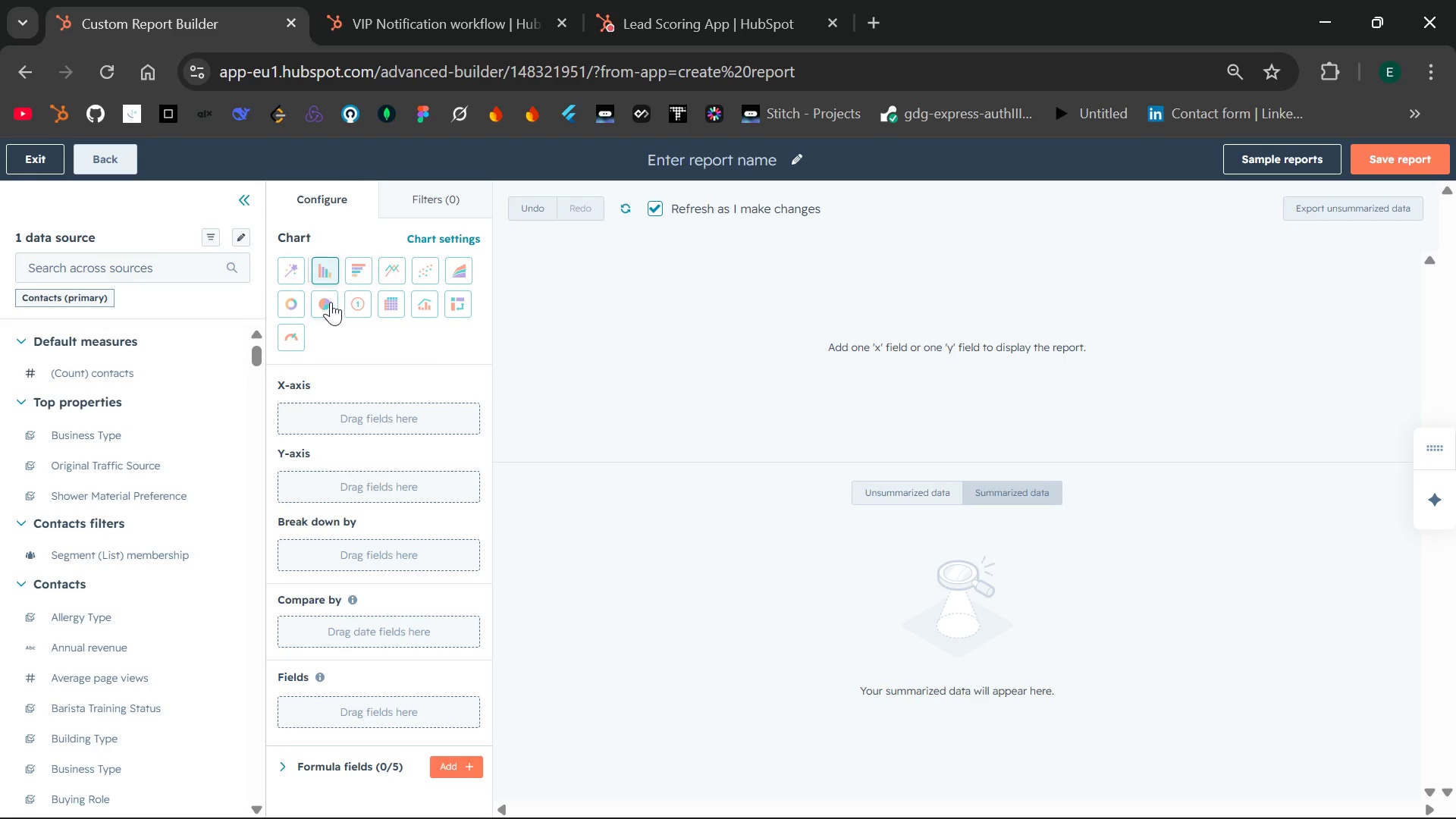 
left_click([322, 302])
 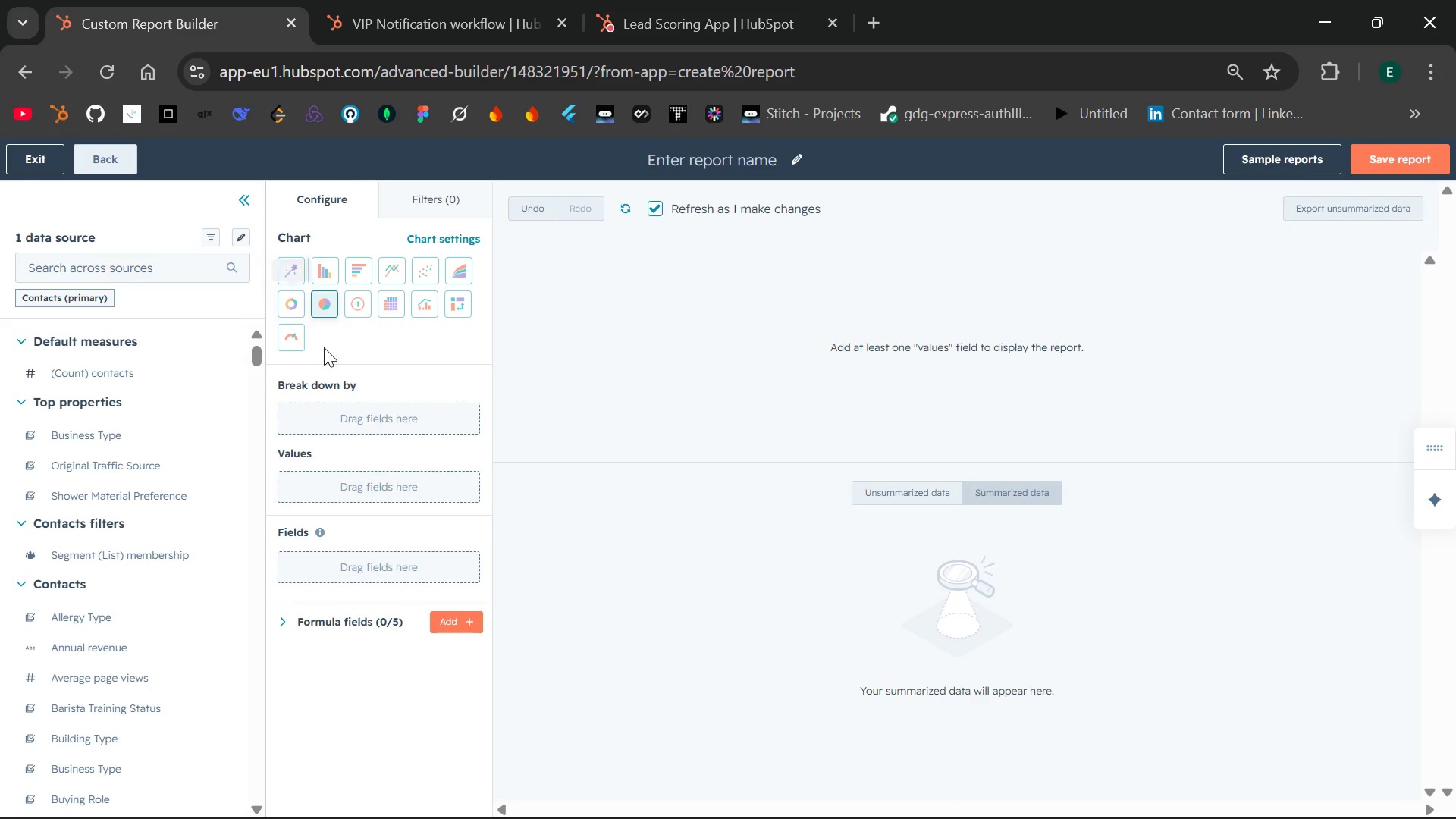 
wait(13.81)
 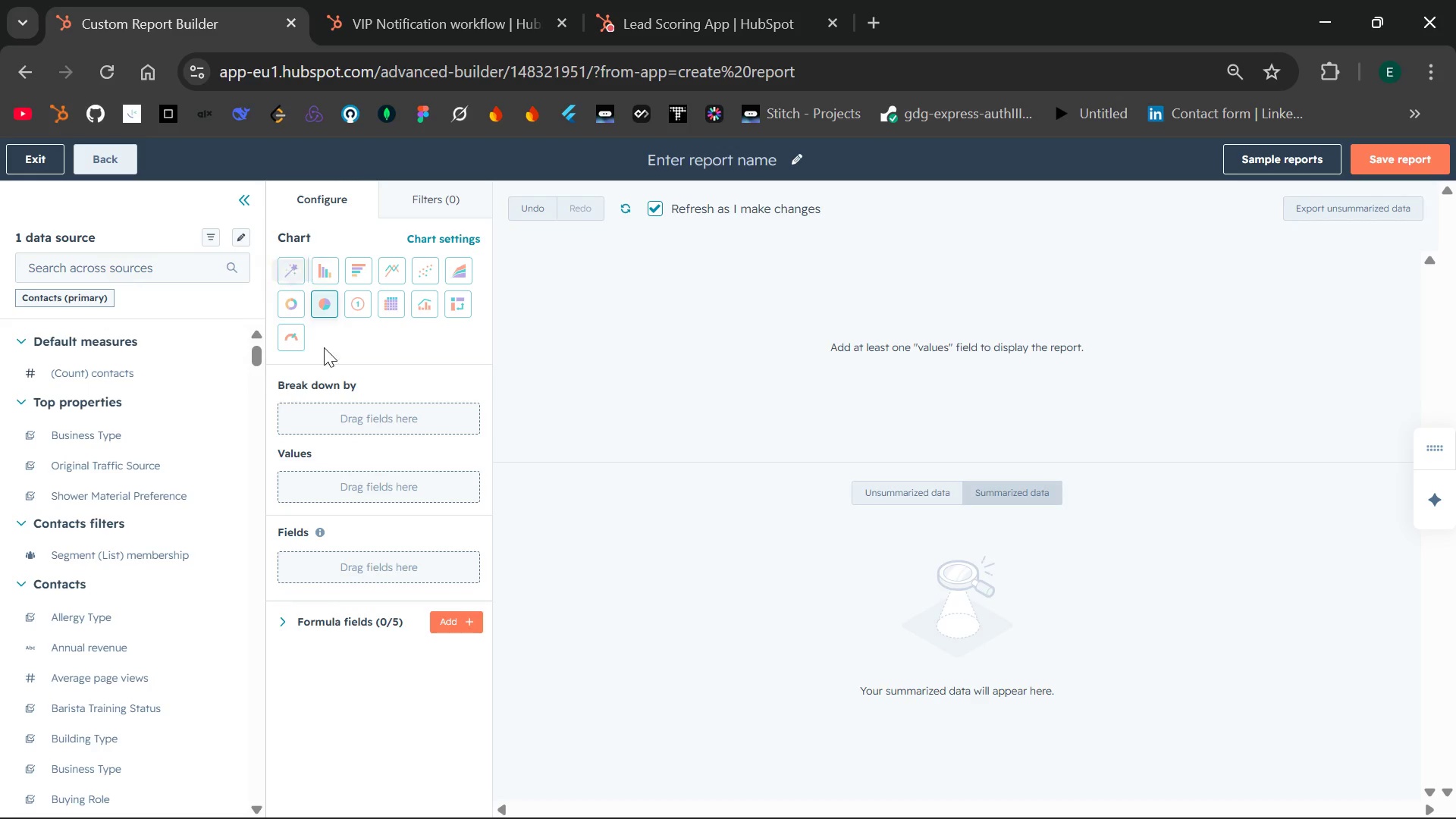 
left_click([142, 275])
 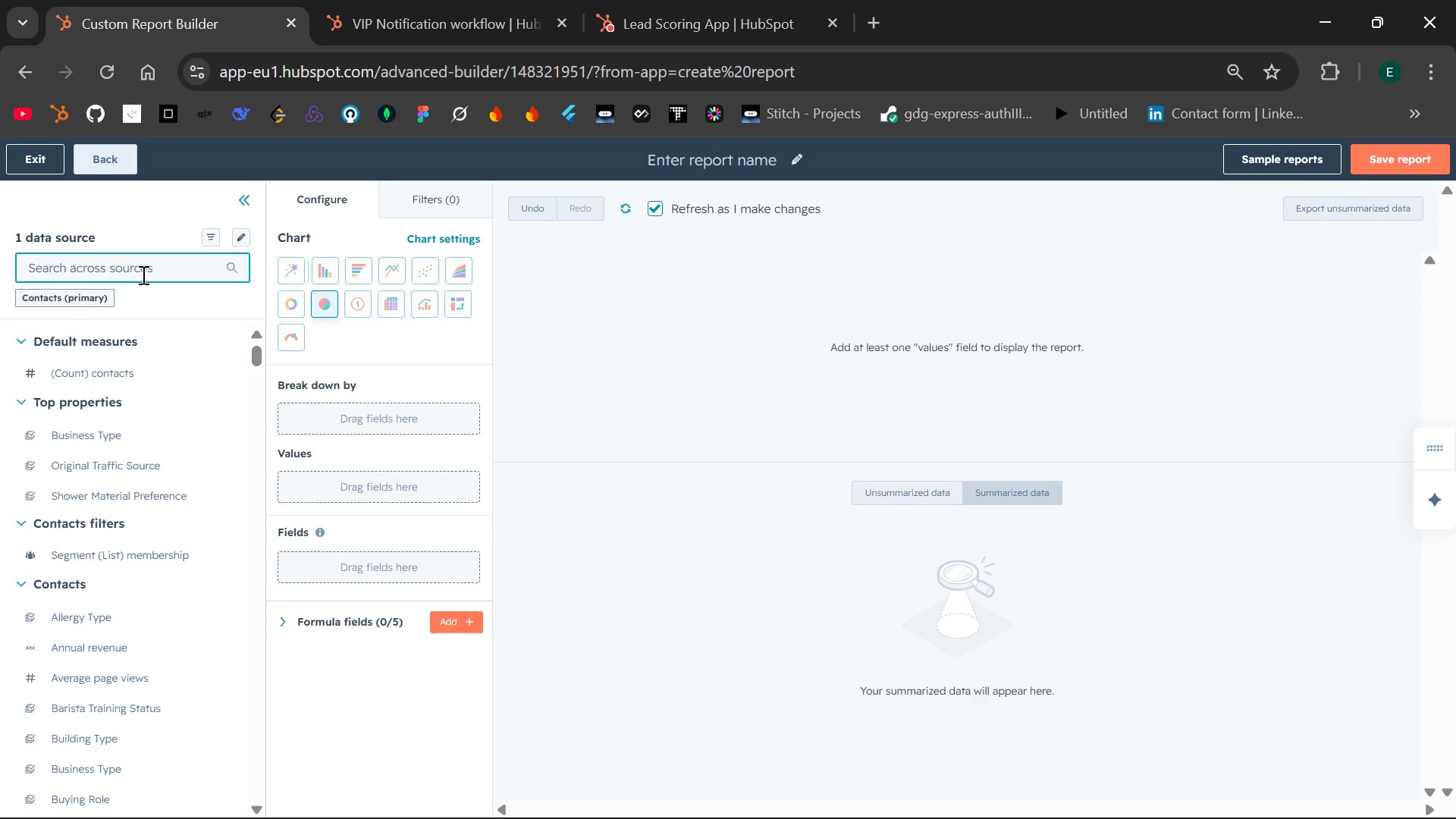 
type(Hub)
 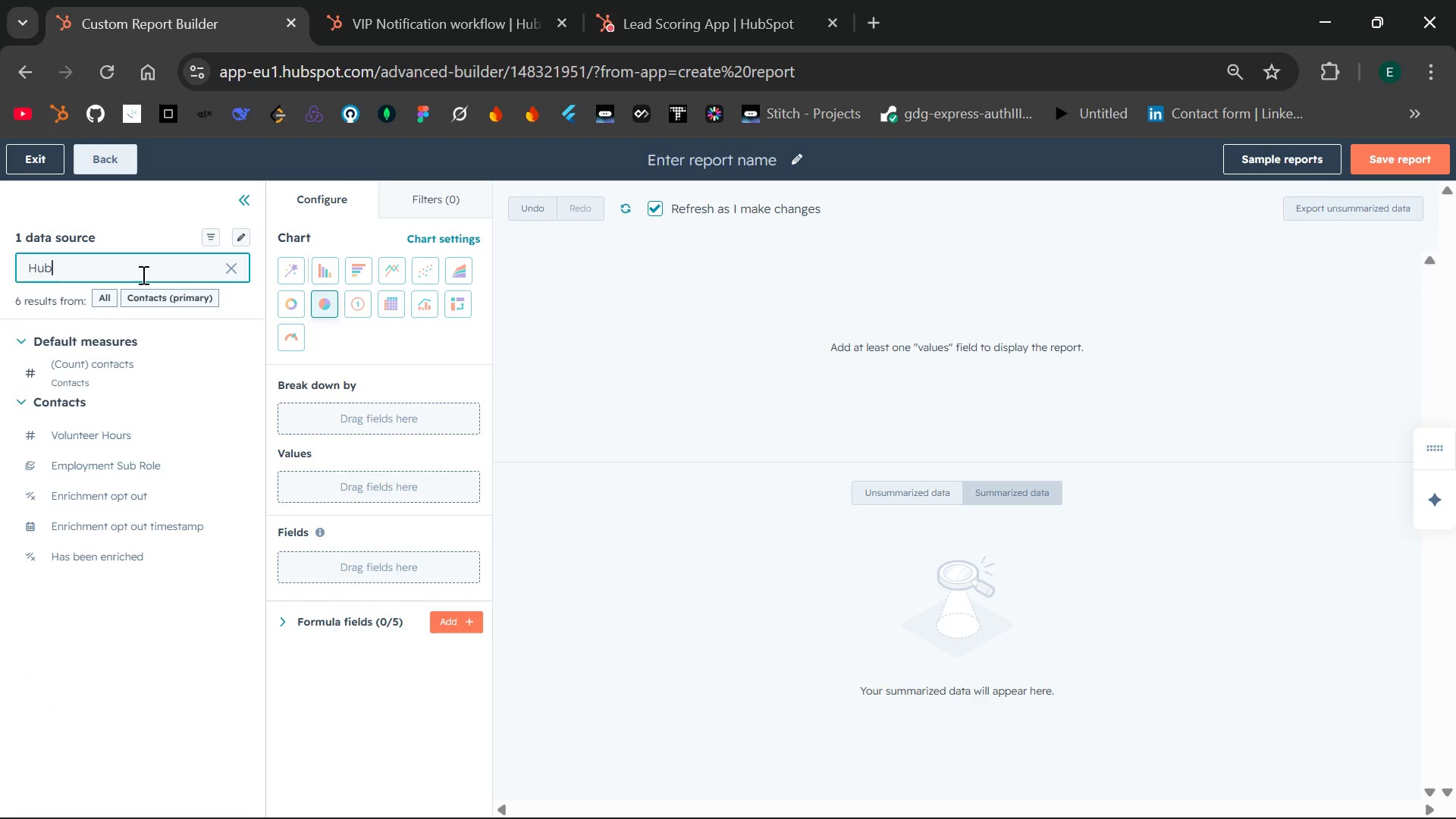 
hold_key(key=S, duration=0.33)
 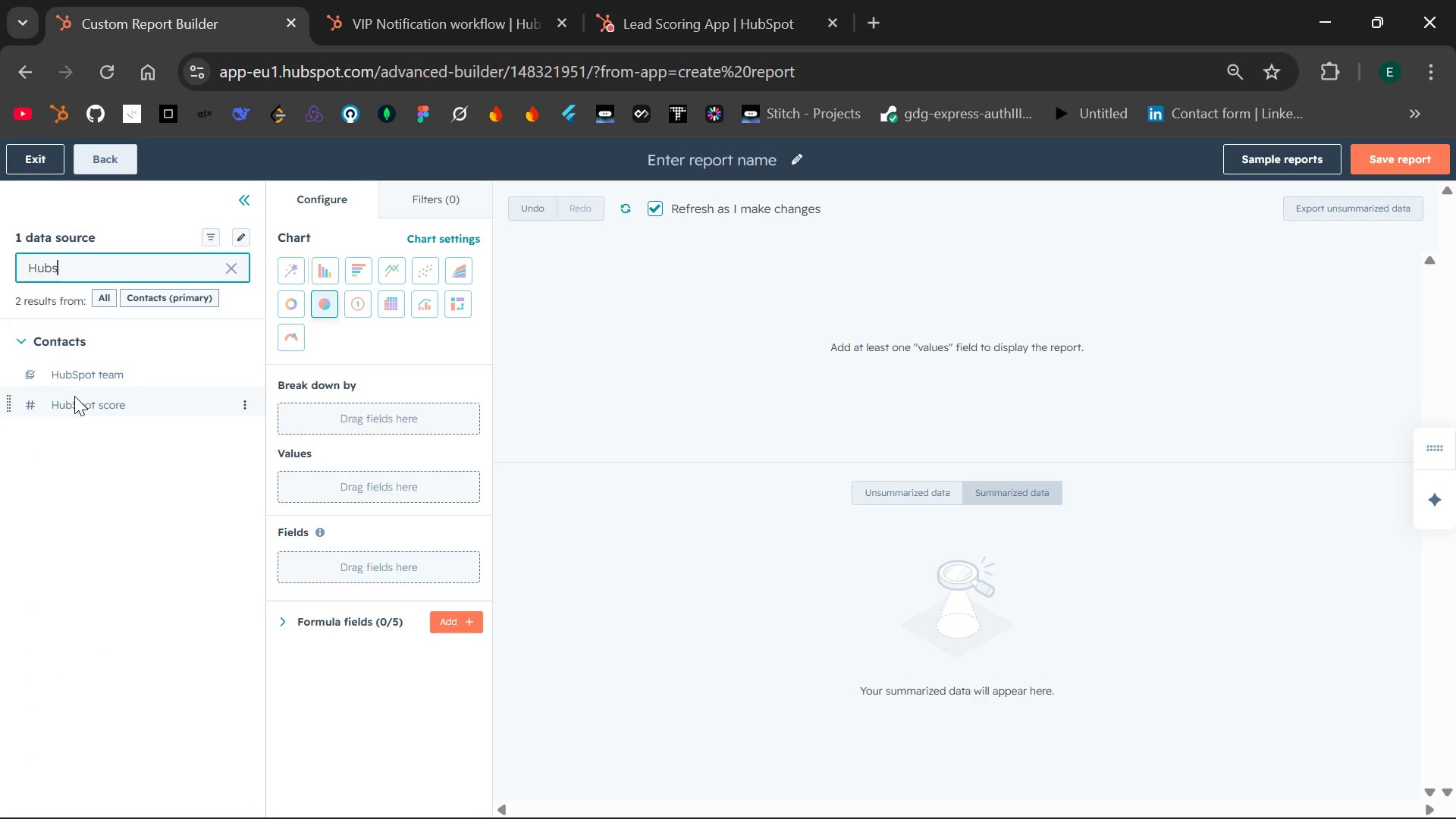 
left_click_drag(start_coordinate=[74, 403], to_coordinate=[278, 414])
 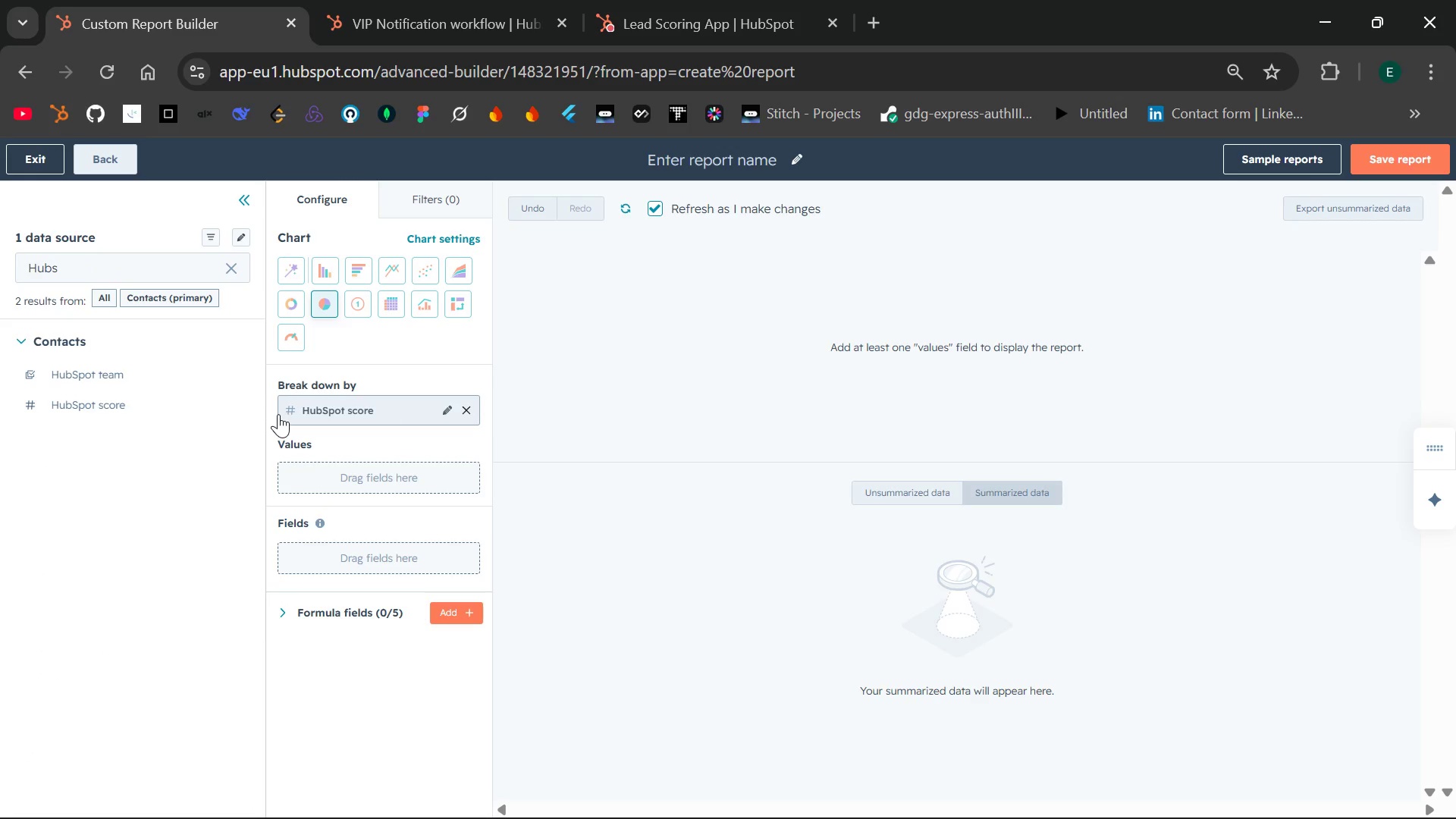 
wait(20.0)
 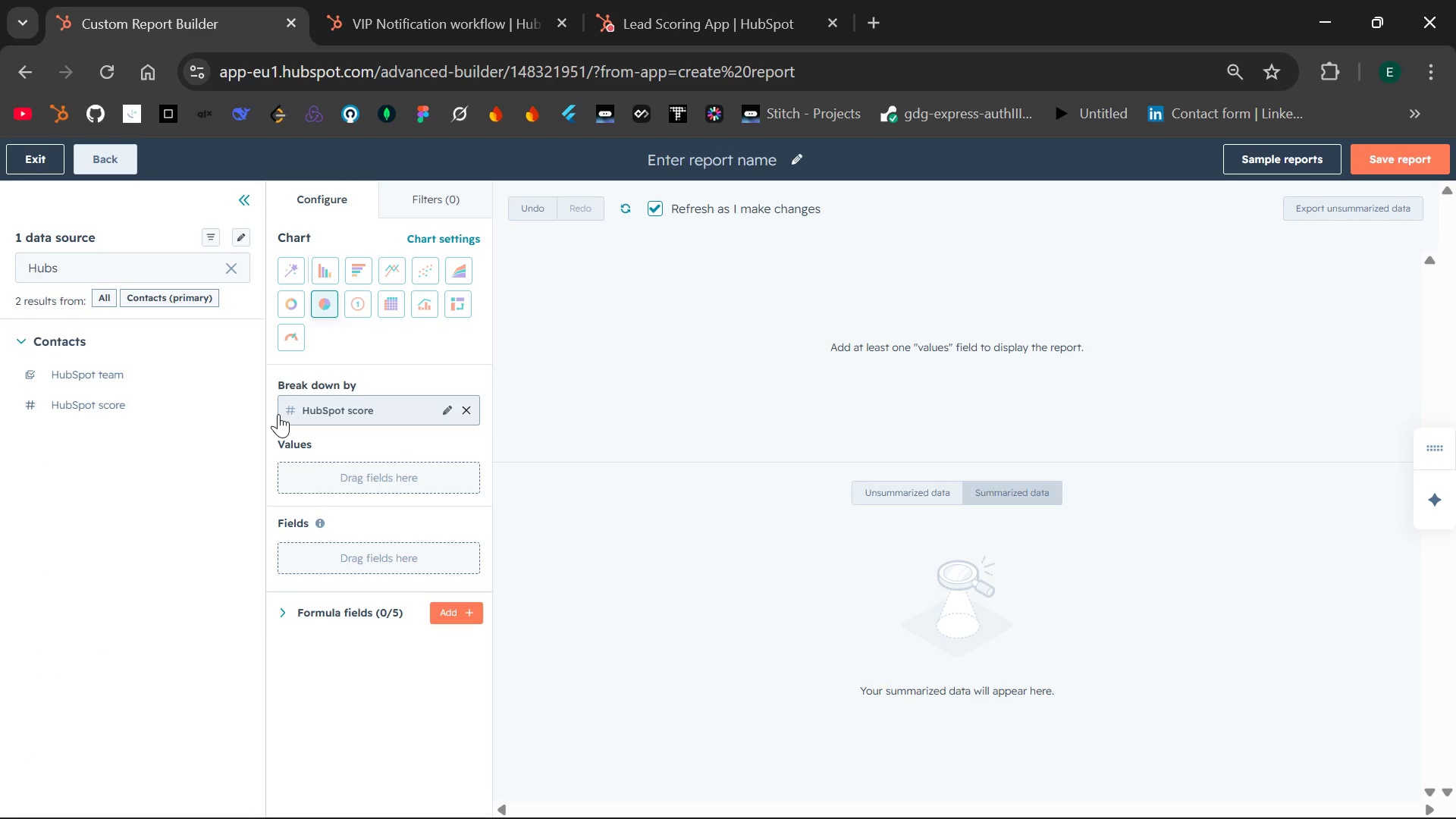 
left_click([104, 268])
 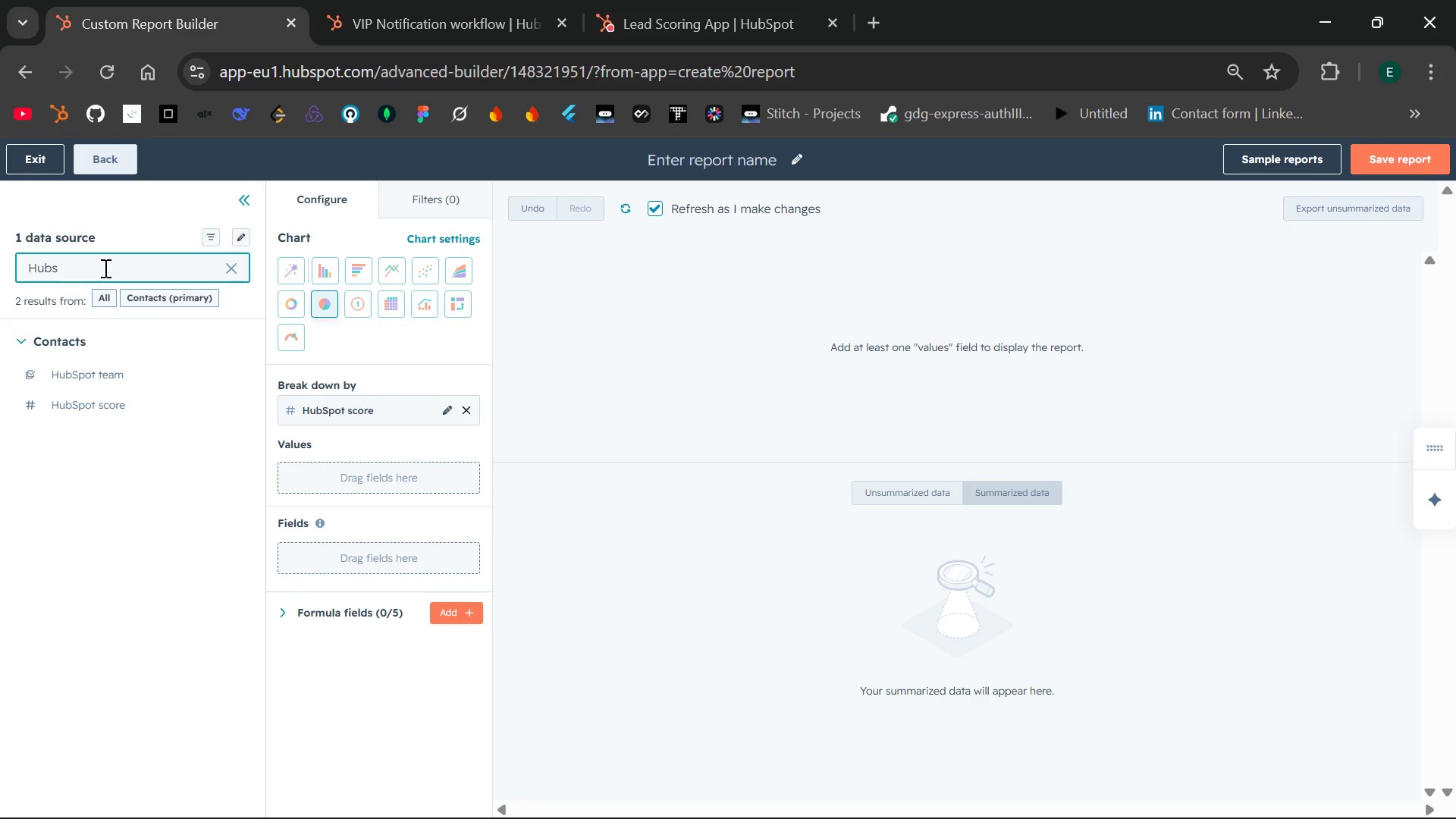 
hold_key(key=Backspace, duration=0.81)
 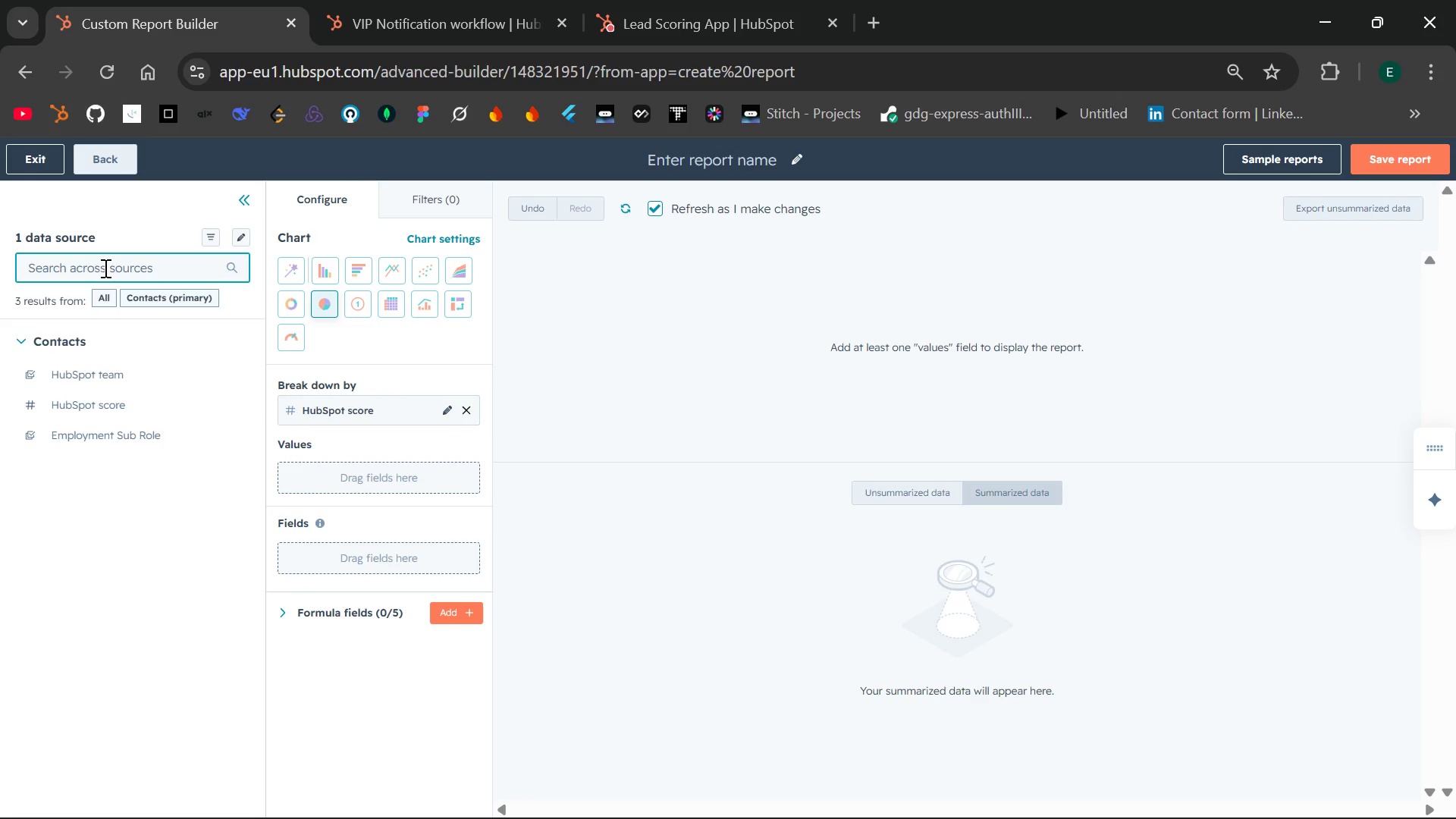 
type(lead)
 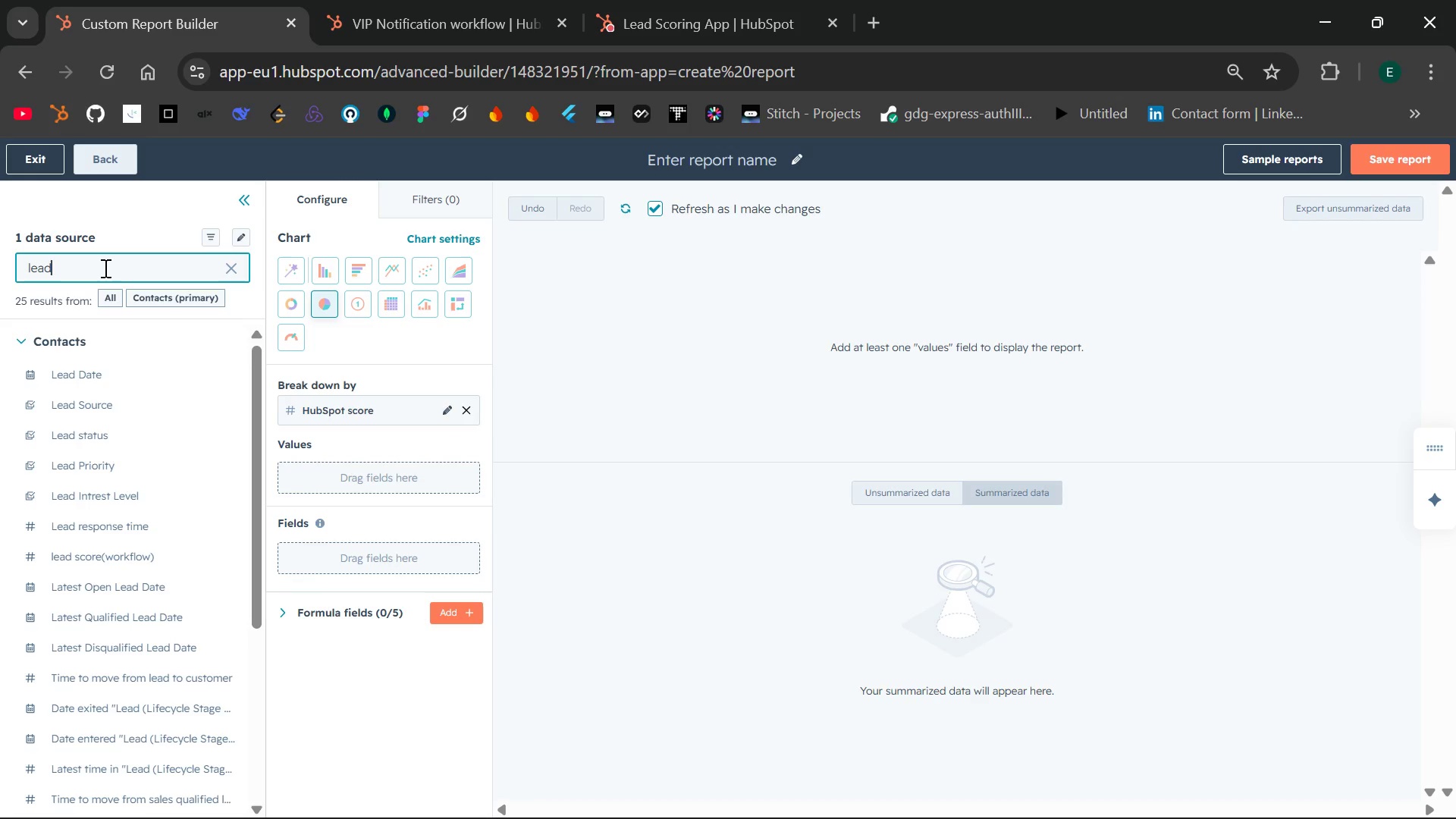 
type( sco)
 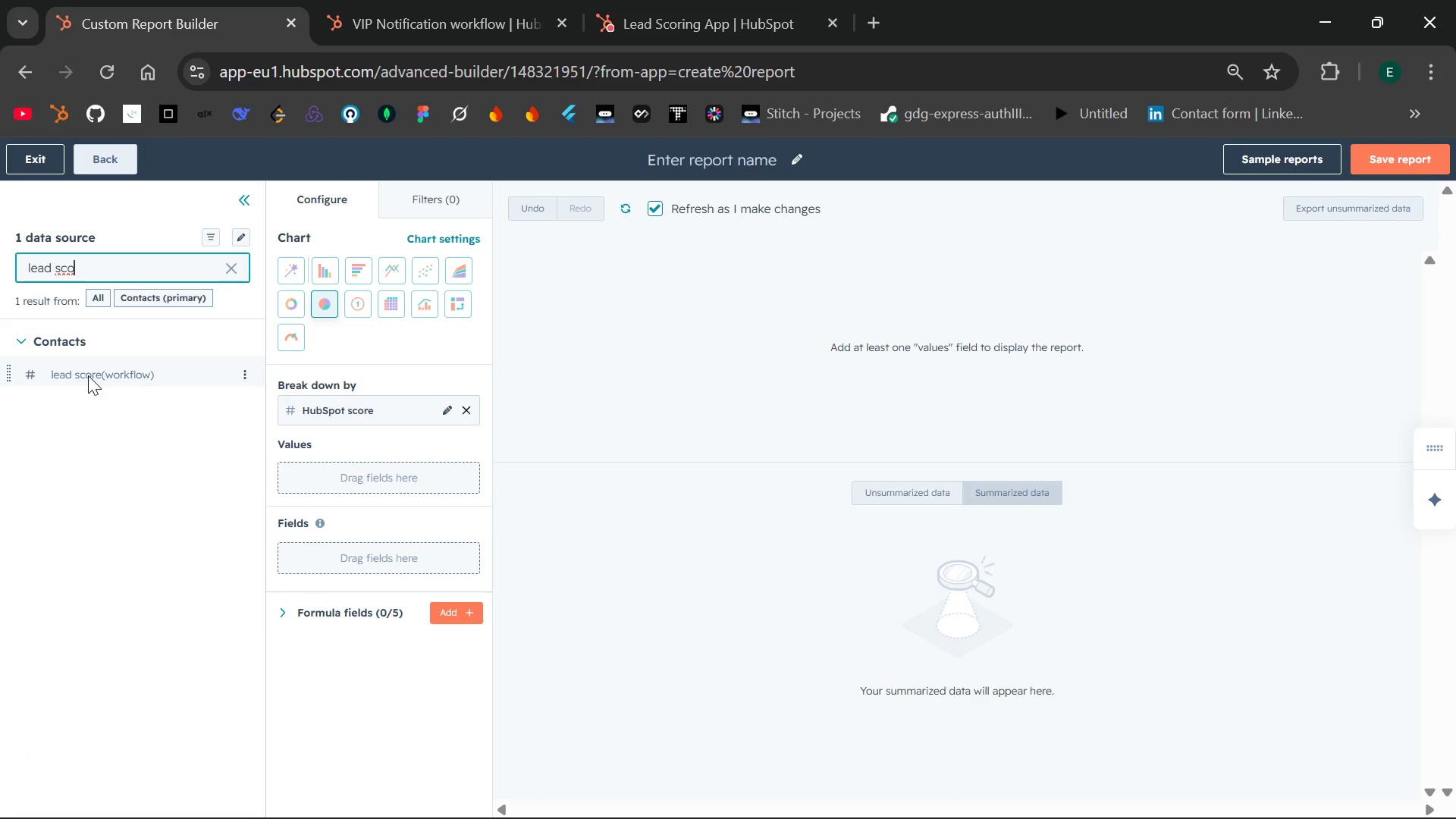 
left_click_drag(start_coordinate=[88, 375], to_coordinate=[289, 463])
 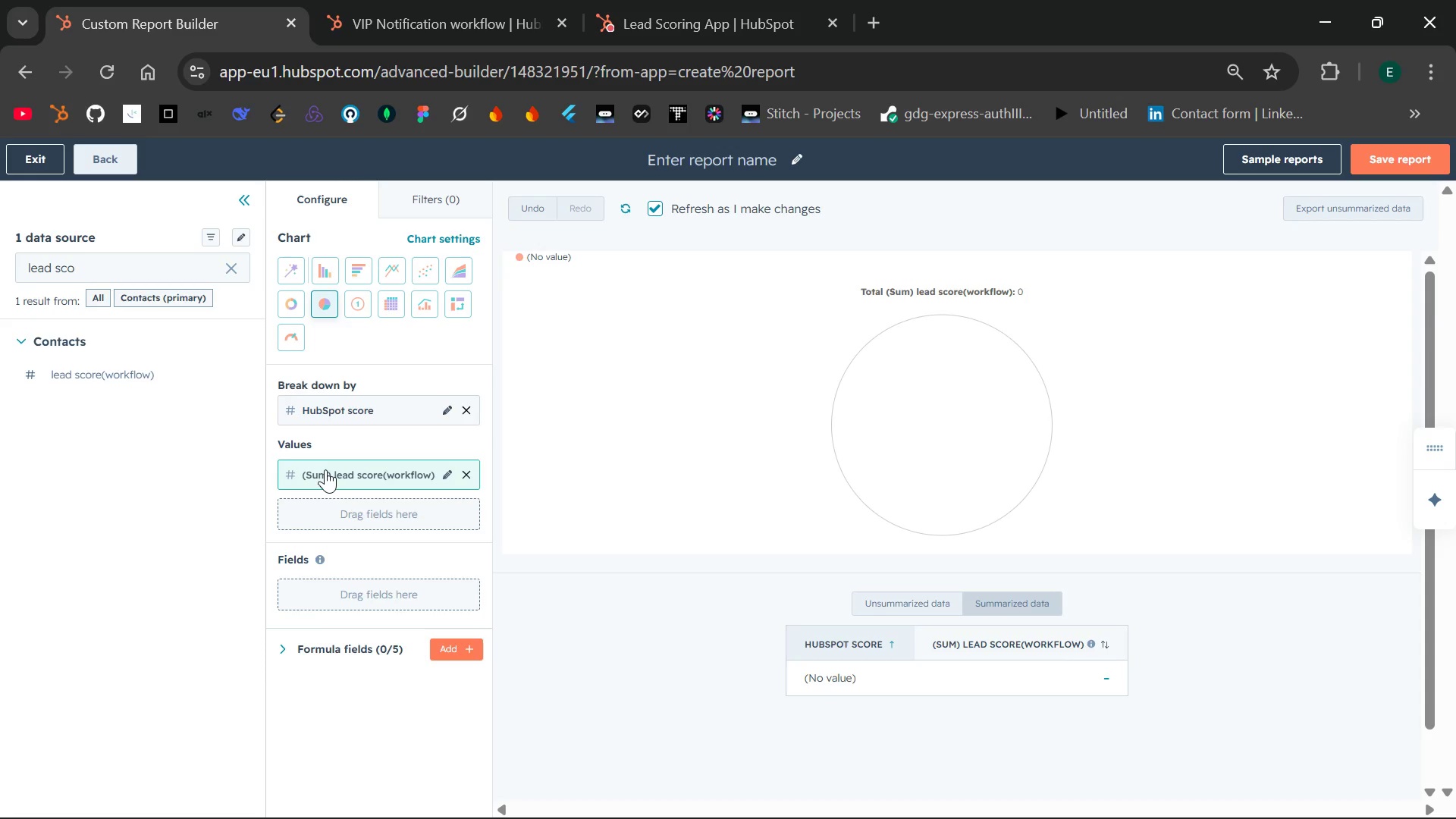 
wait(29.12)
 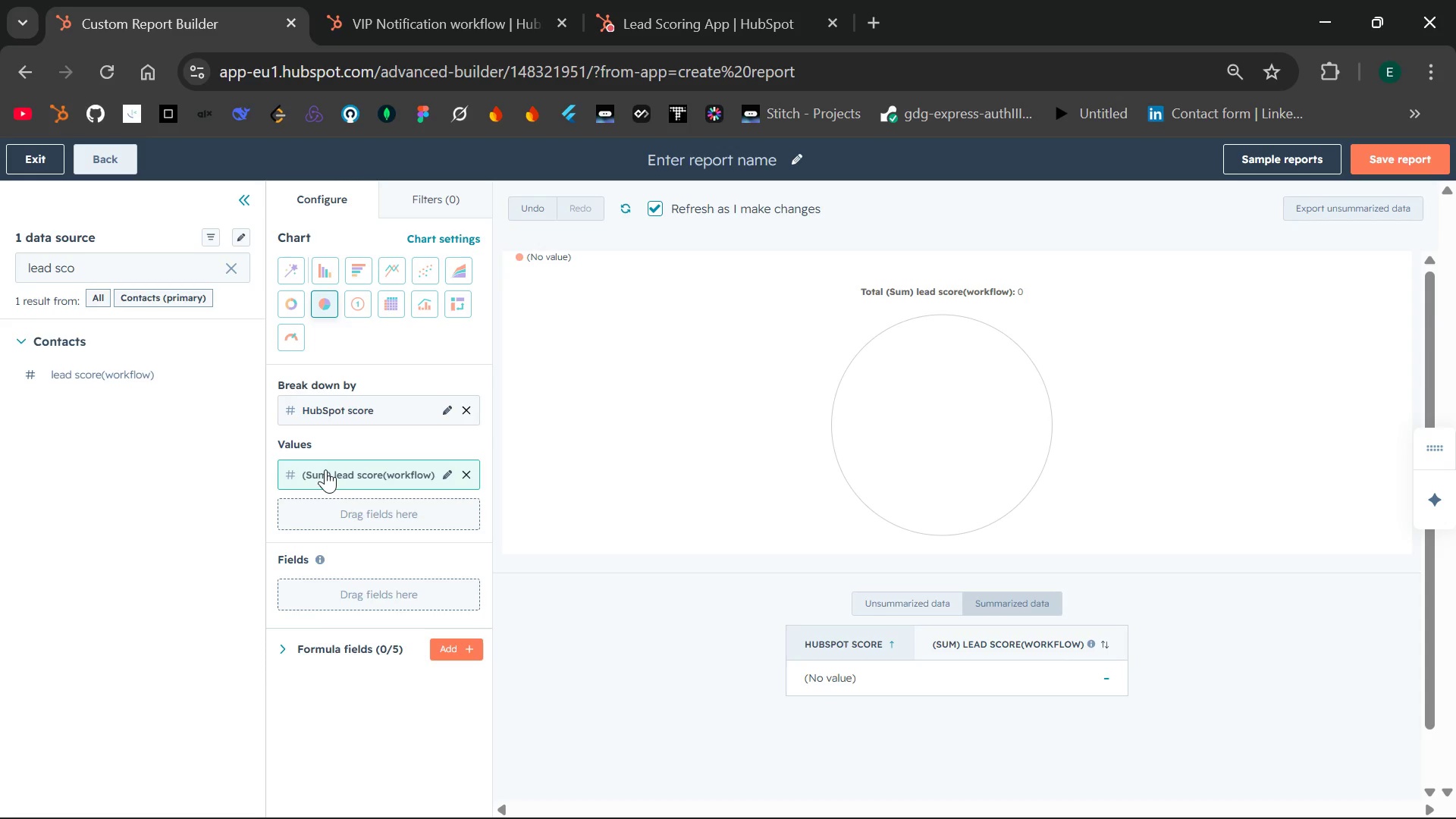 
left_click_drag(start_coordinate=[399, 401], to_coordinate=[393, 509])
 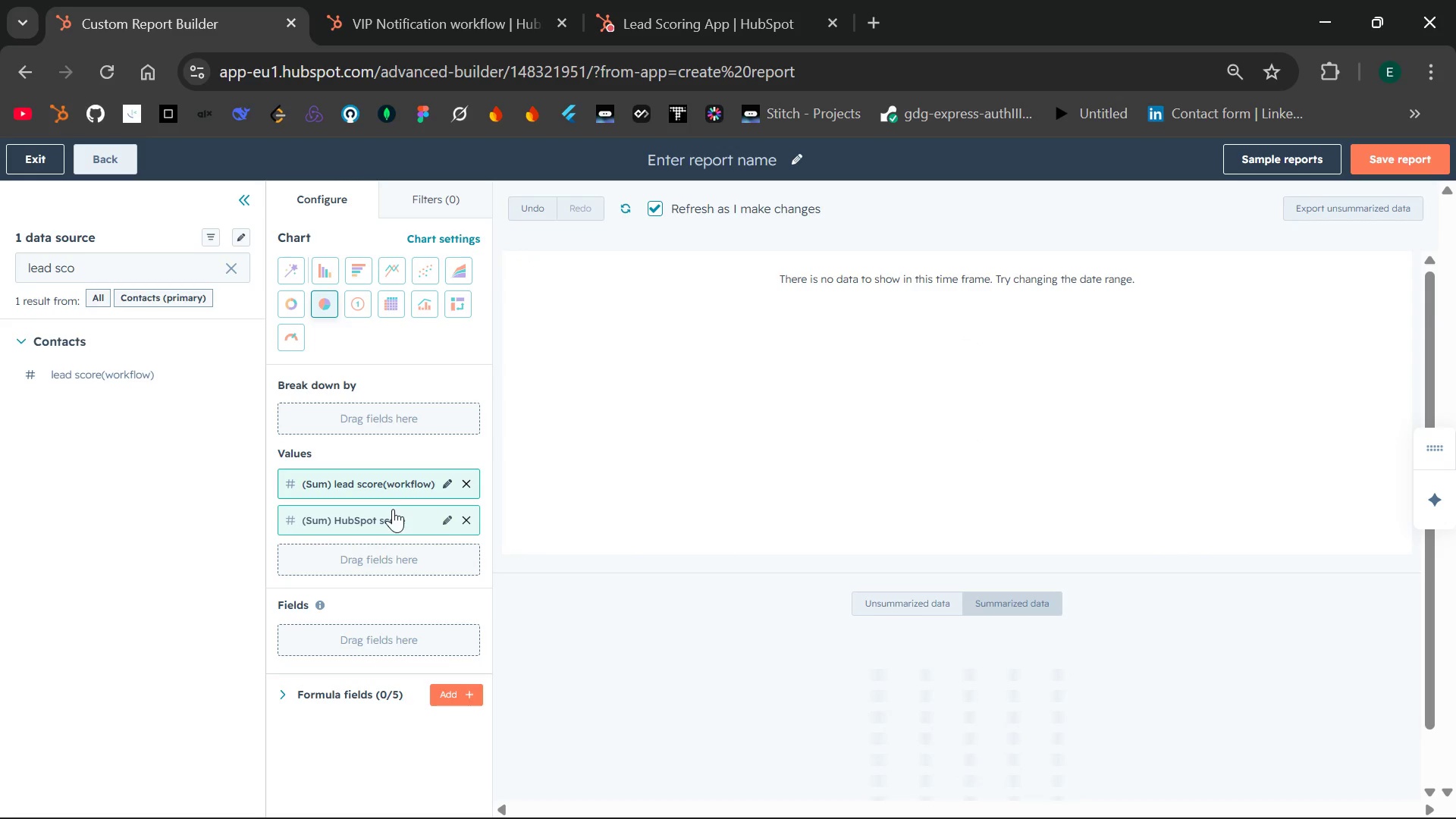 
wait(6.53)
 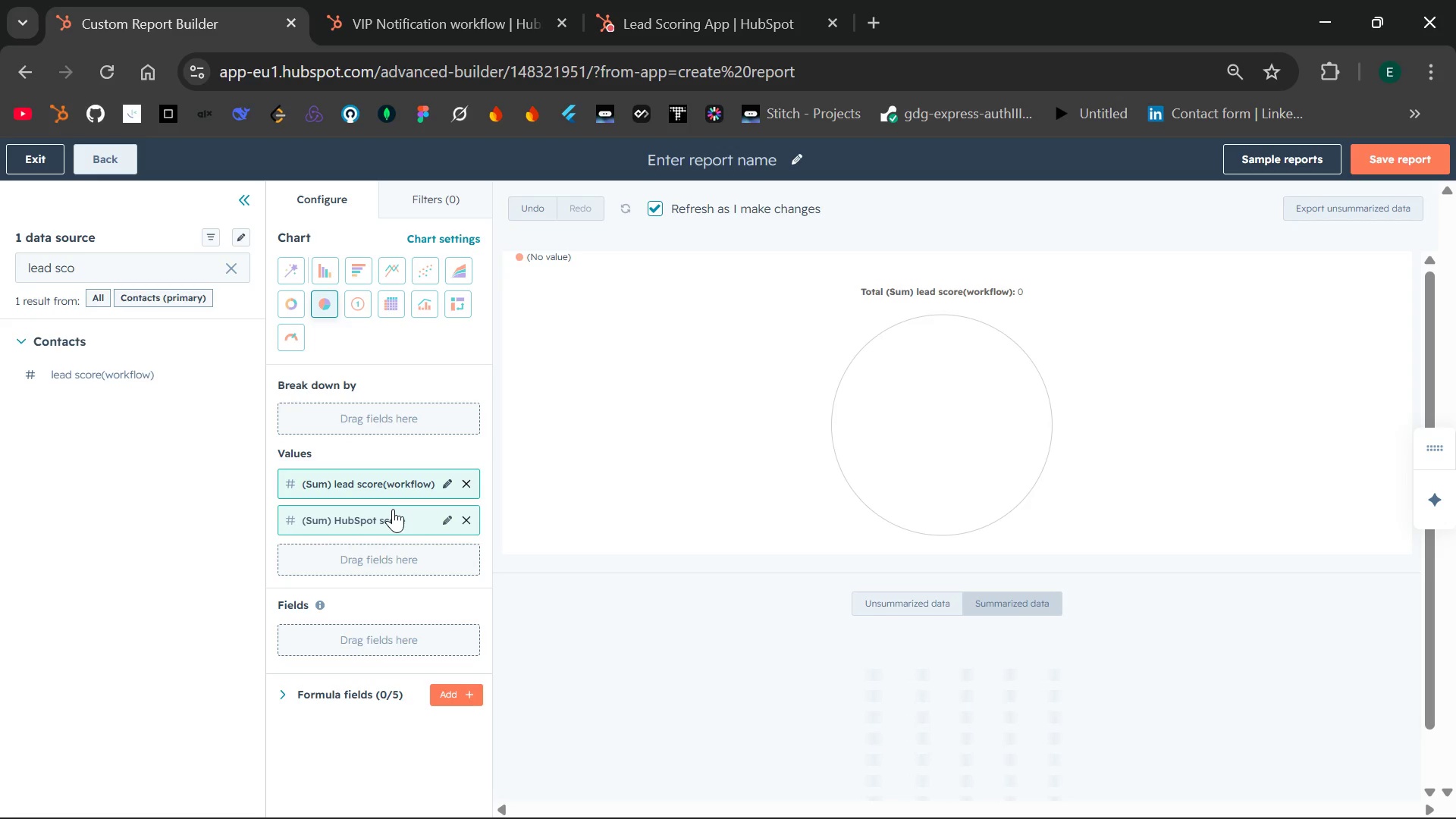 
left_click_drag(start_coordinate=[365, 512], to_coordinate=[343, 408])
 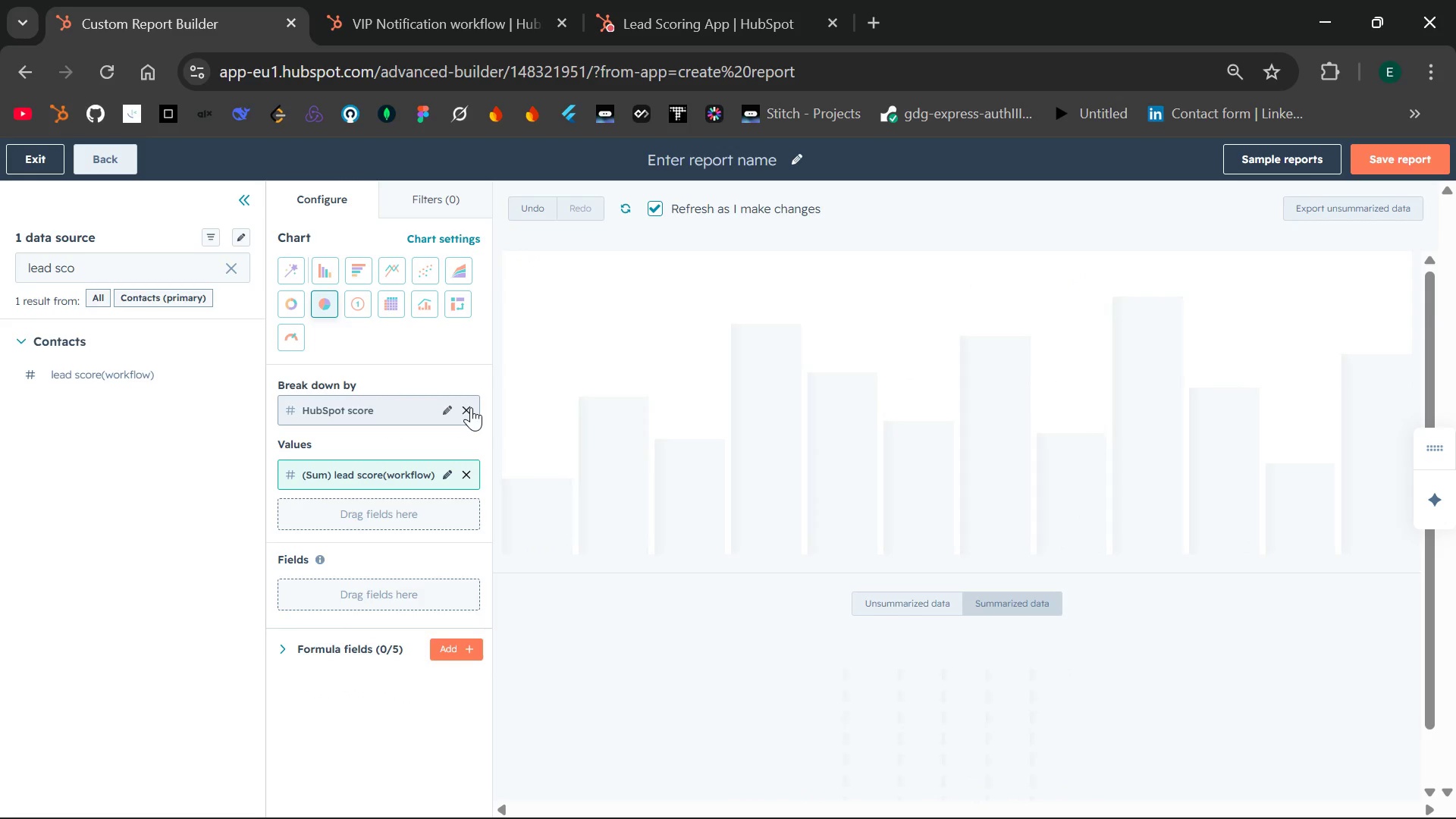 
wait(6.11)
 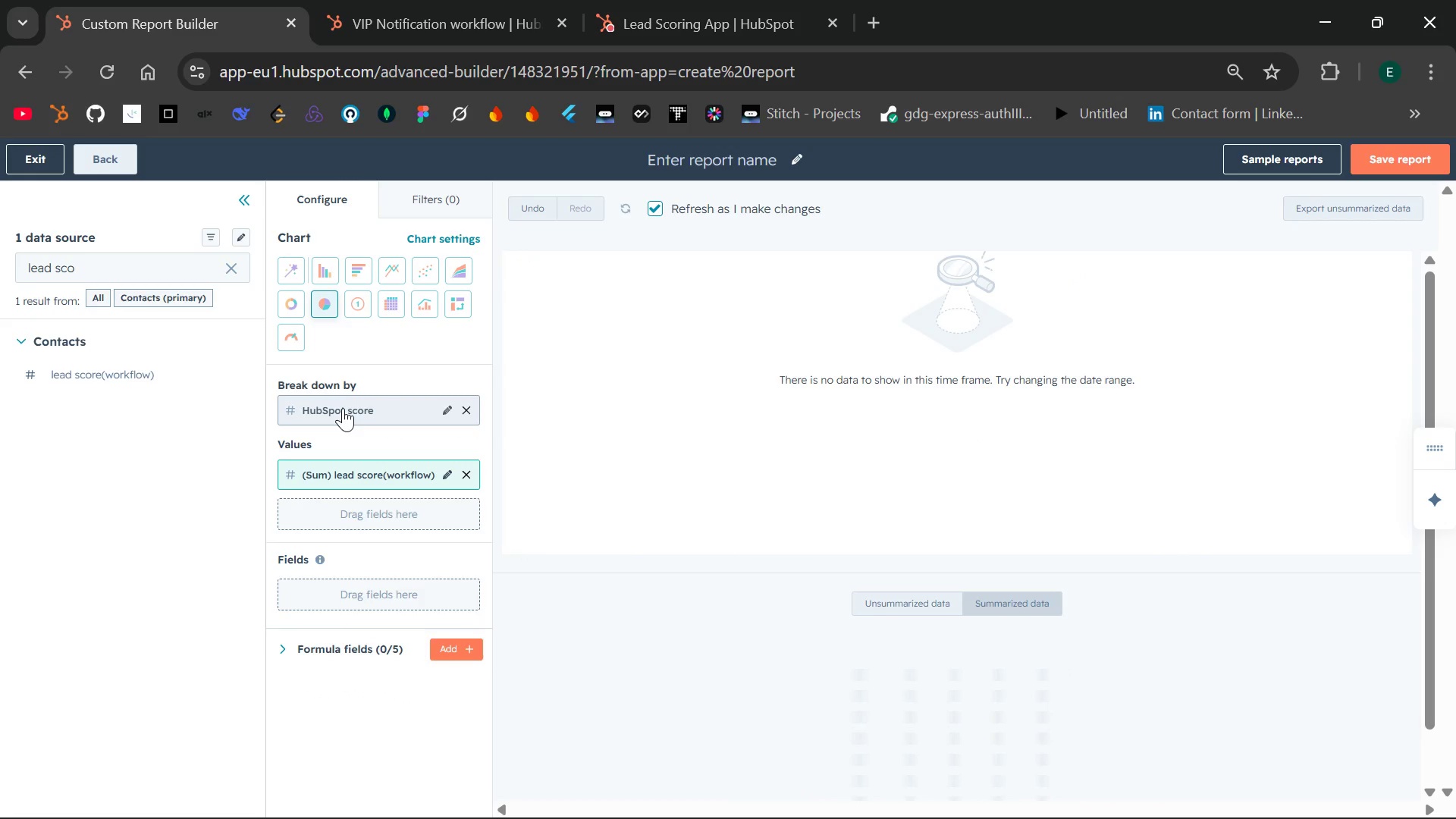 
left_click([471, 407])
 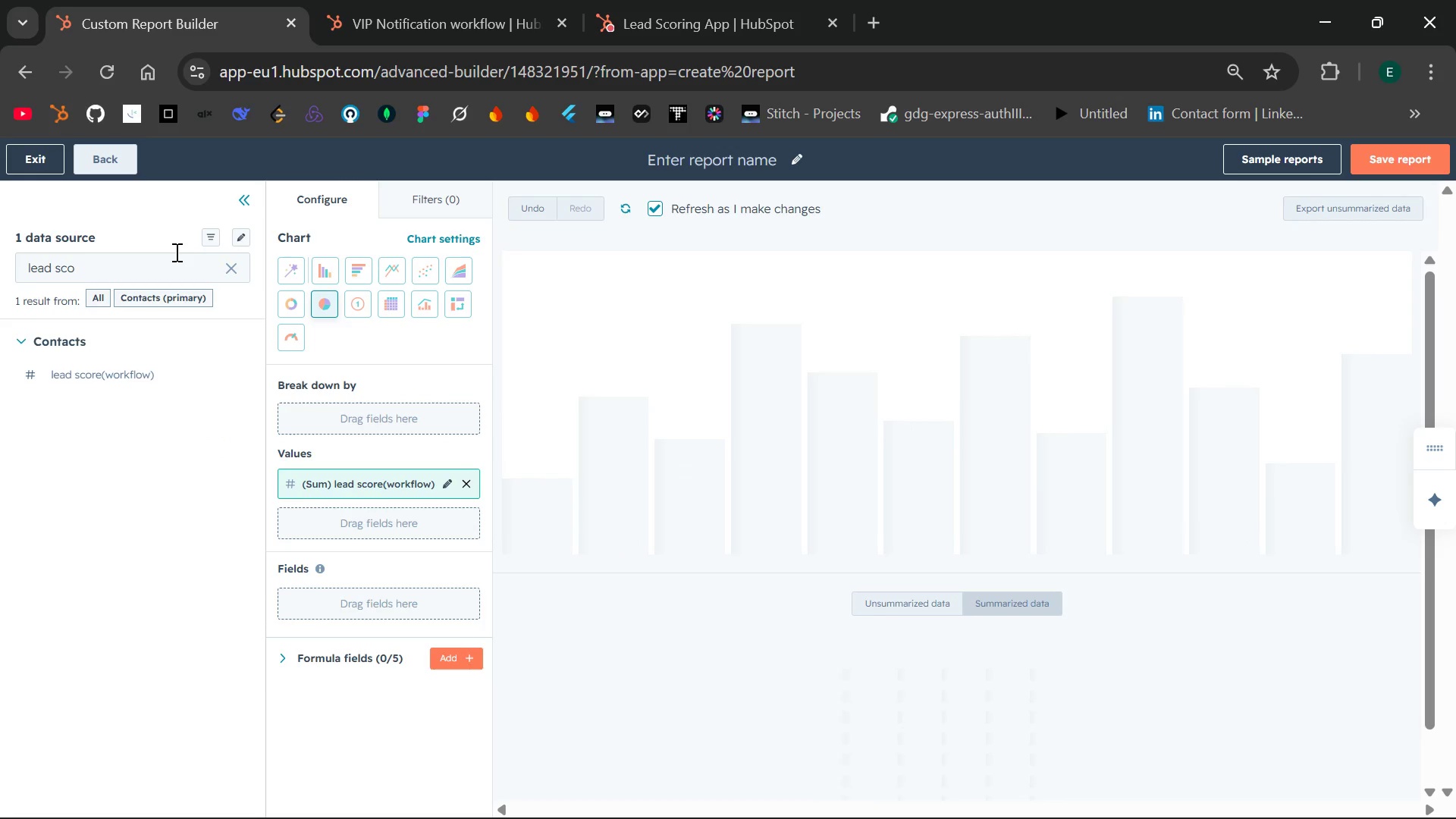 
wait(7.44)
 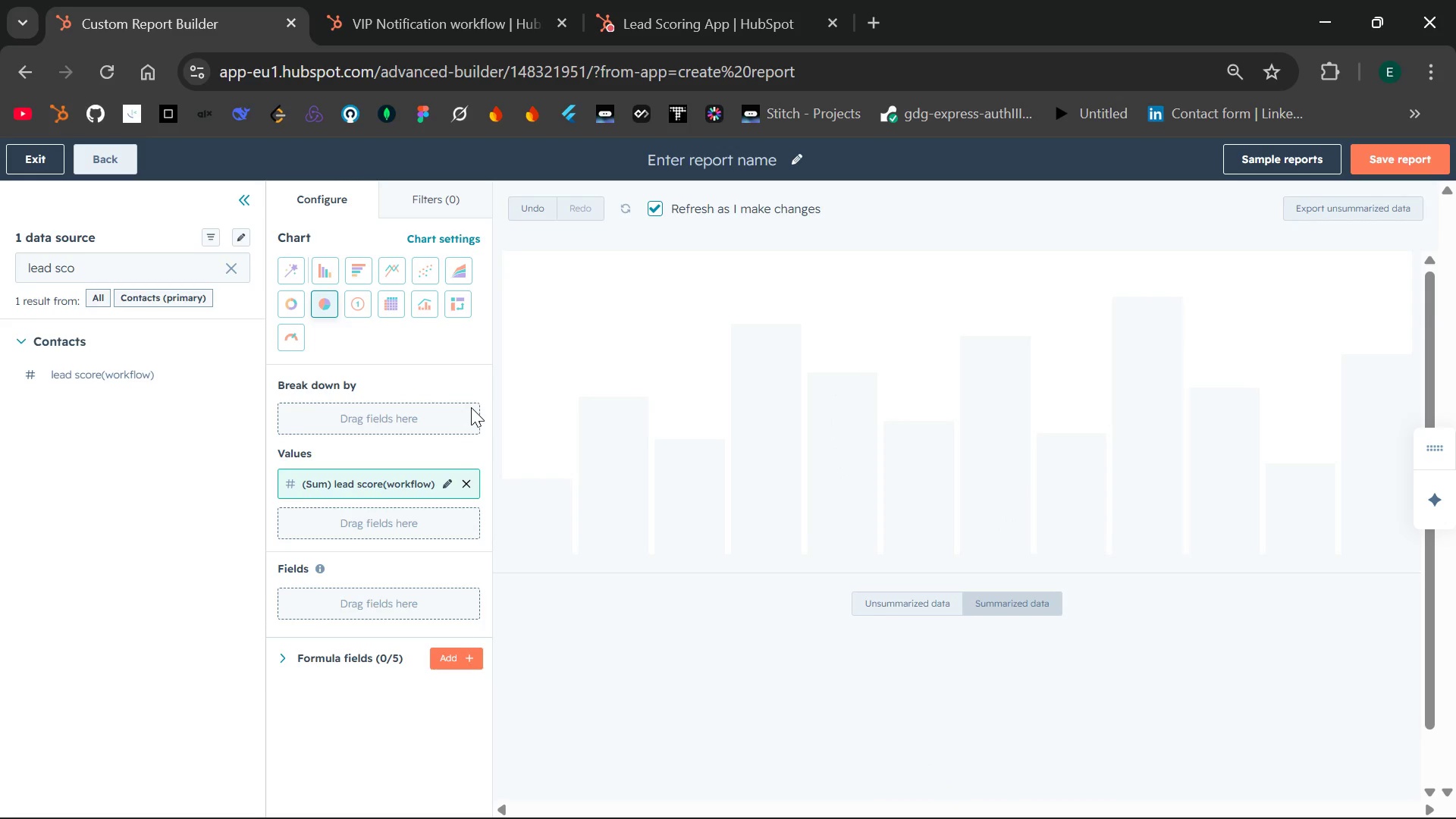 
left_click([230, 265])
 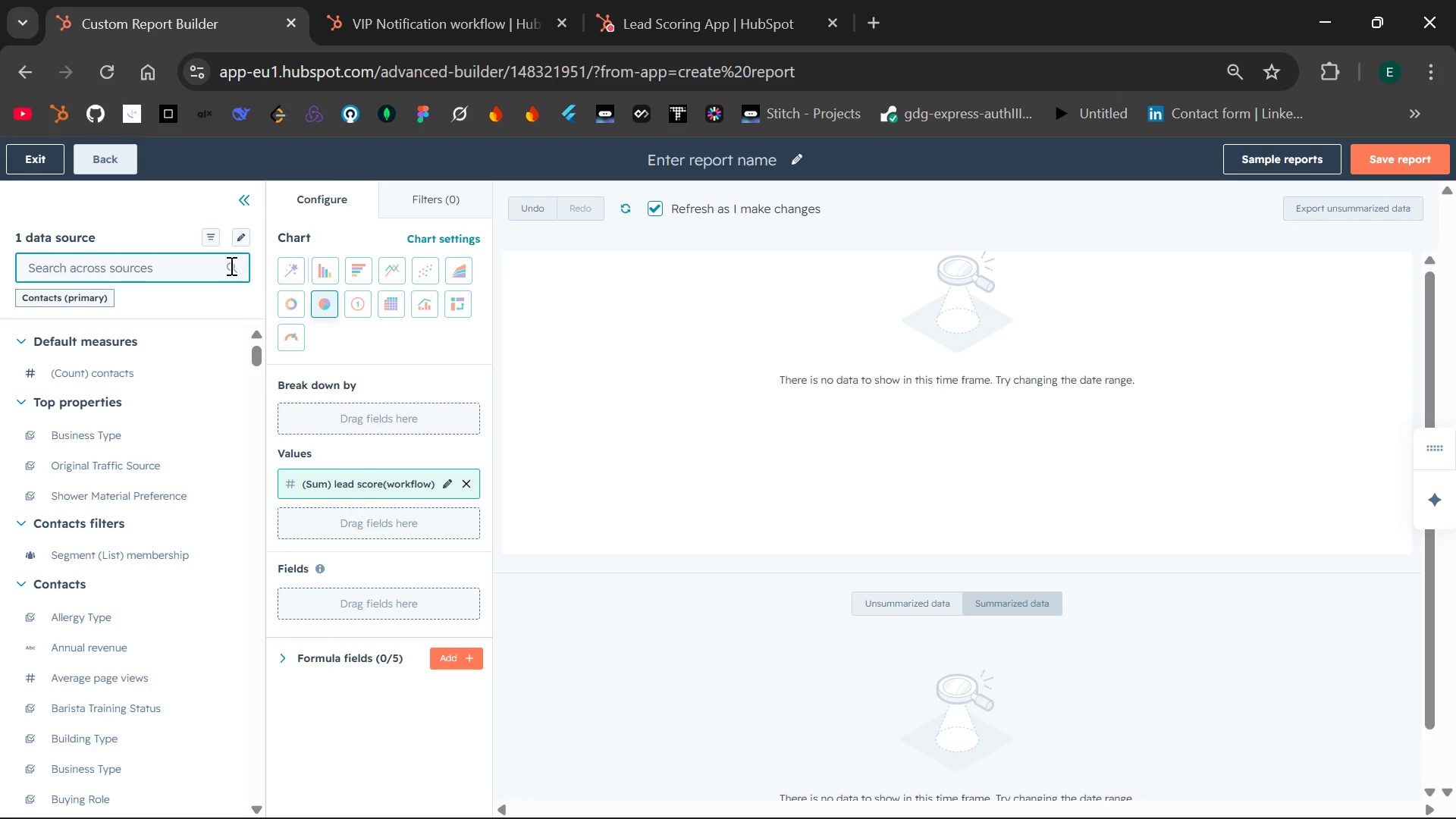 
type(coun)
 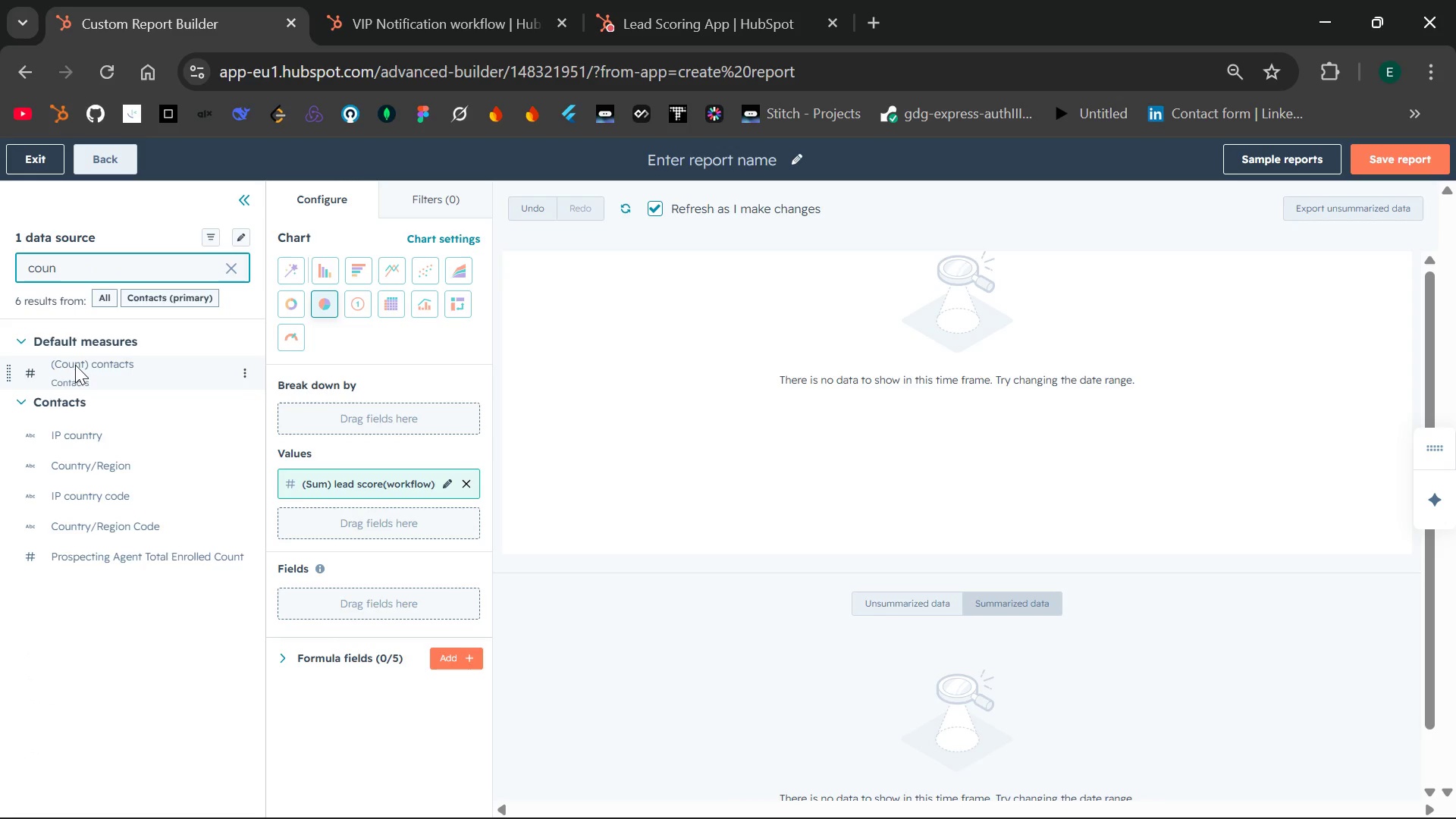 
left_click_drag(start_coordinate=[74, 365], to_coordinate=[289, 415])
 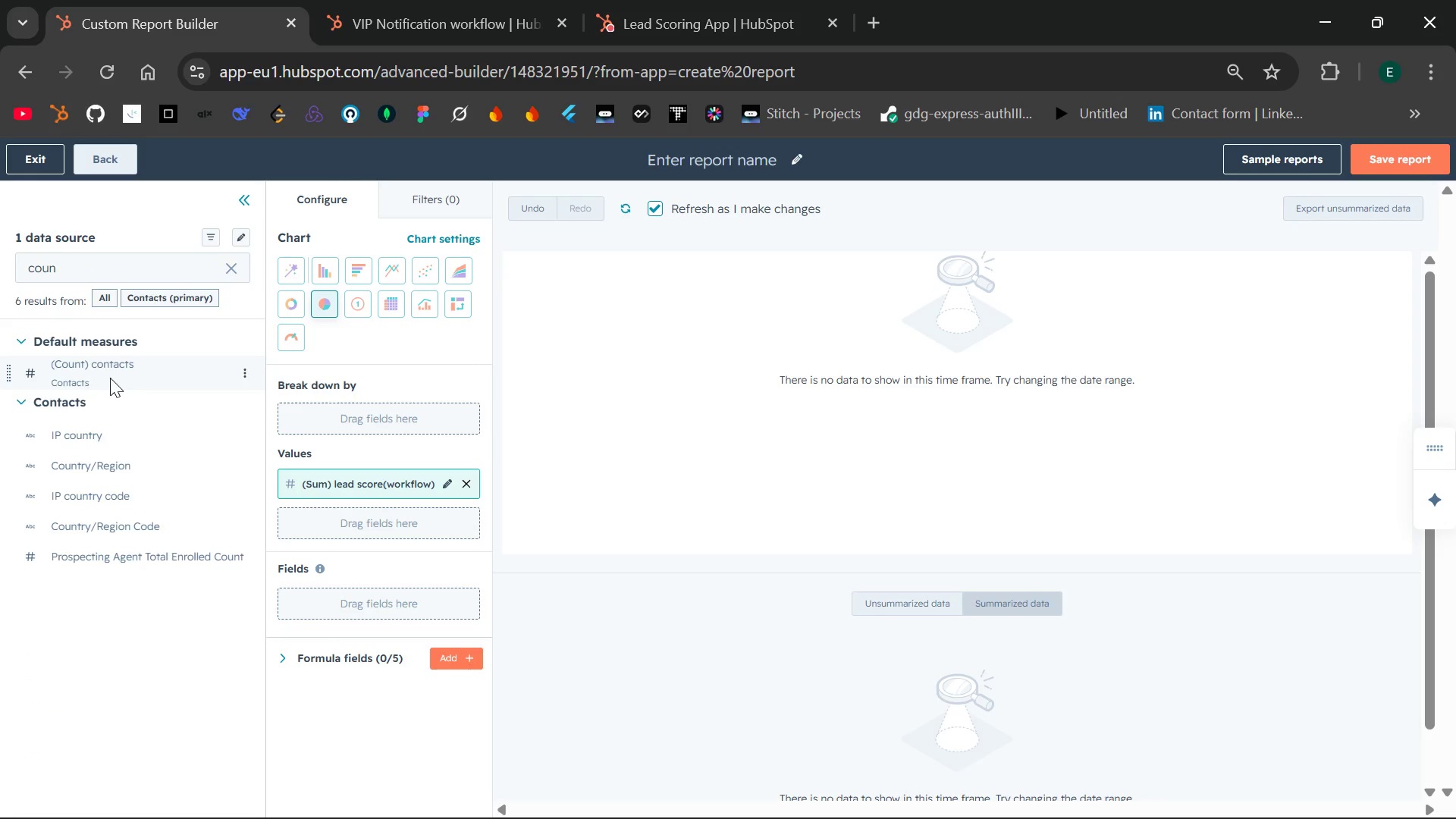 
left_click_drag(start_coordinate=[94, 373], to_coordinate=[303, 406])
 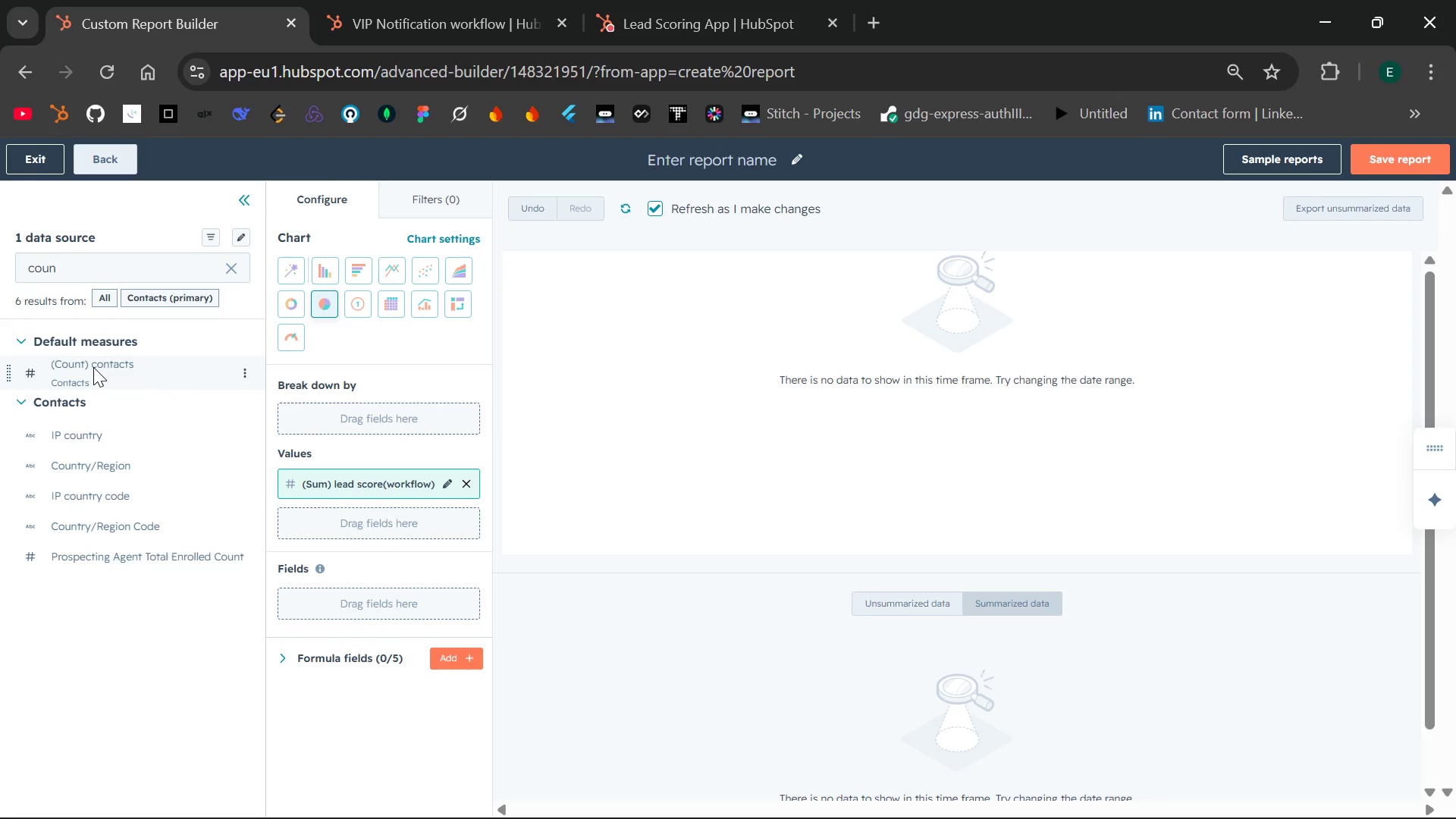 
left_click_drag(start_coordinate=[93, 367], to_coordinate=[291, 410])
 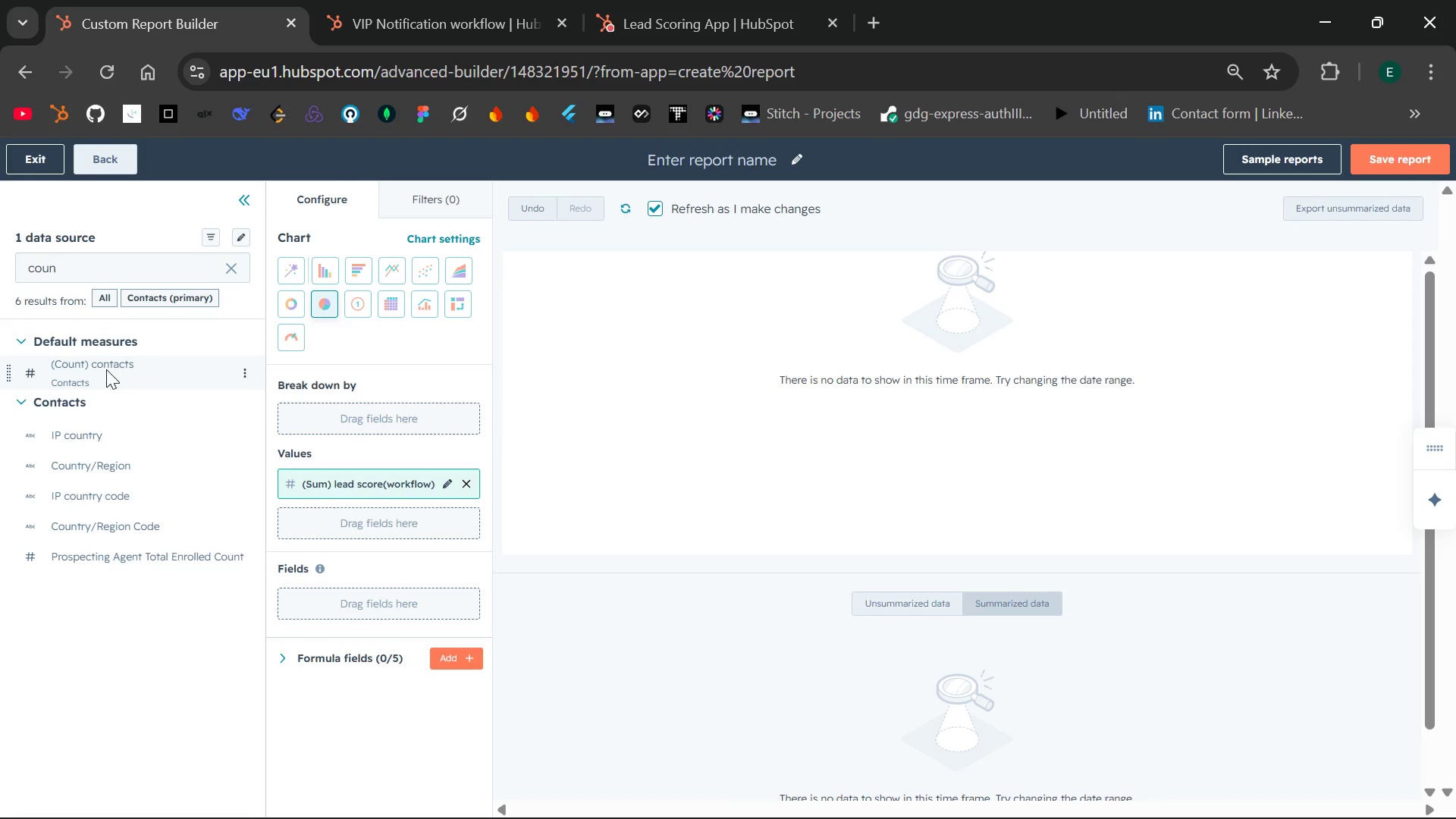 
left_click_drag(start_coordinate=[106, 369], to_coordinate=[297, 510])
 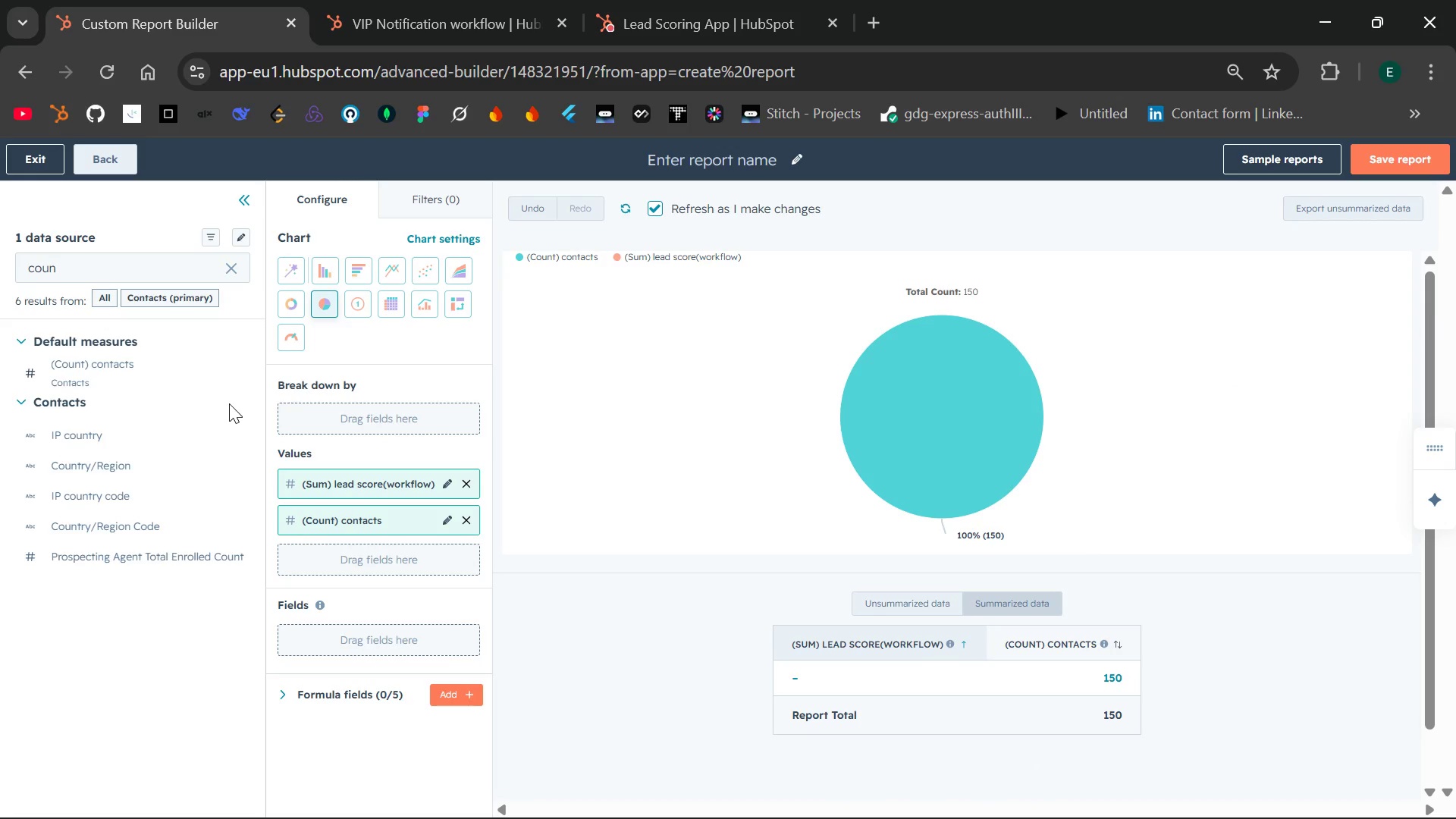 
wait(12.39)
 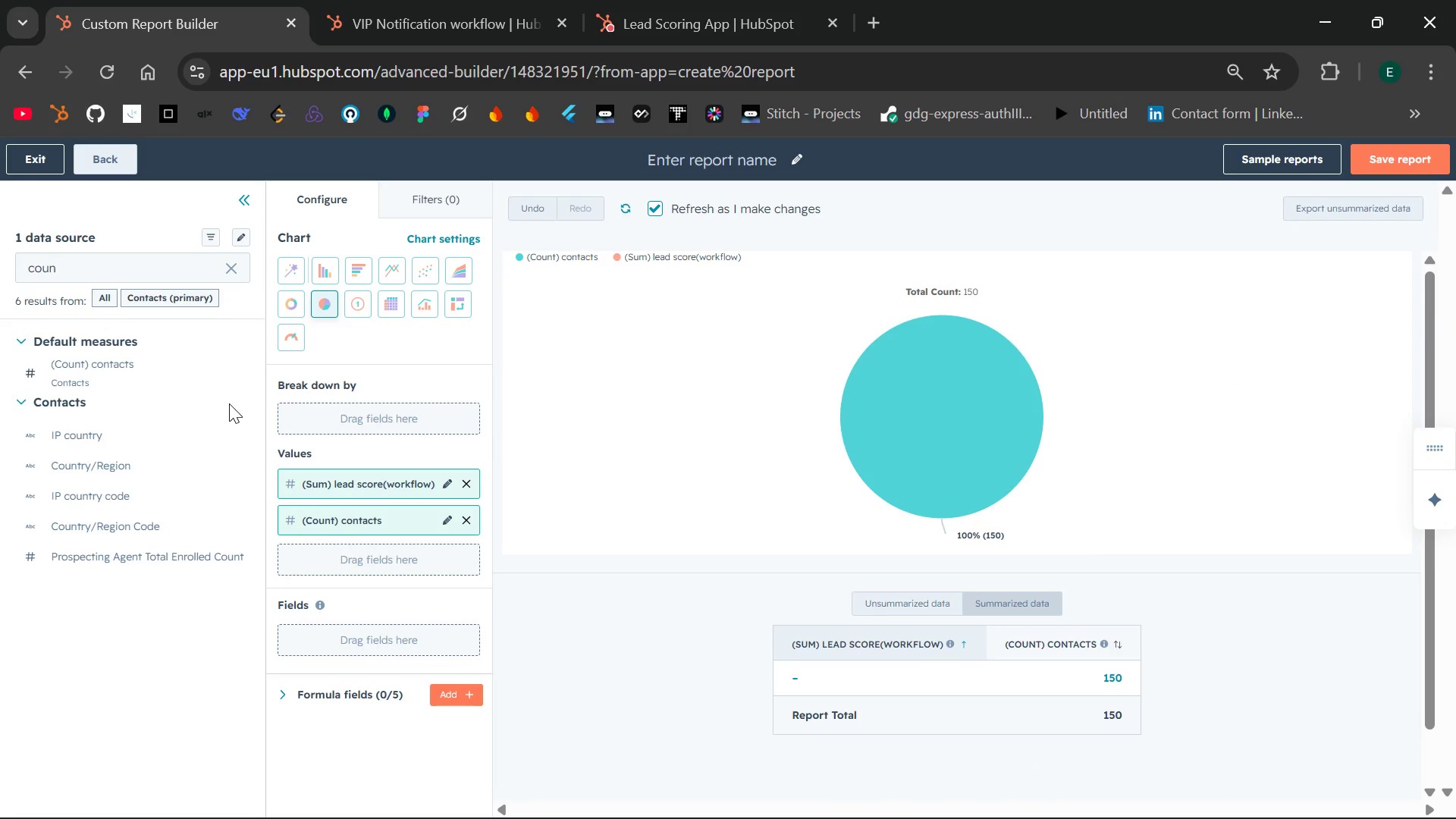 
left_click([83, 274])
 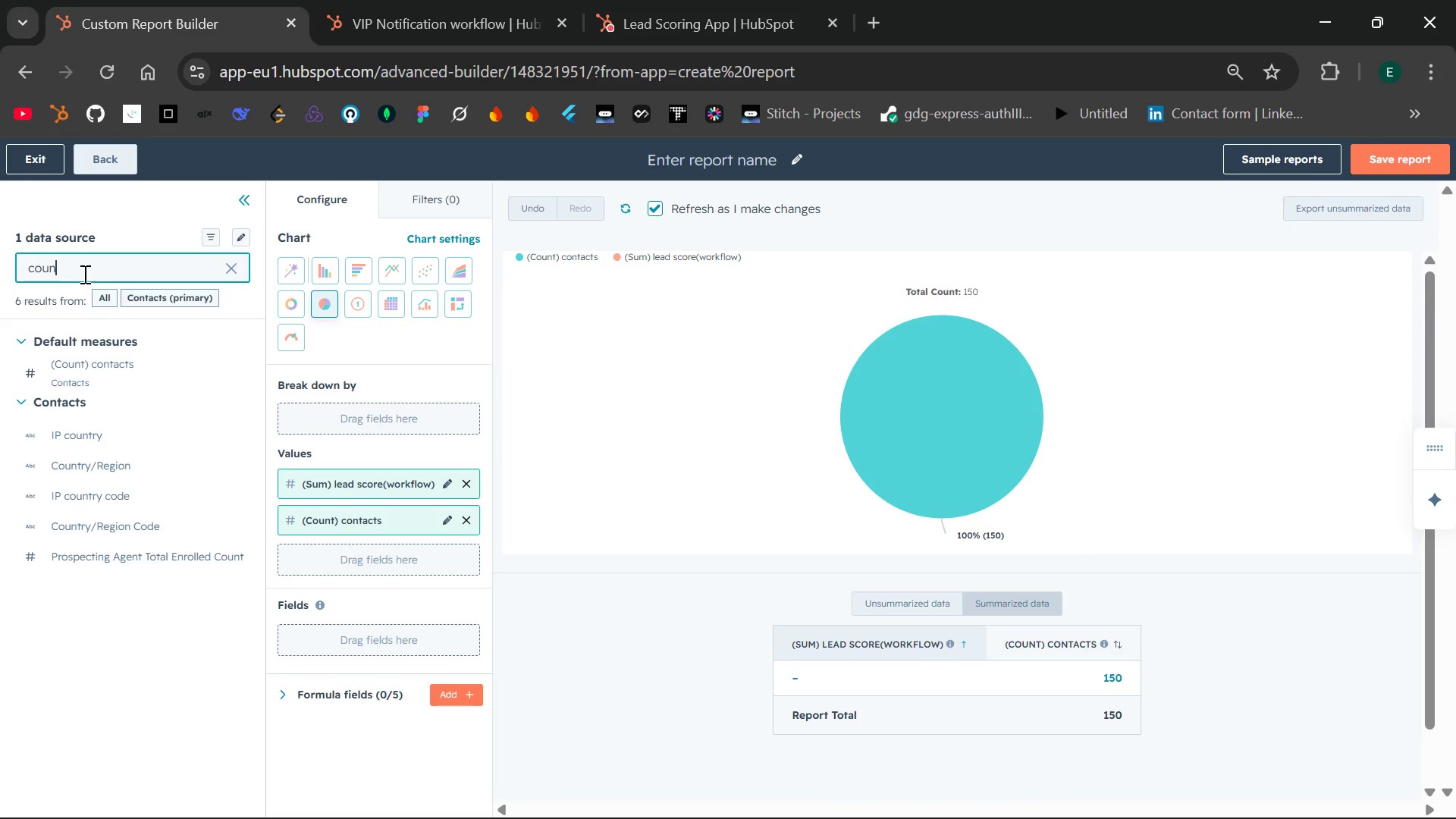 
hold_key(key=Backspace, duration=0.83)
 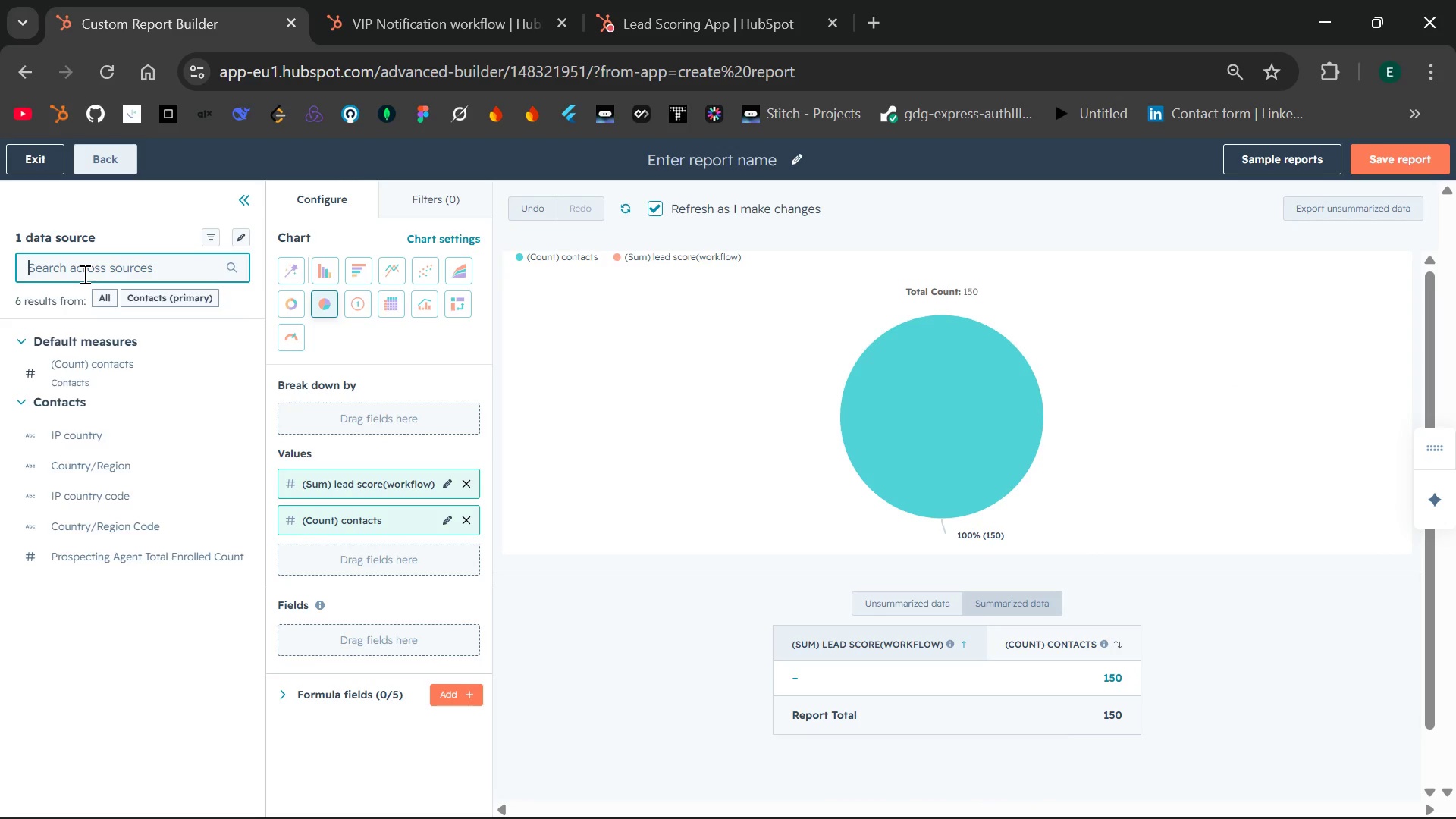 
type(Hub)
 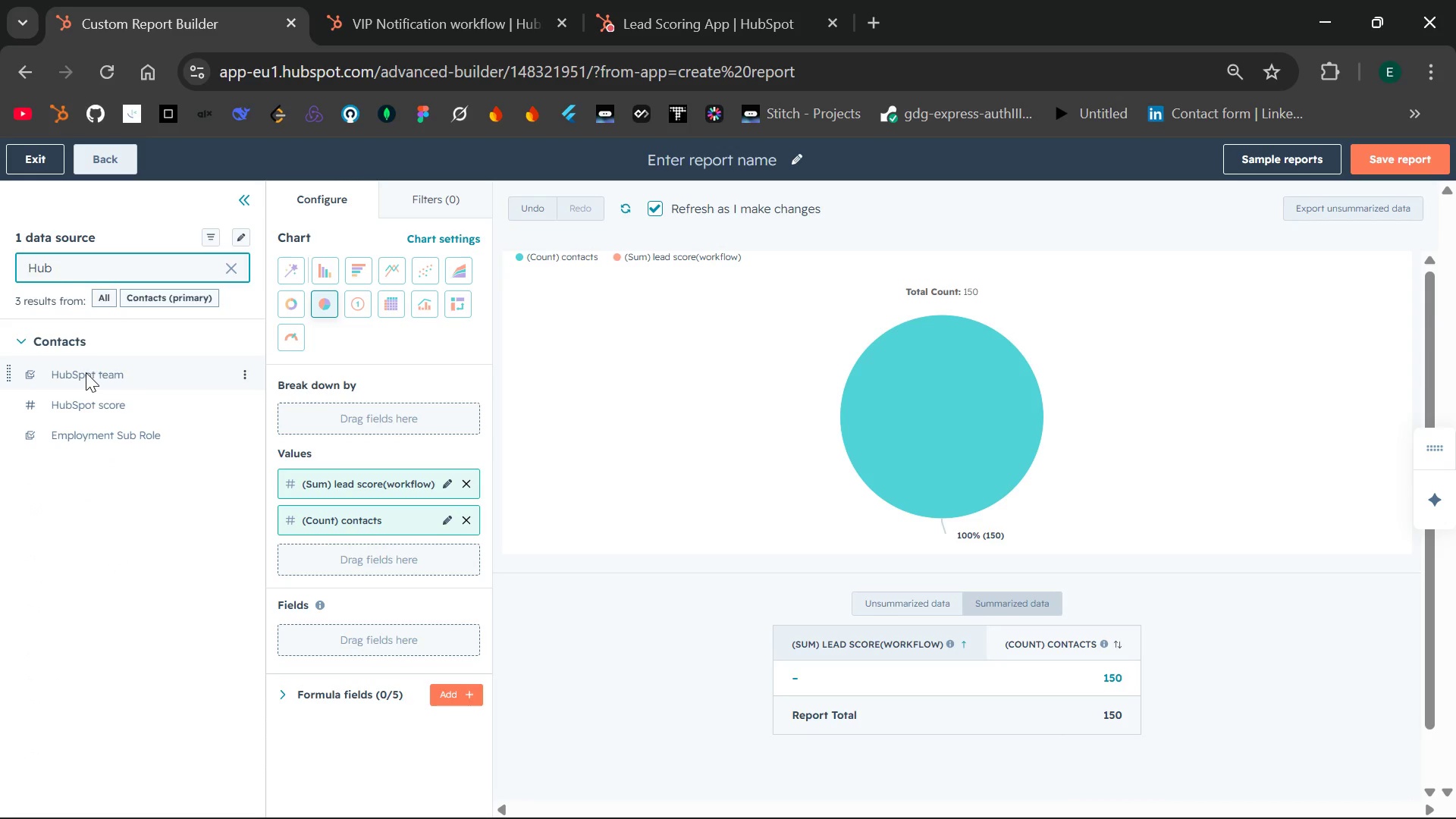 
left_click_drag(start_coordinate=[81, 402], to_coordinate=[298, 413])
 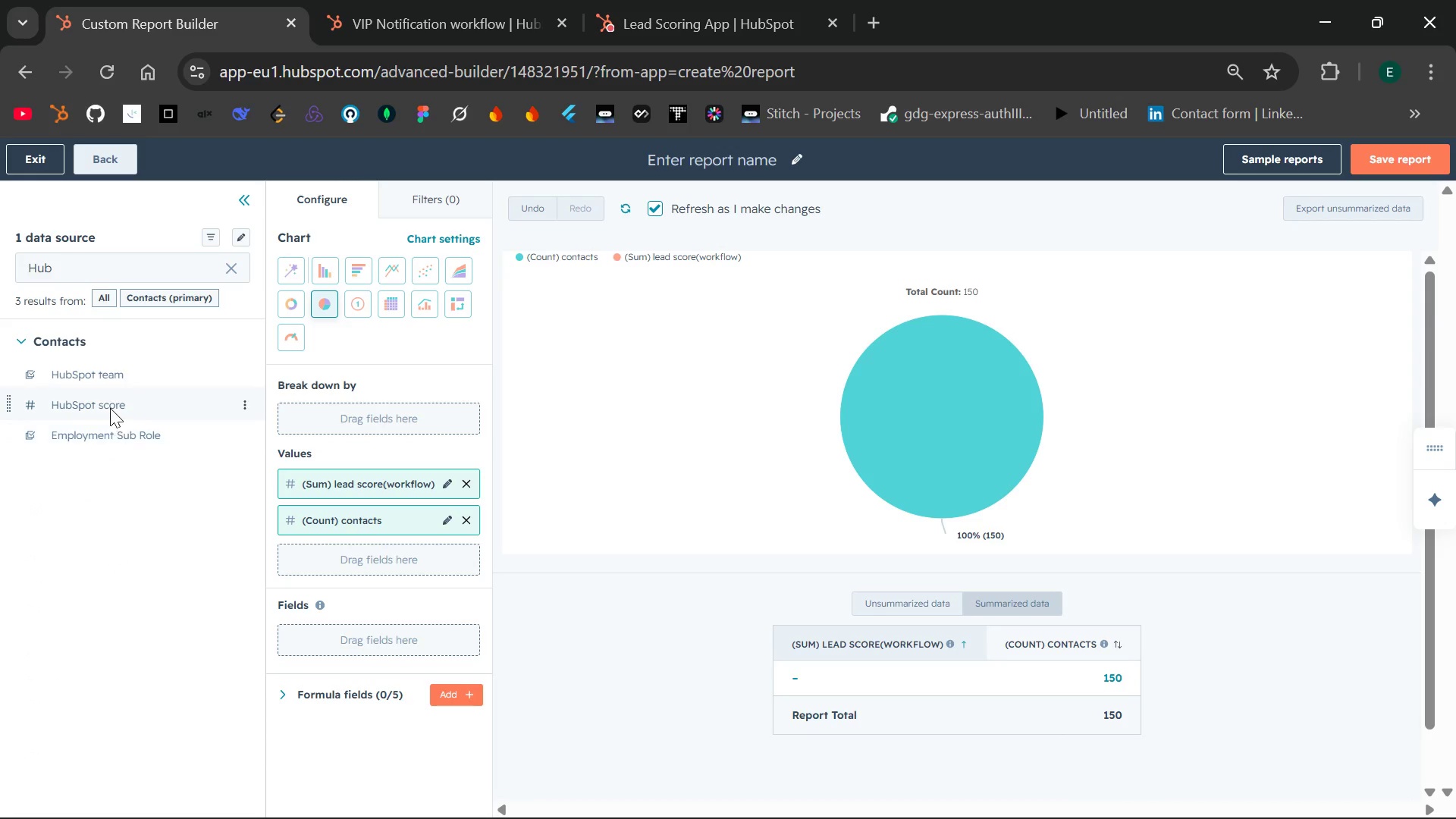 
left_click_drag(start_coordinate=[102, 401], to_coordinate=[290, 406])
 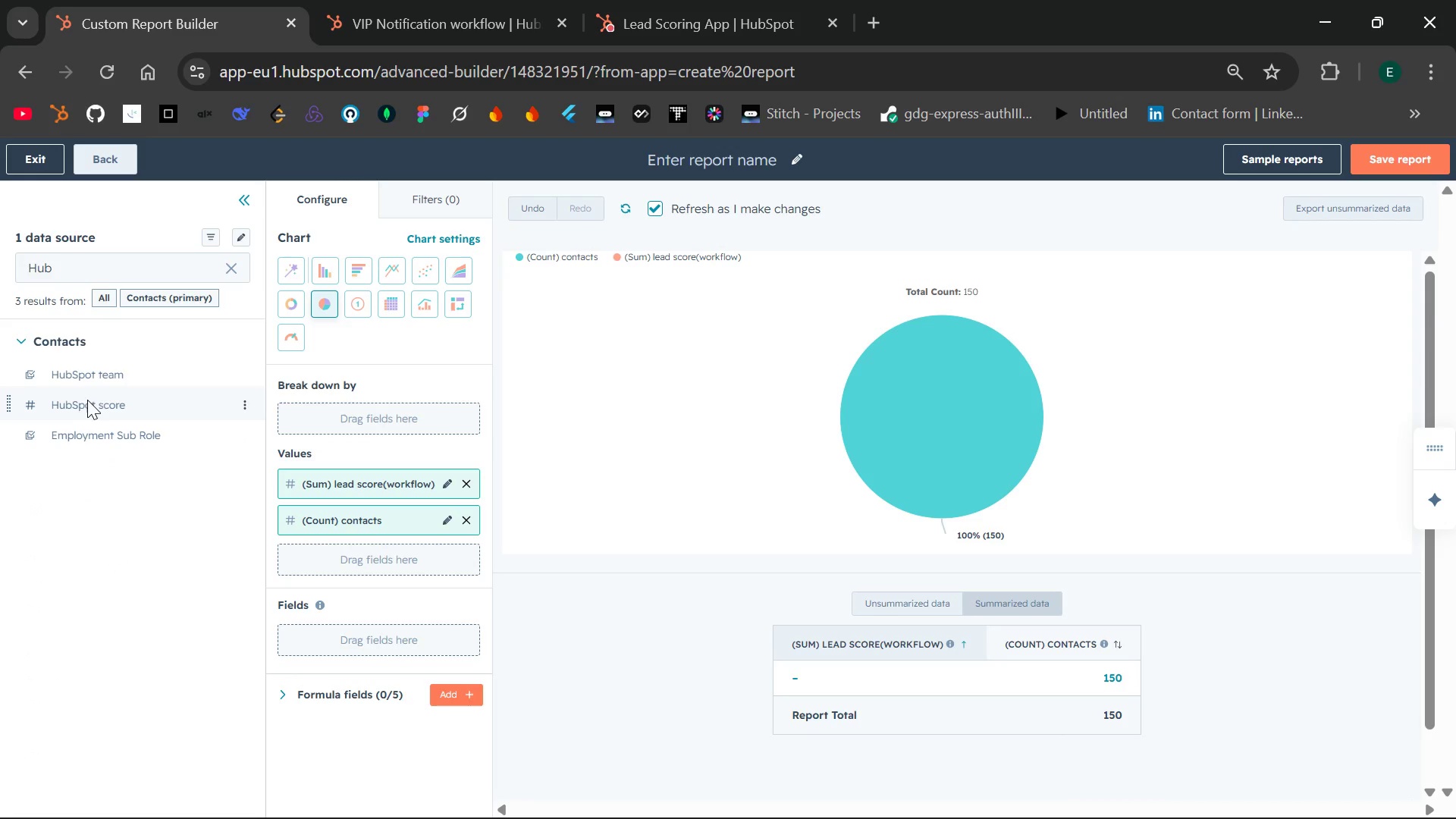 
left_click_drag(start_coordinate=[78, 400], to_coordinate=[287, 409])
 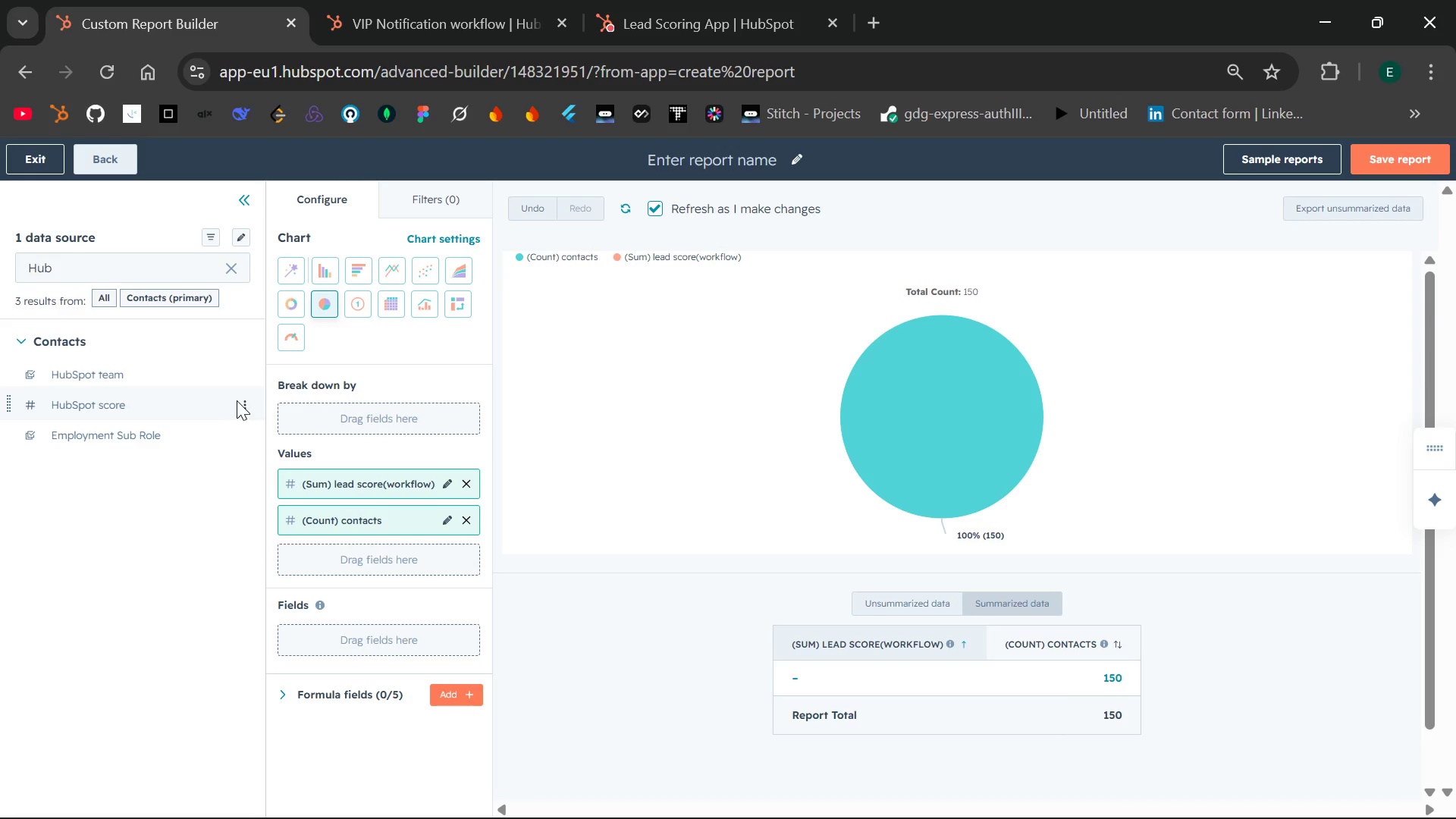 
left_click([244, 404])
 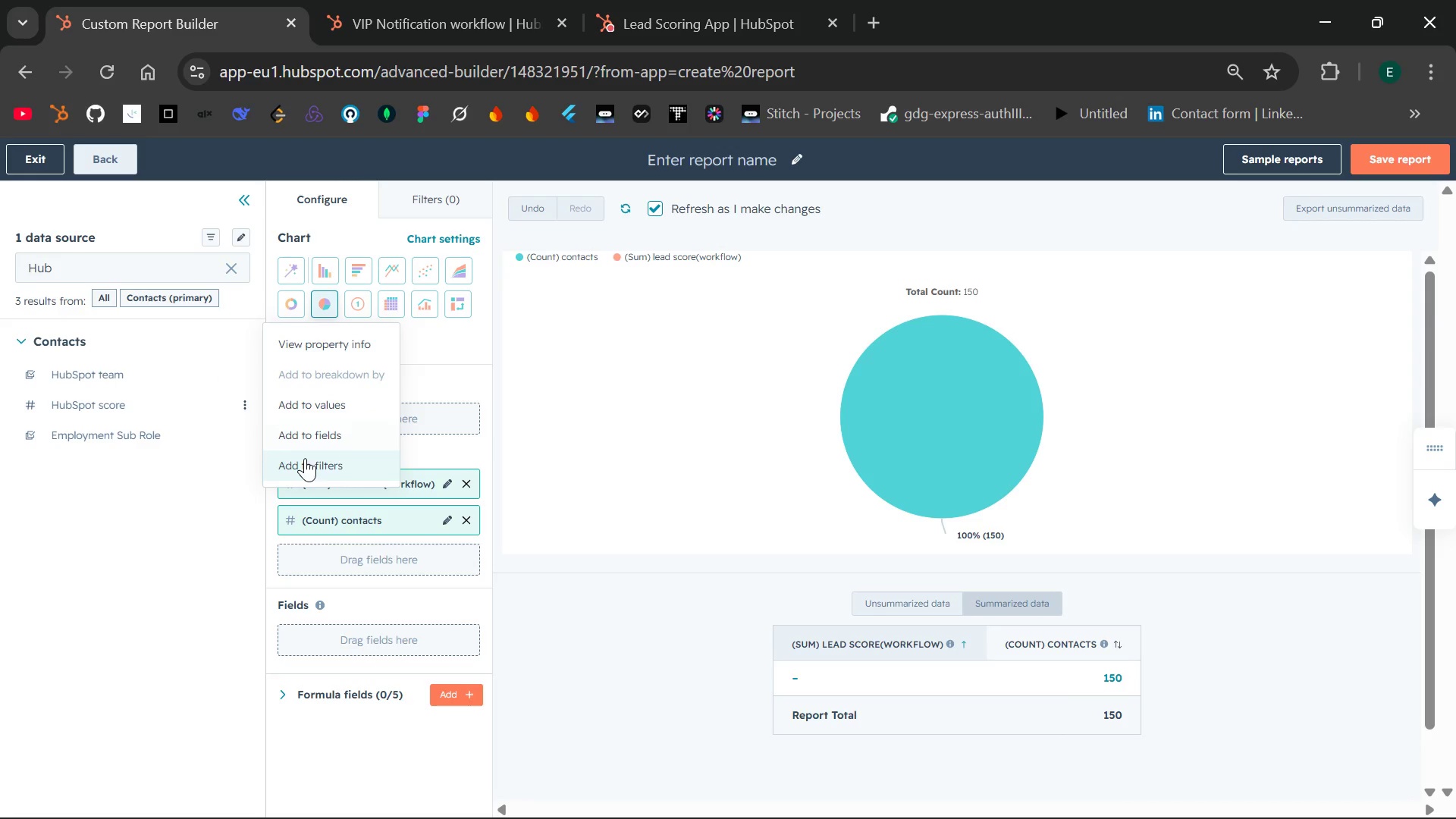 
wait(7.05)
 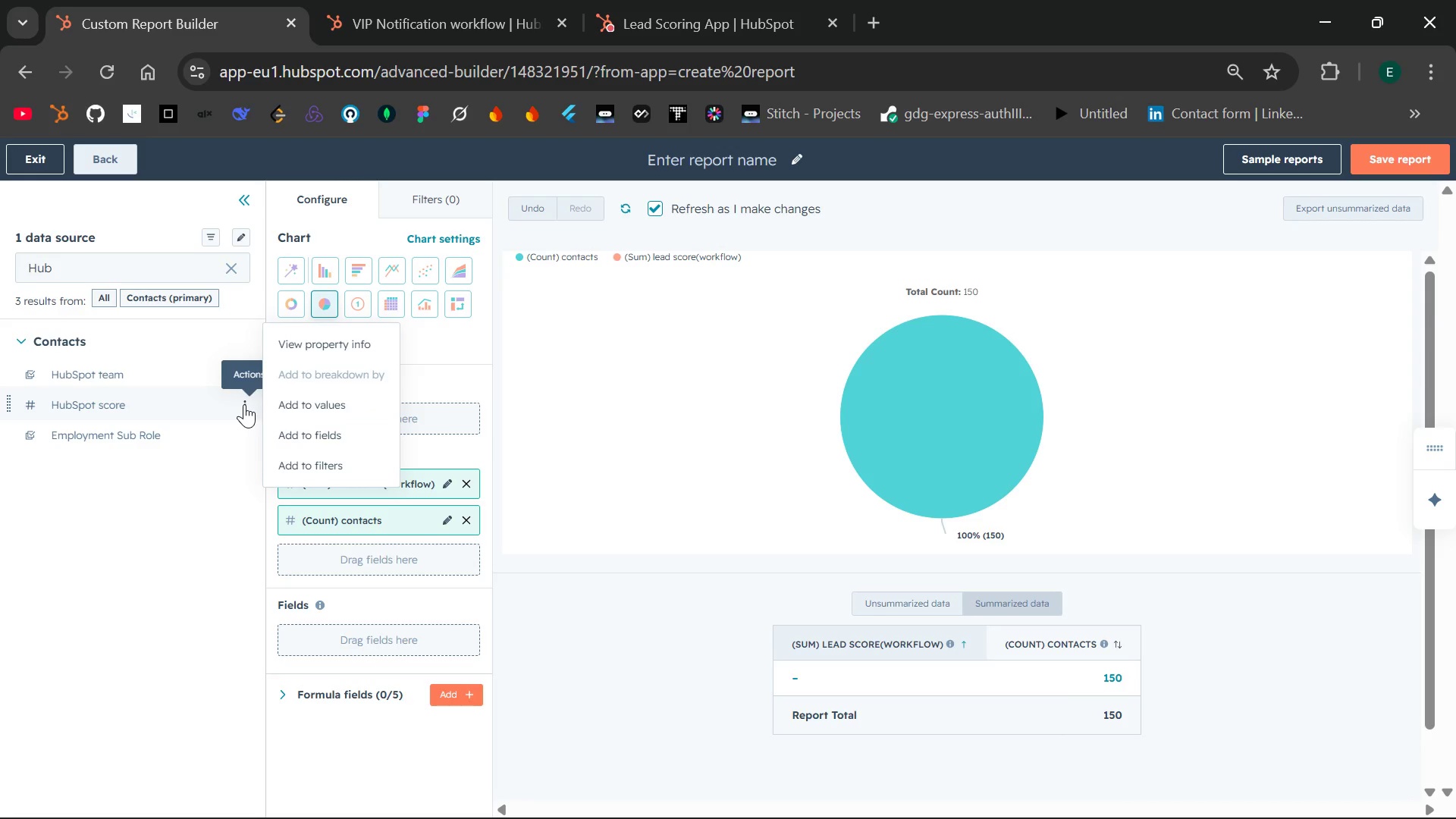 
left_click([310, 462])
 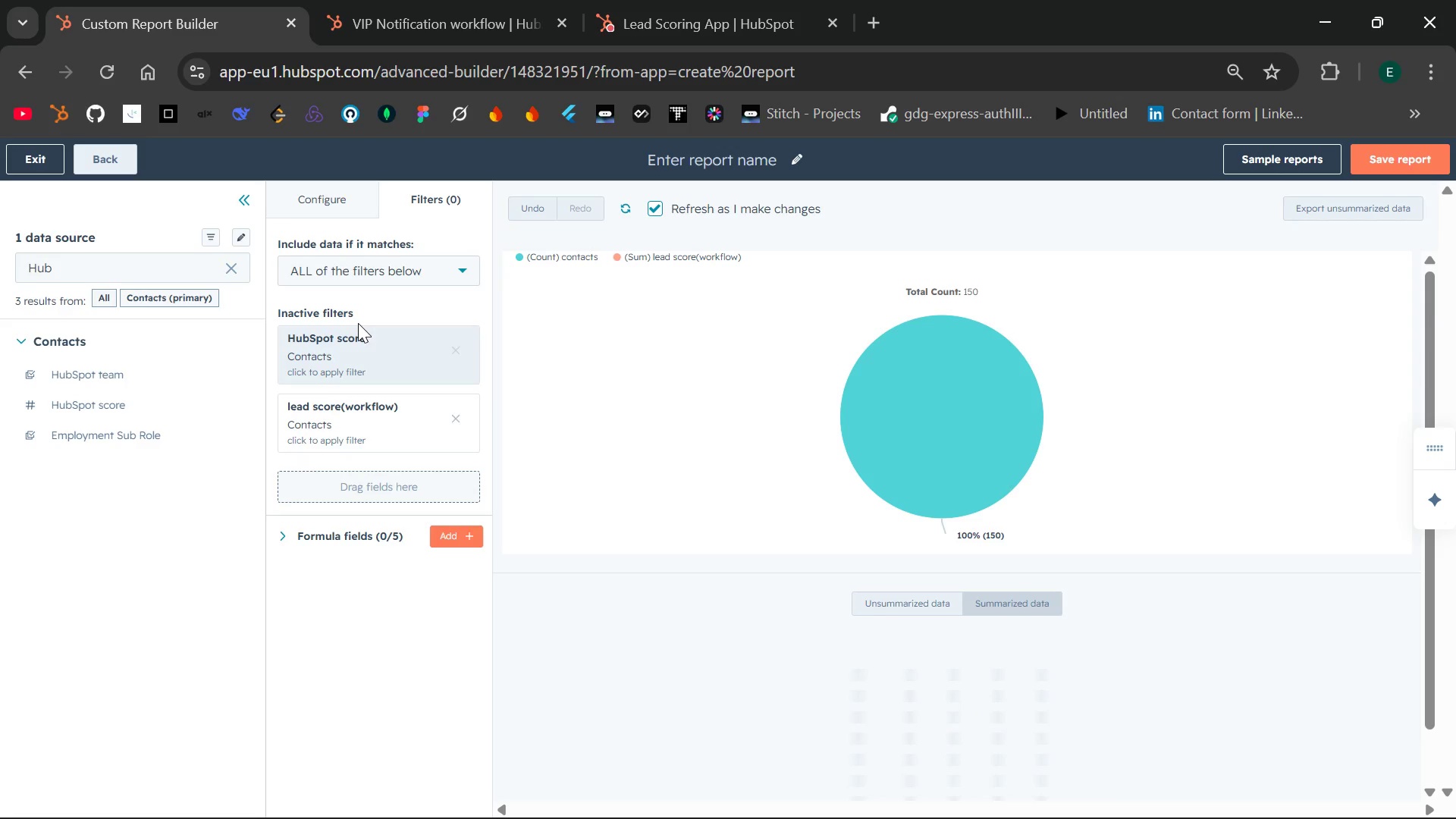 
left_click([340, 346])
 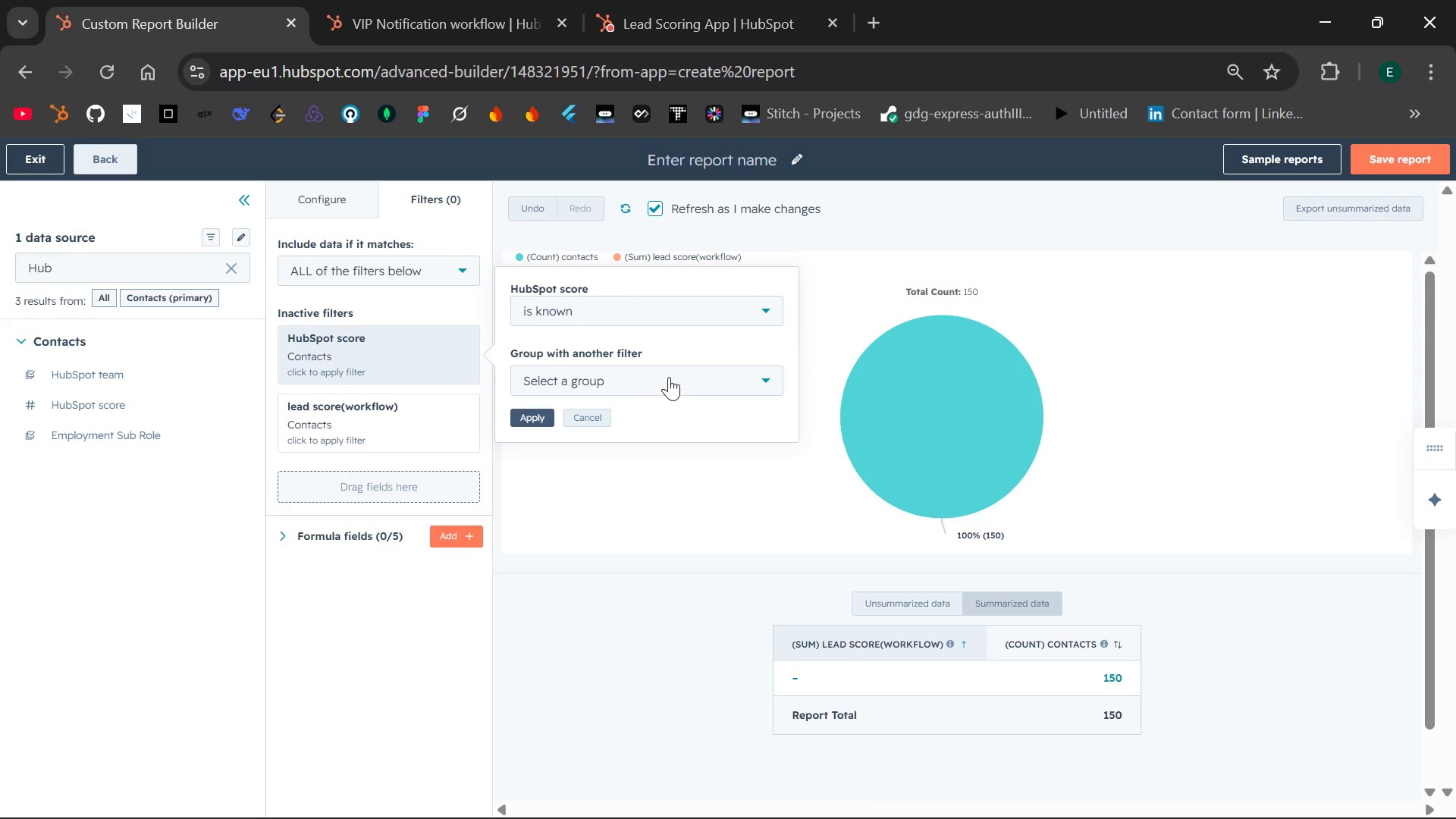 
left_click([679, 315])
 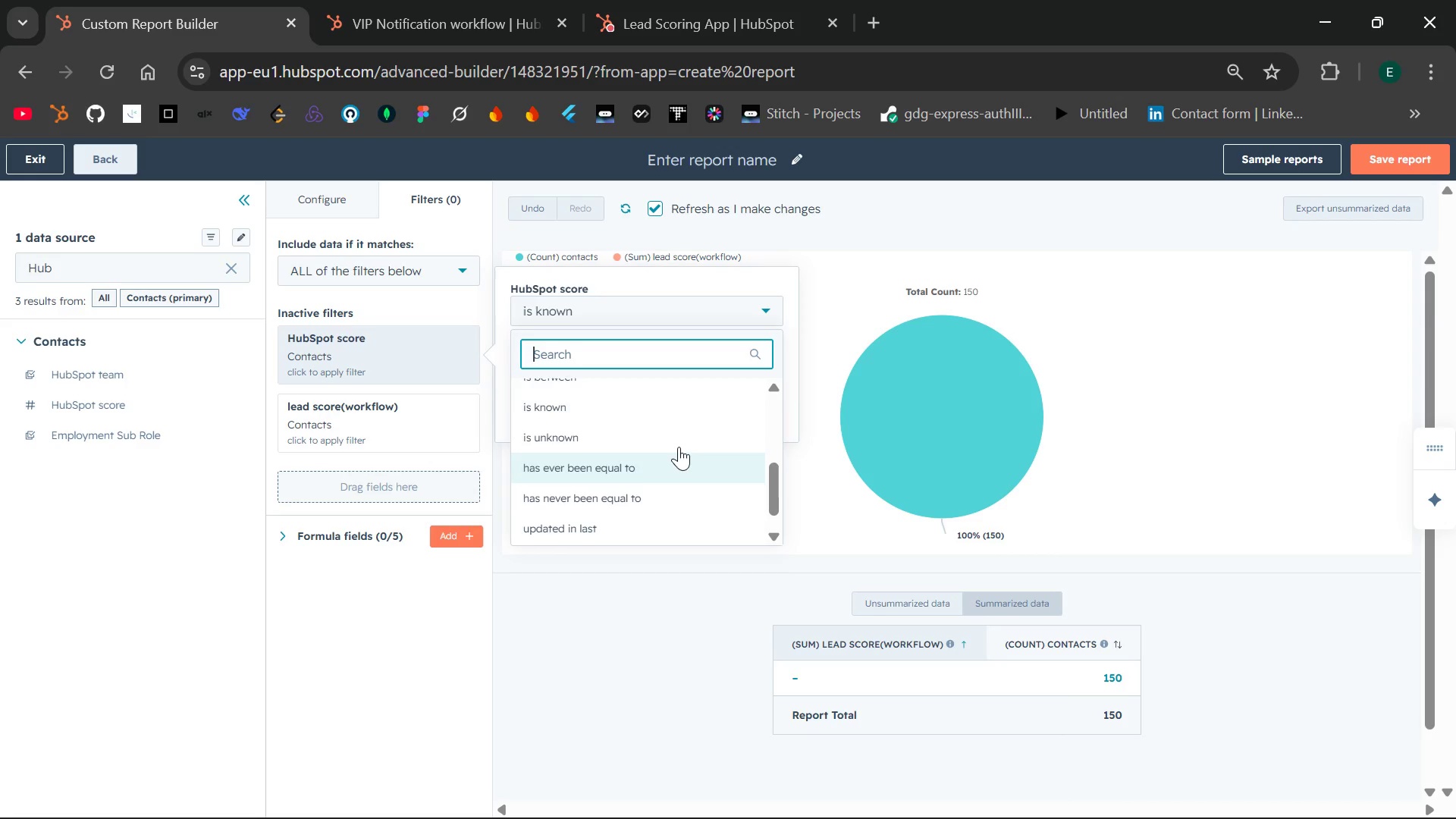 
wait(6.56)
 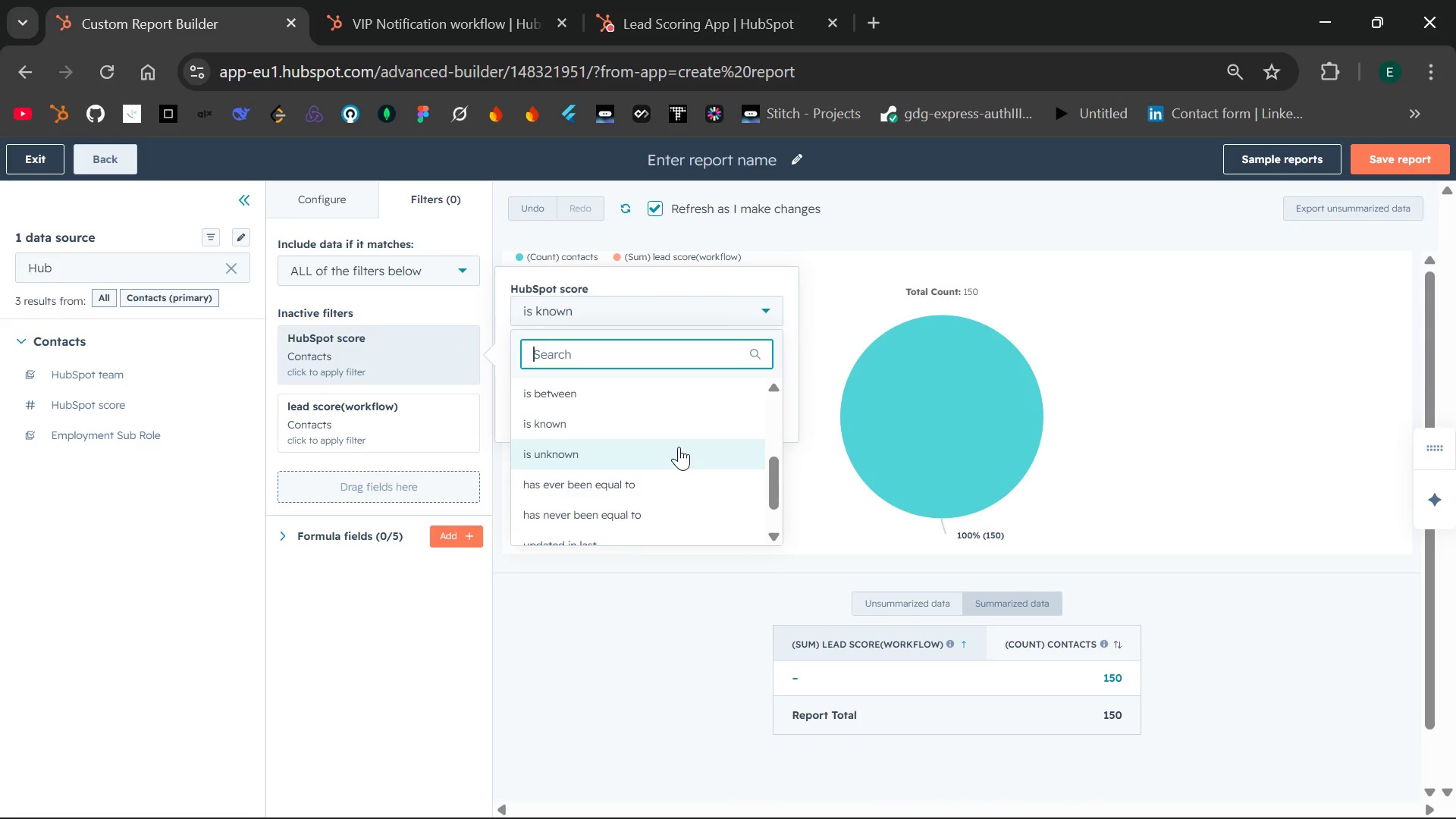 
left_click([679, 447])
 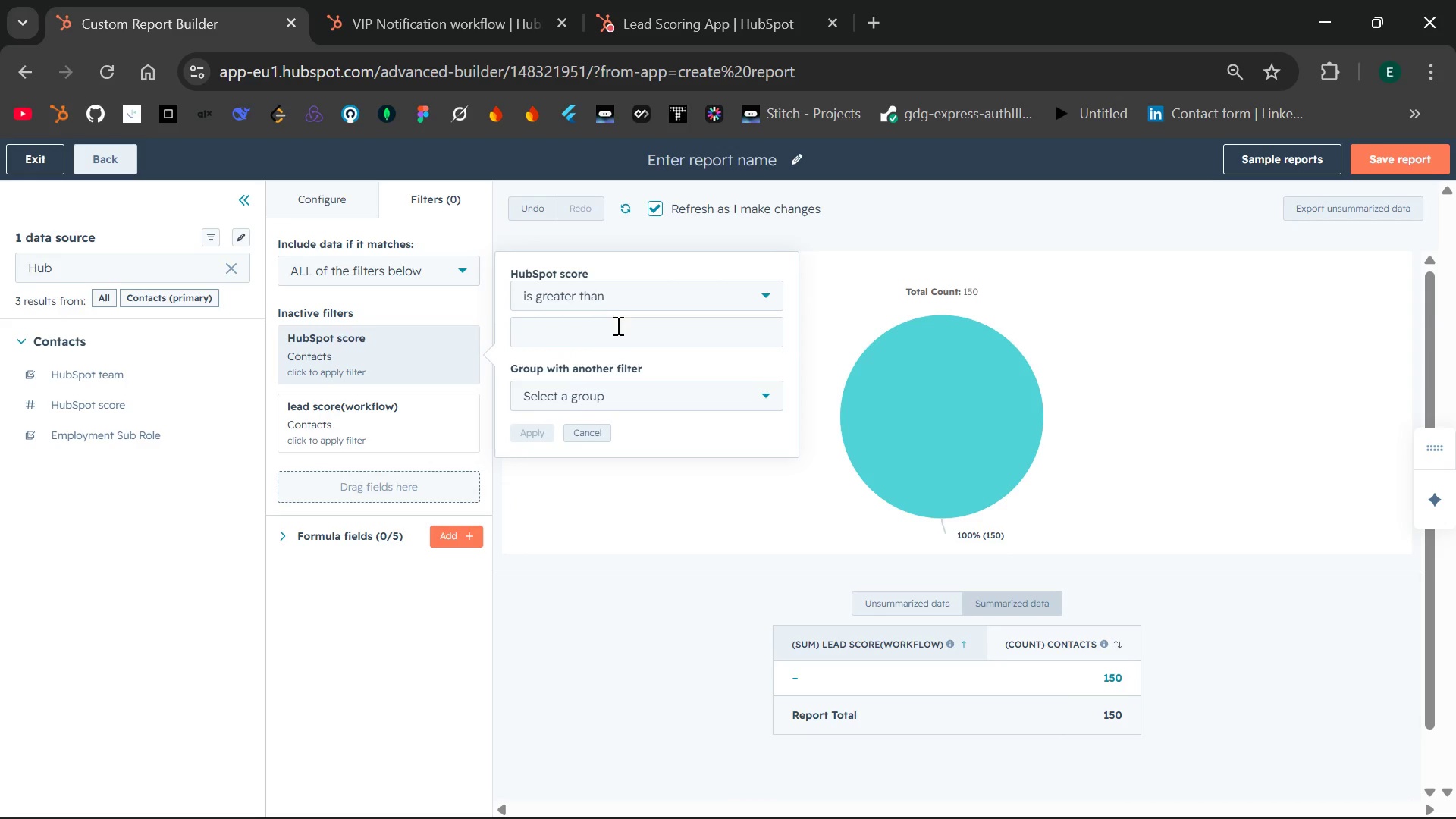 
left_click([598, 347])
 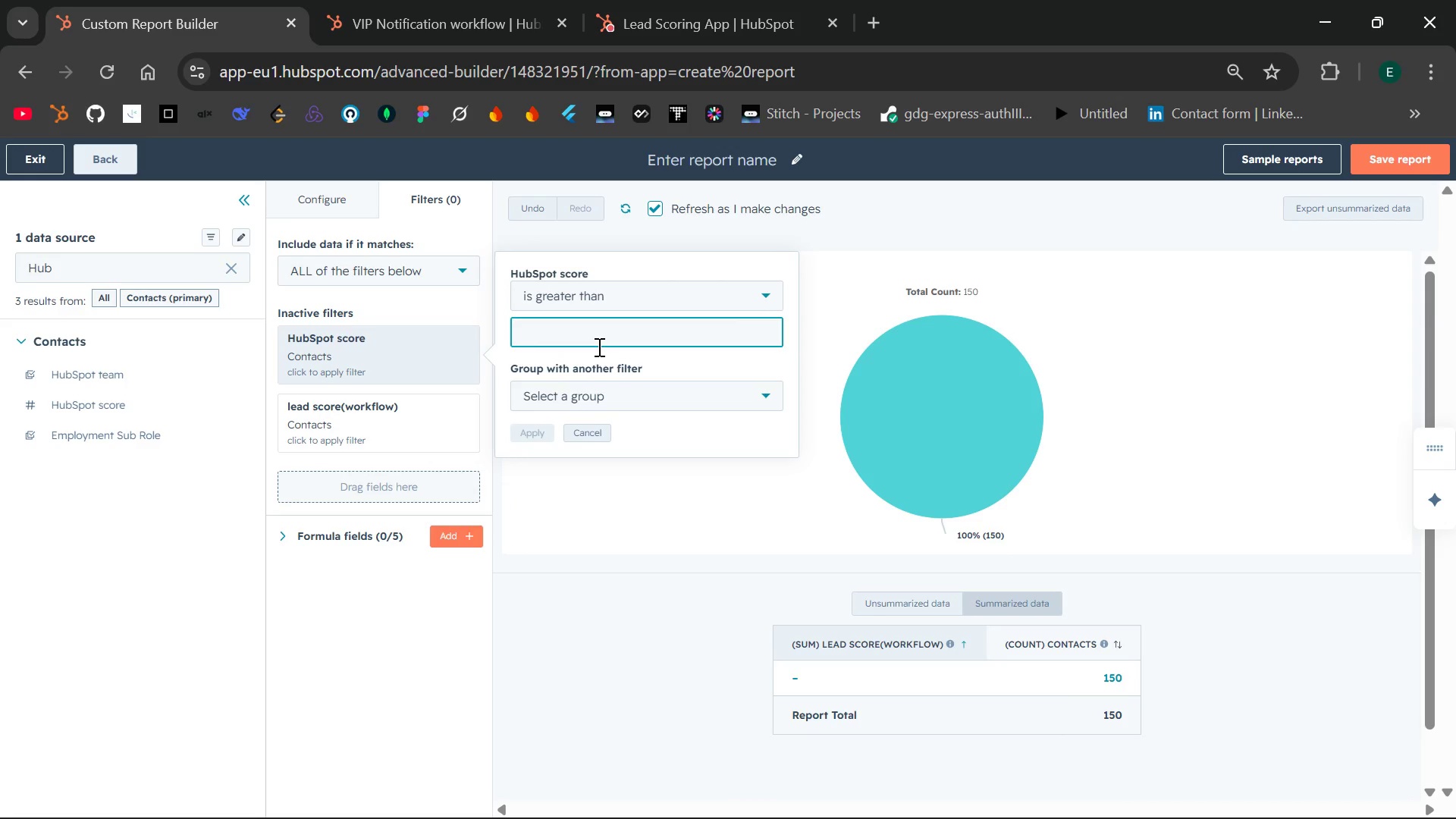 
type(45)
 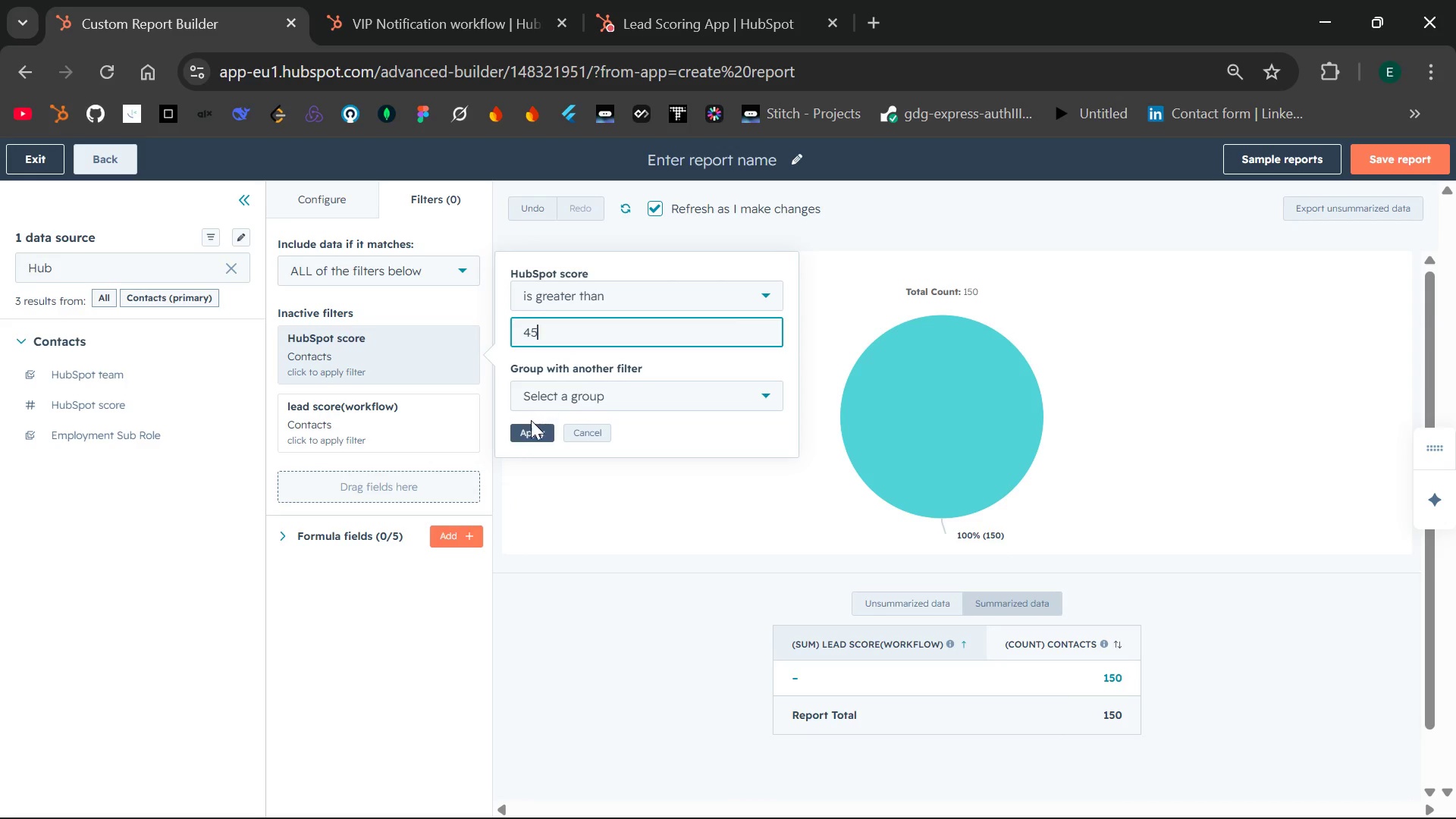 
left_click([531, 425])
 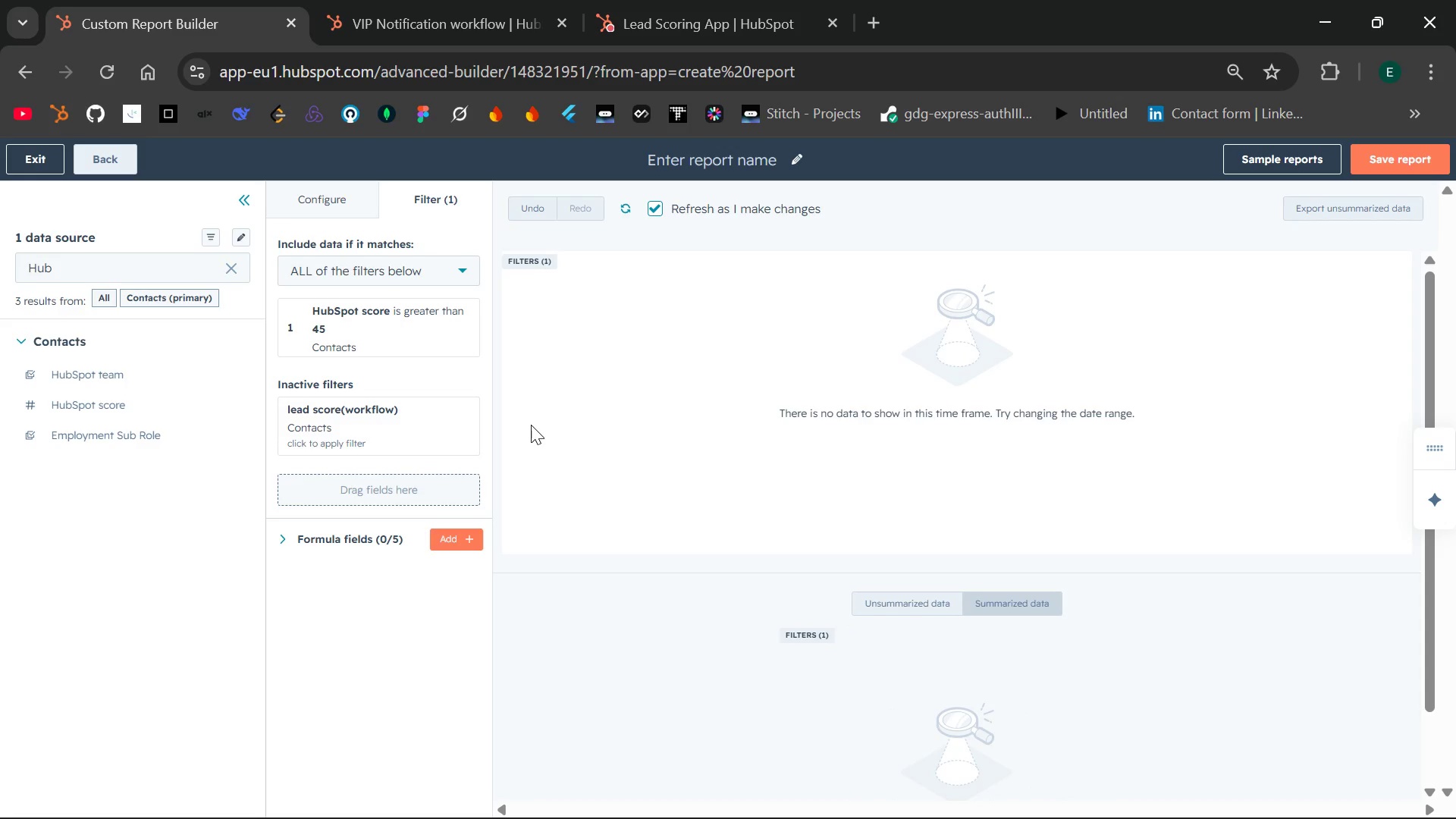 
wait(7.53)
 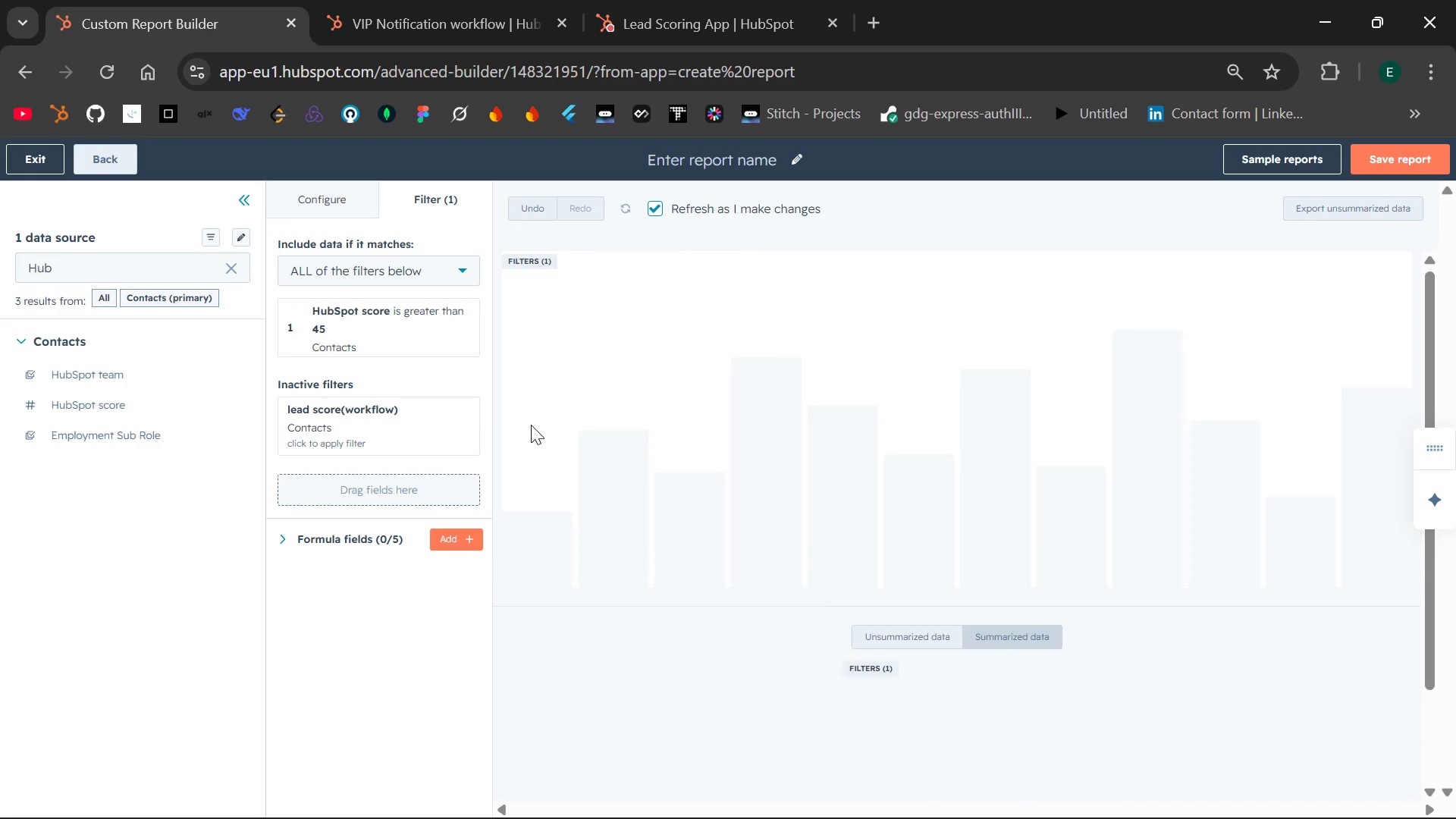 
left_click([388, 344])
 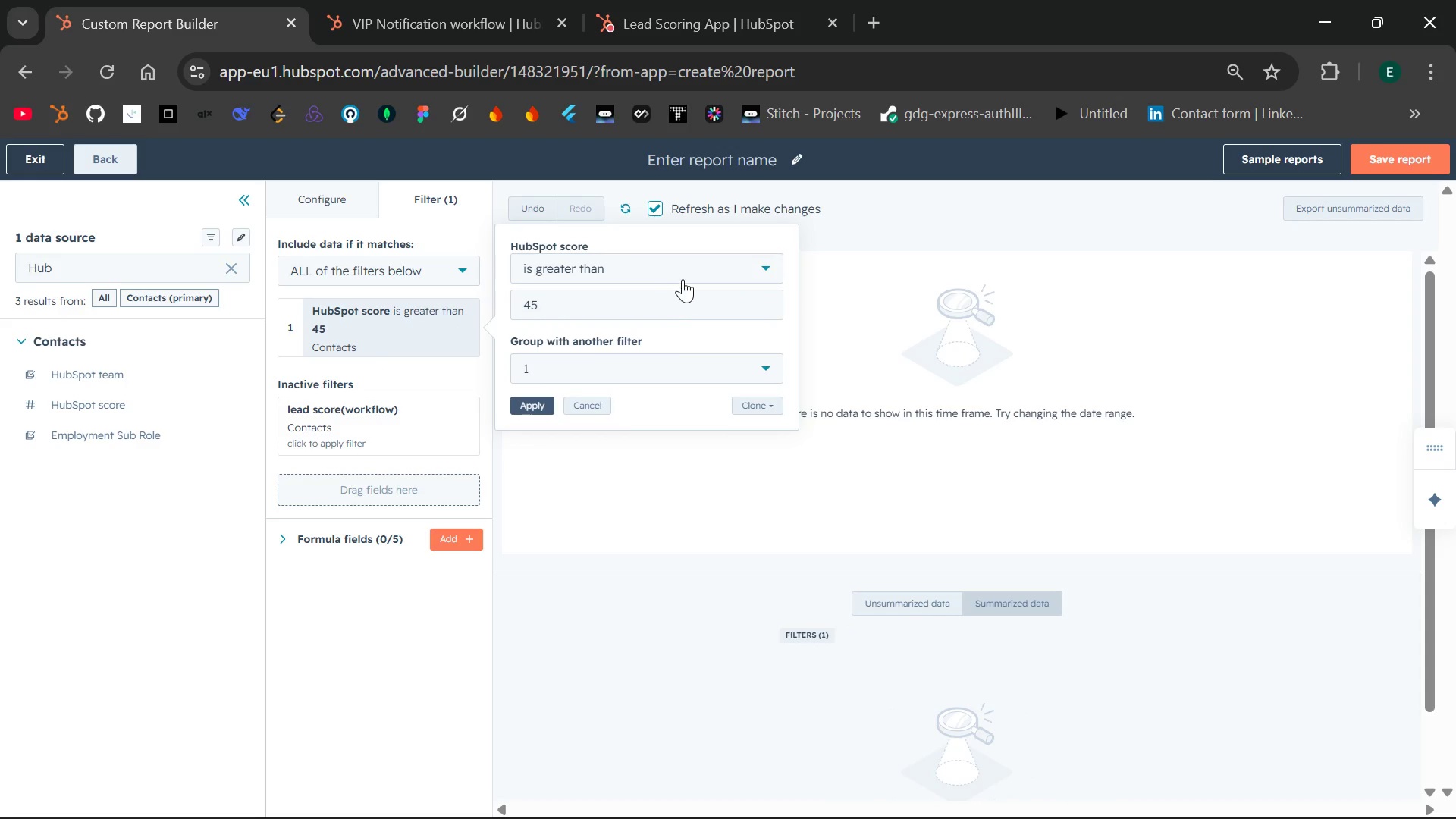 
left_click([686, 278])
 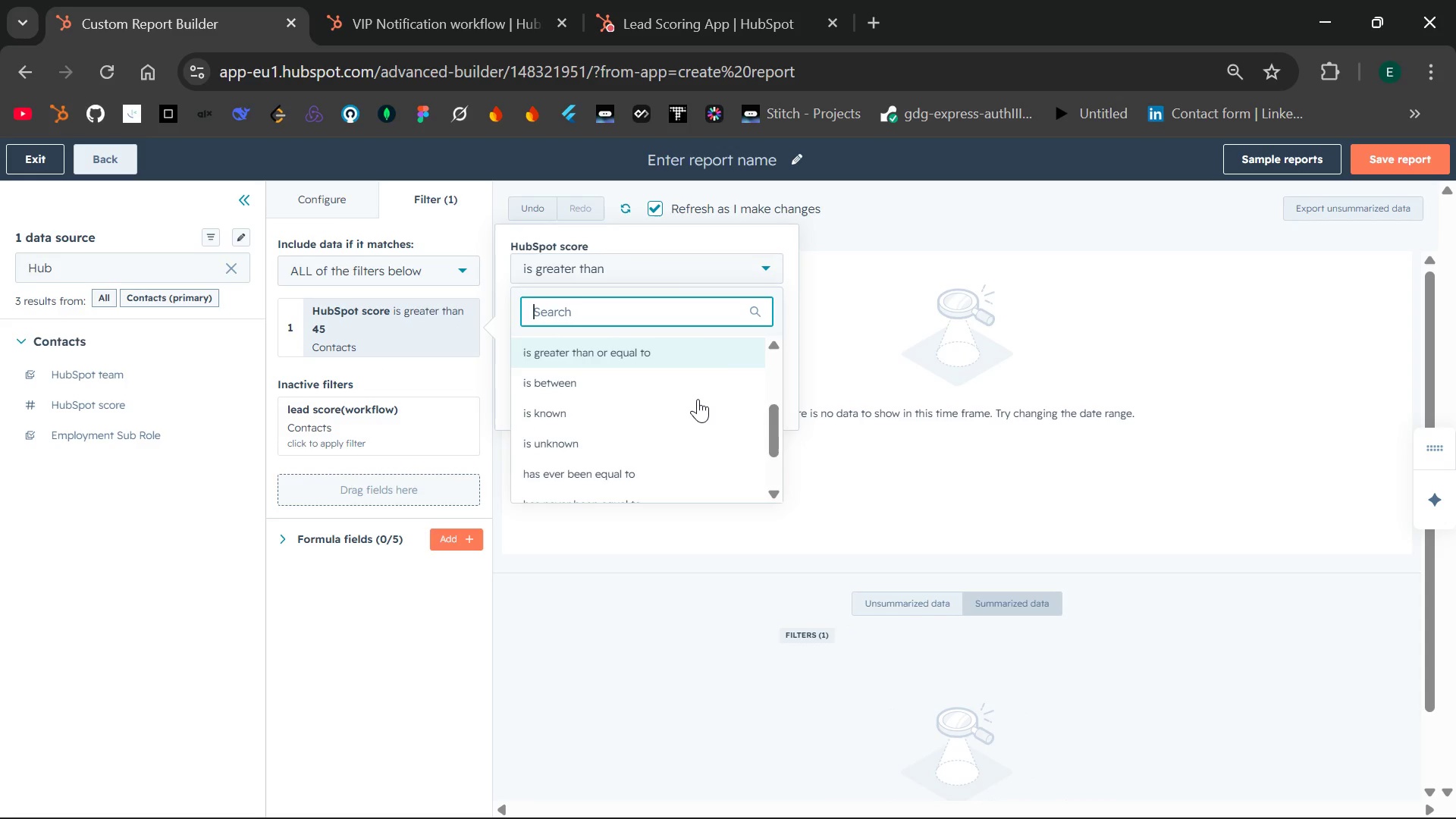 
wait(8.62)
 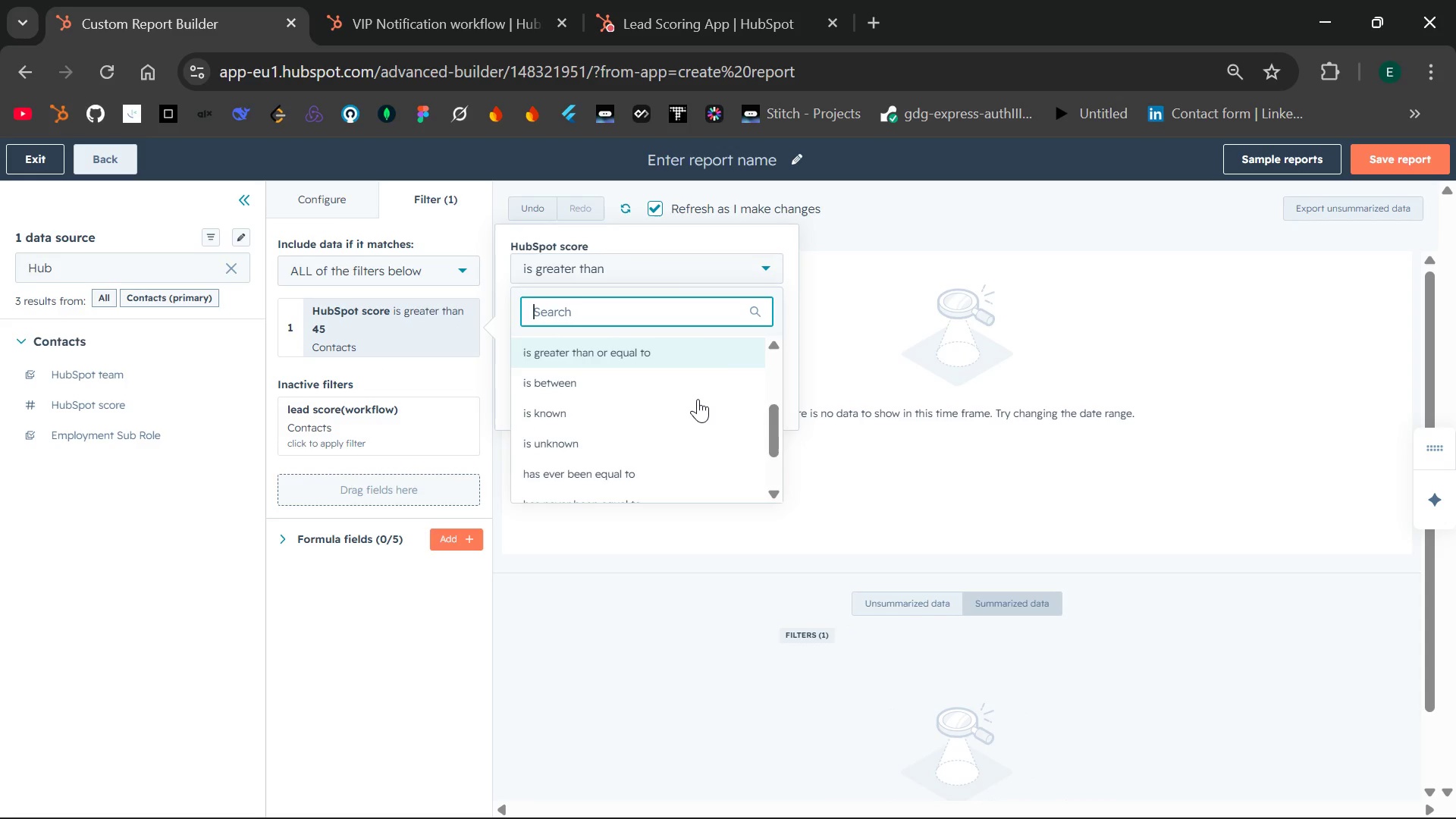 
left_click([617, 450])
 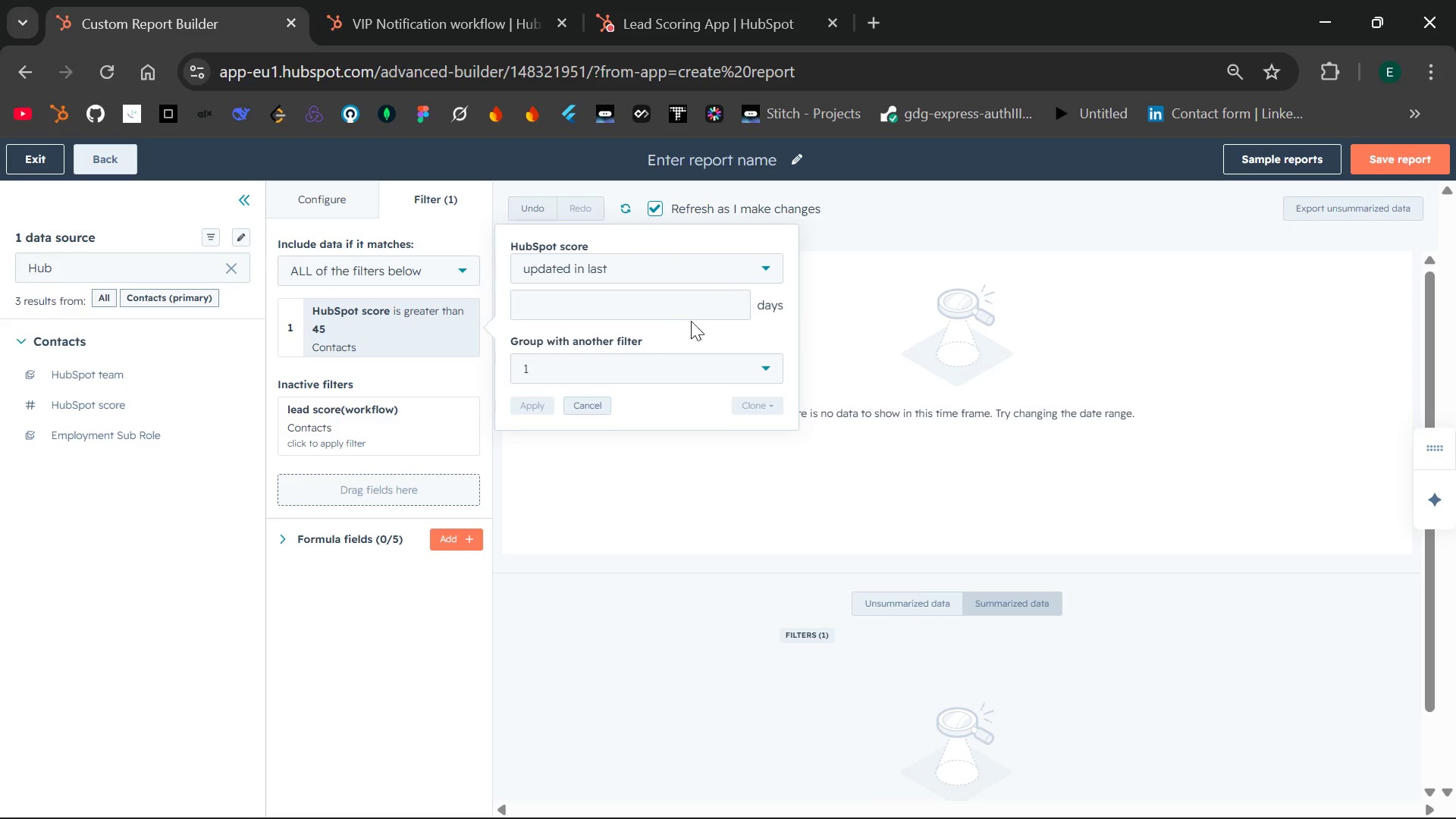 
left_click([708, 318])
 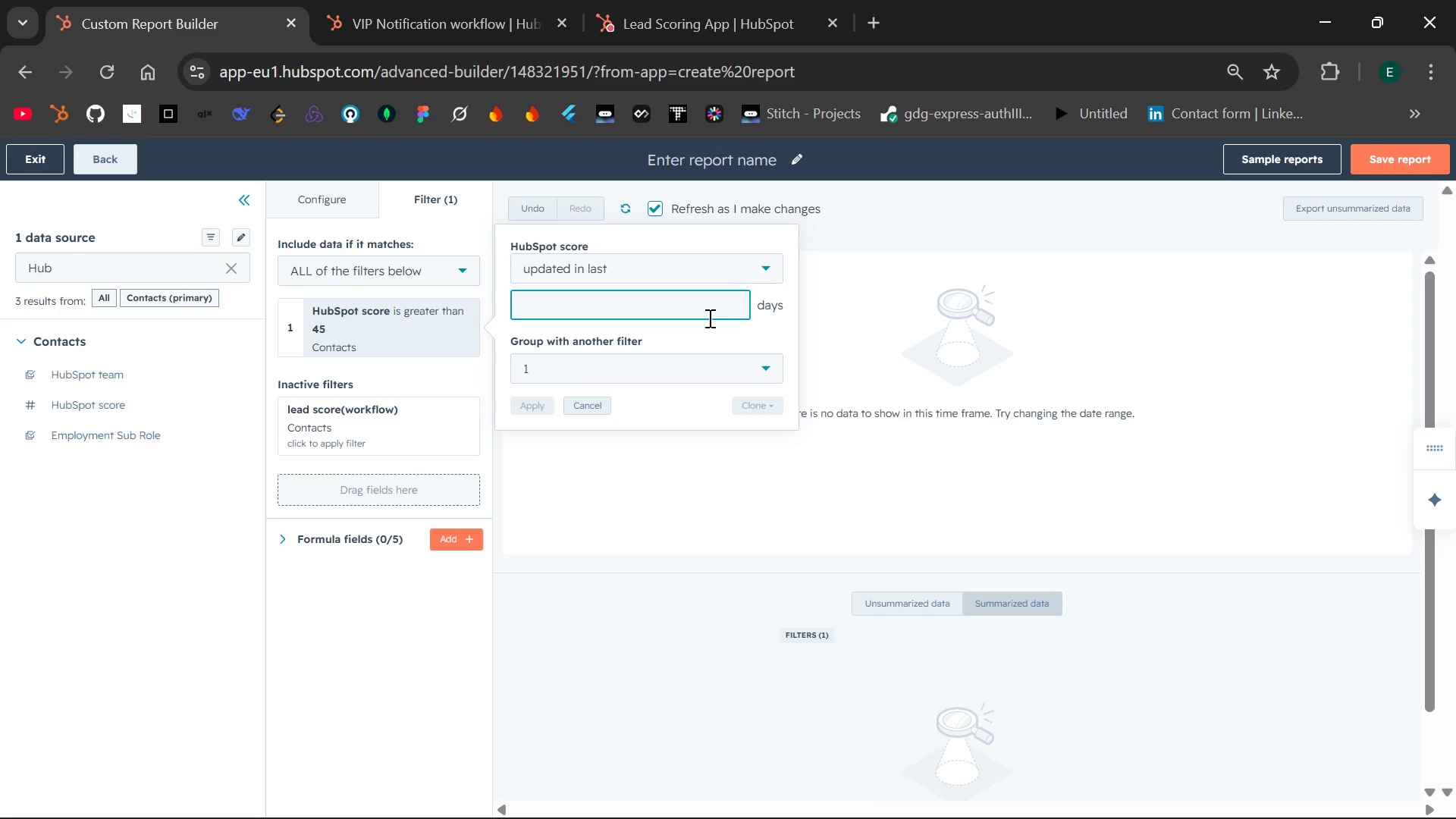 
key(1)
 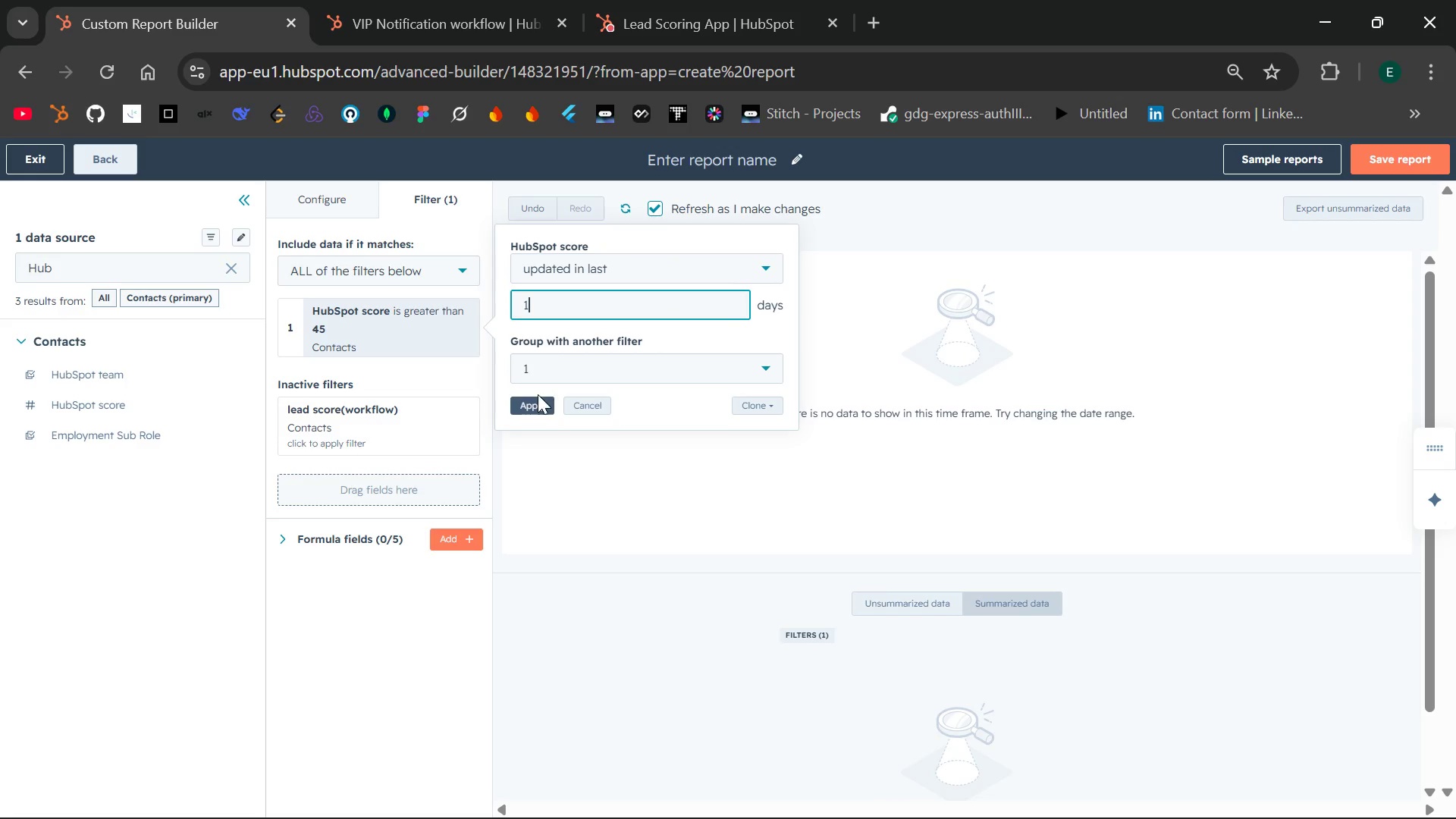 
left_click([536, 395])
 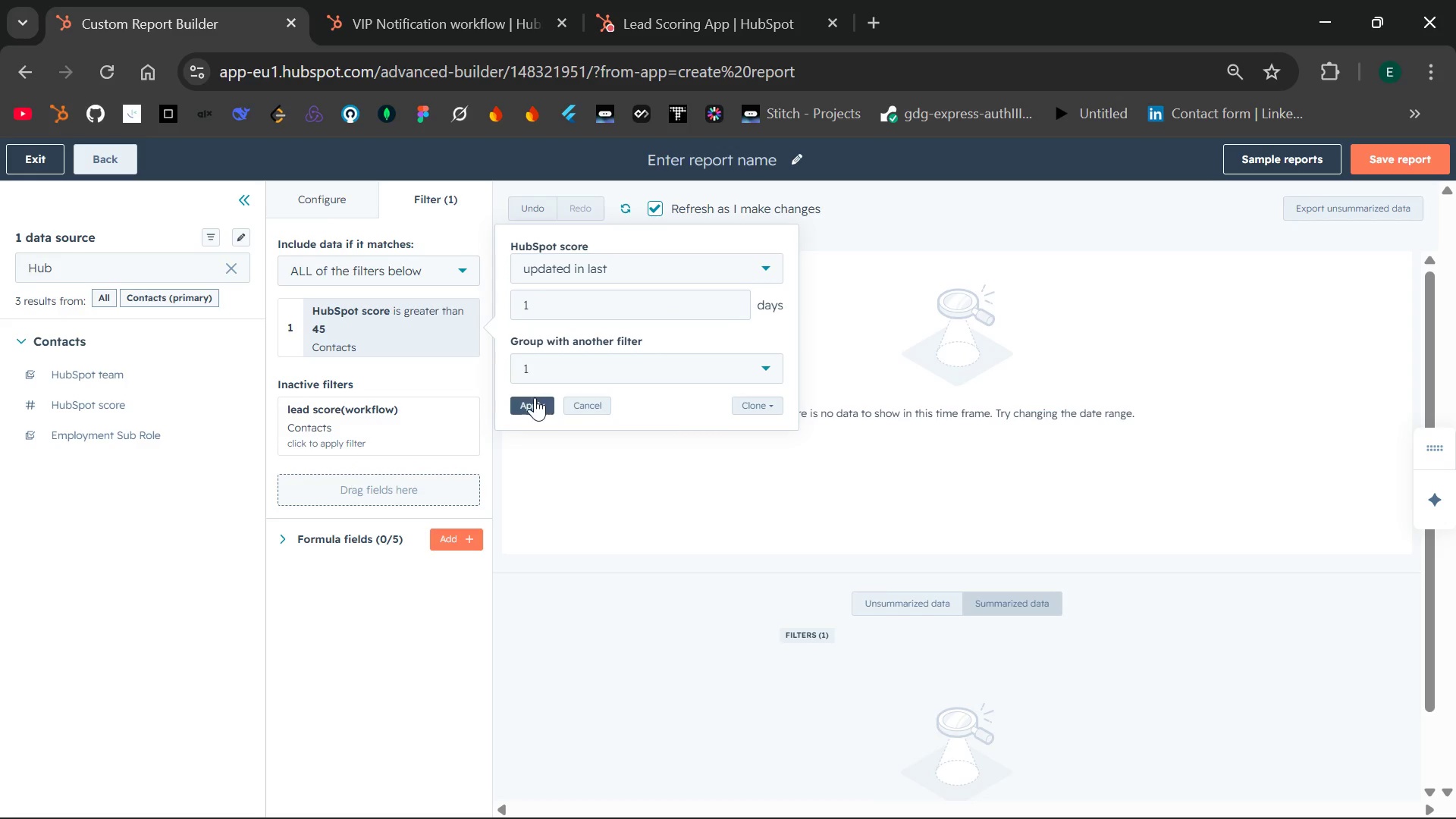 
left_click([535, 397])
 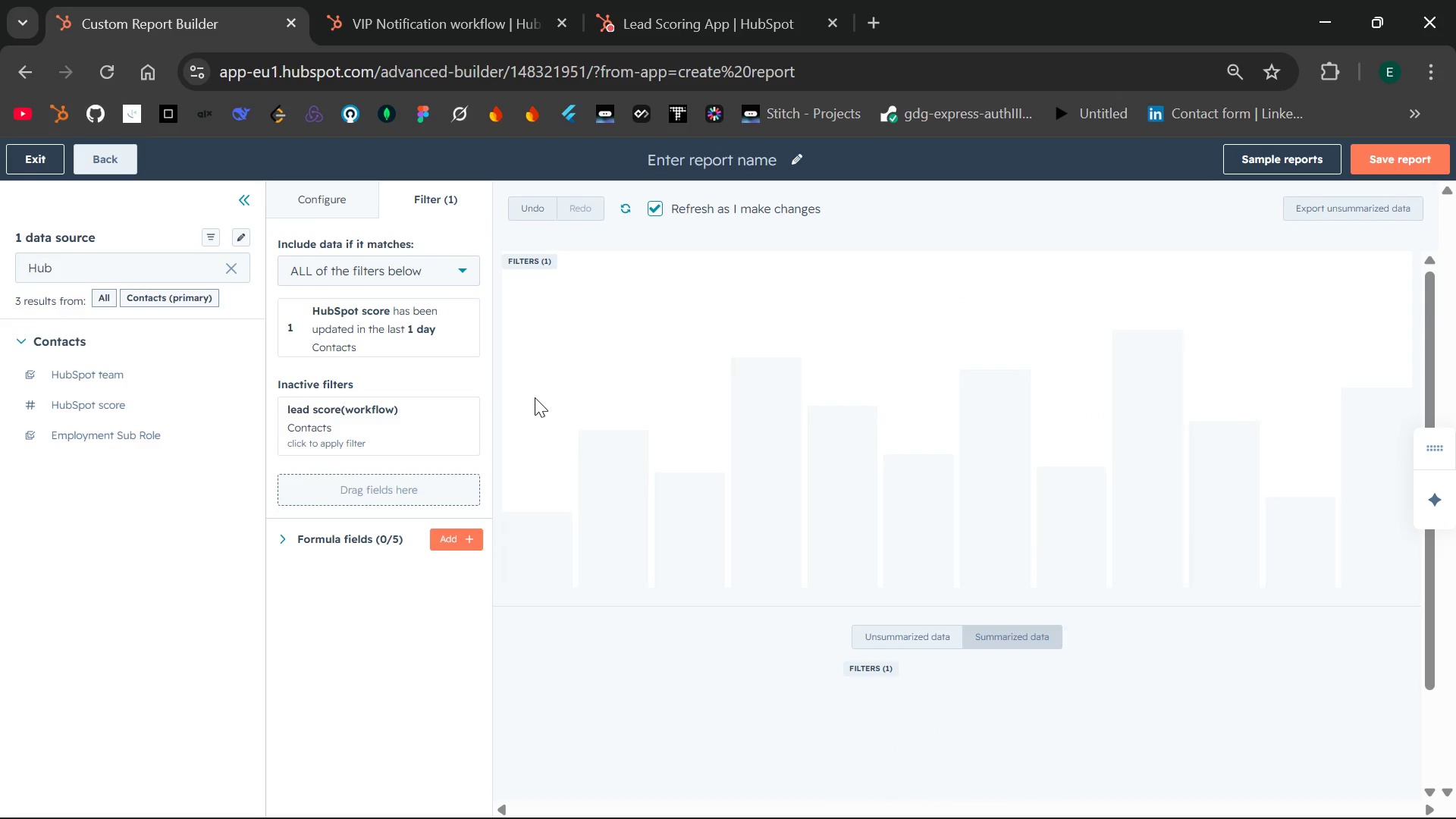 
wait(8.23)
 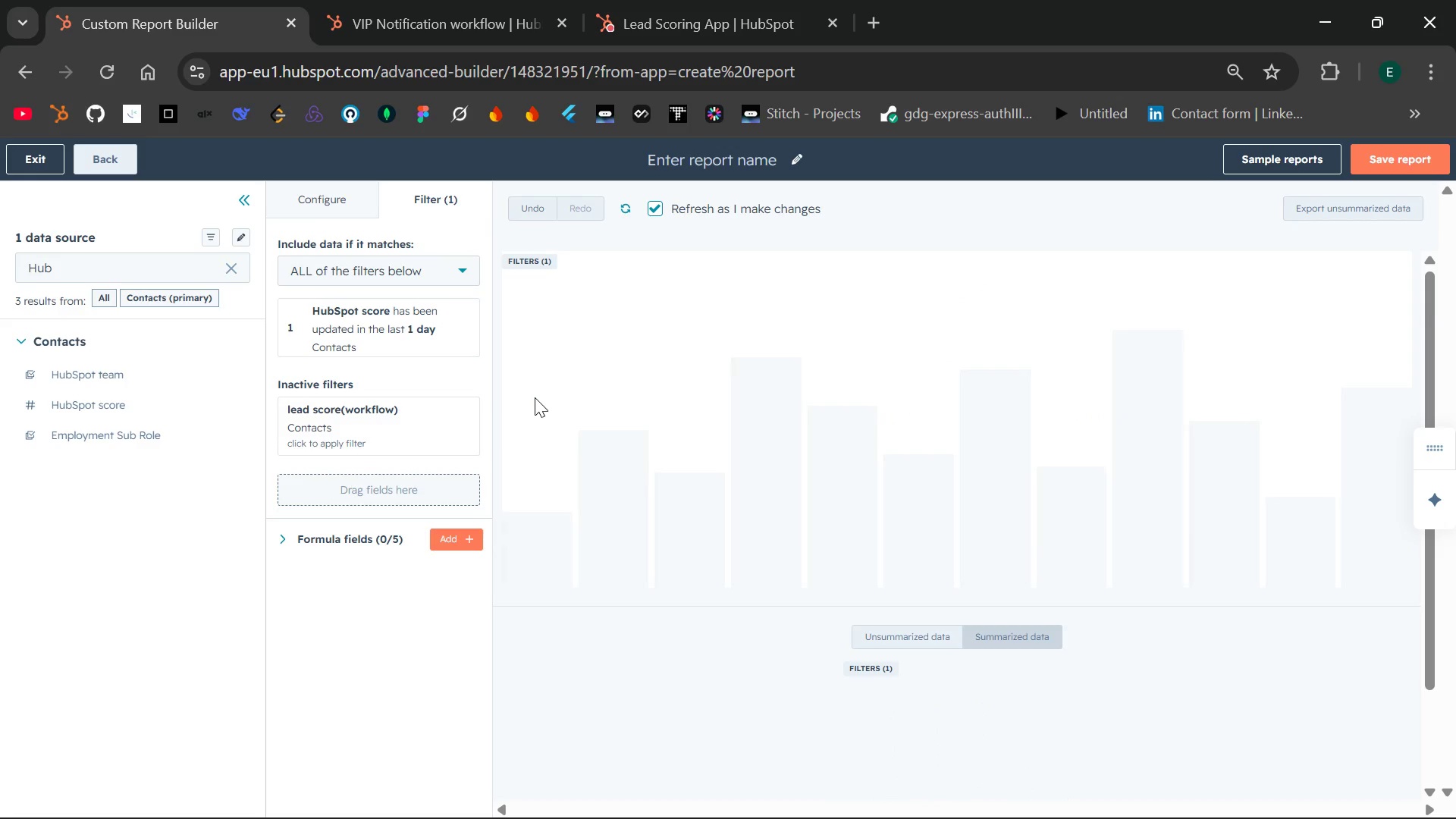 
left_click([397, 322])
 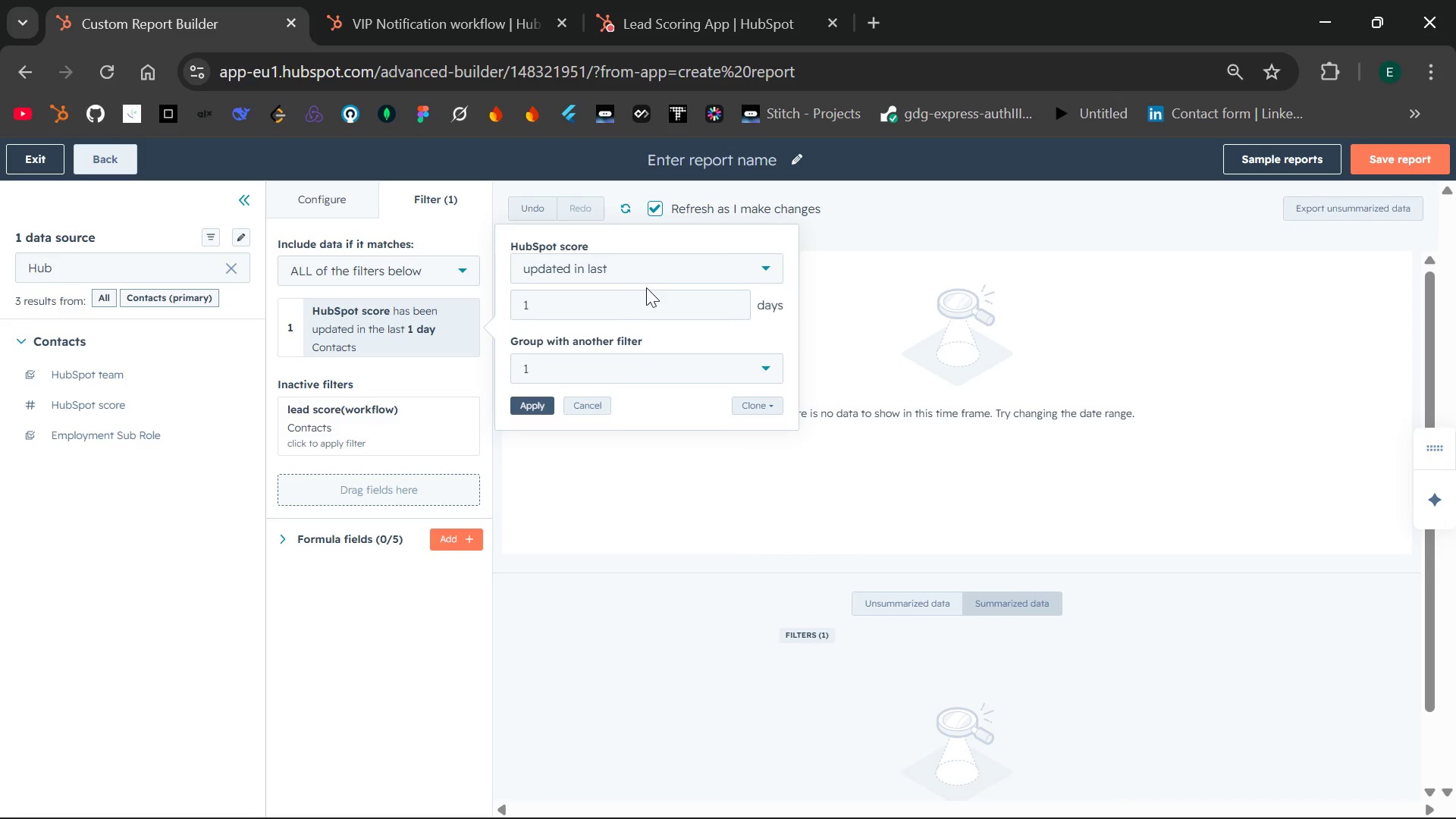 
left_click([657, 277])
 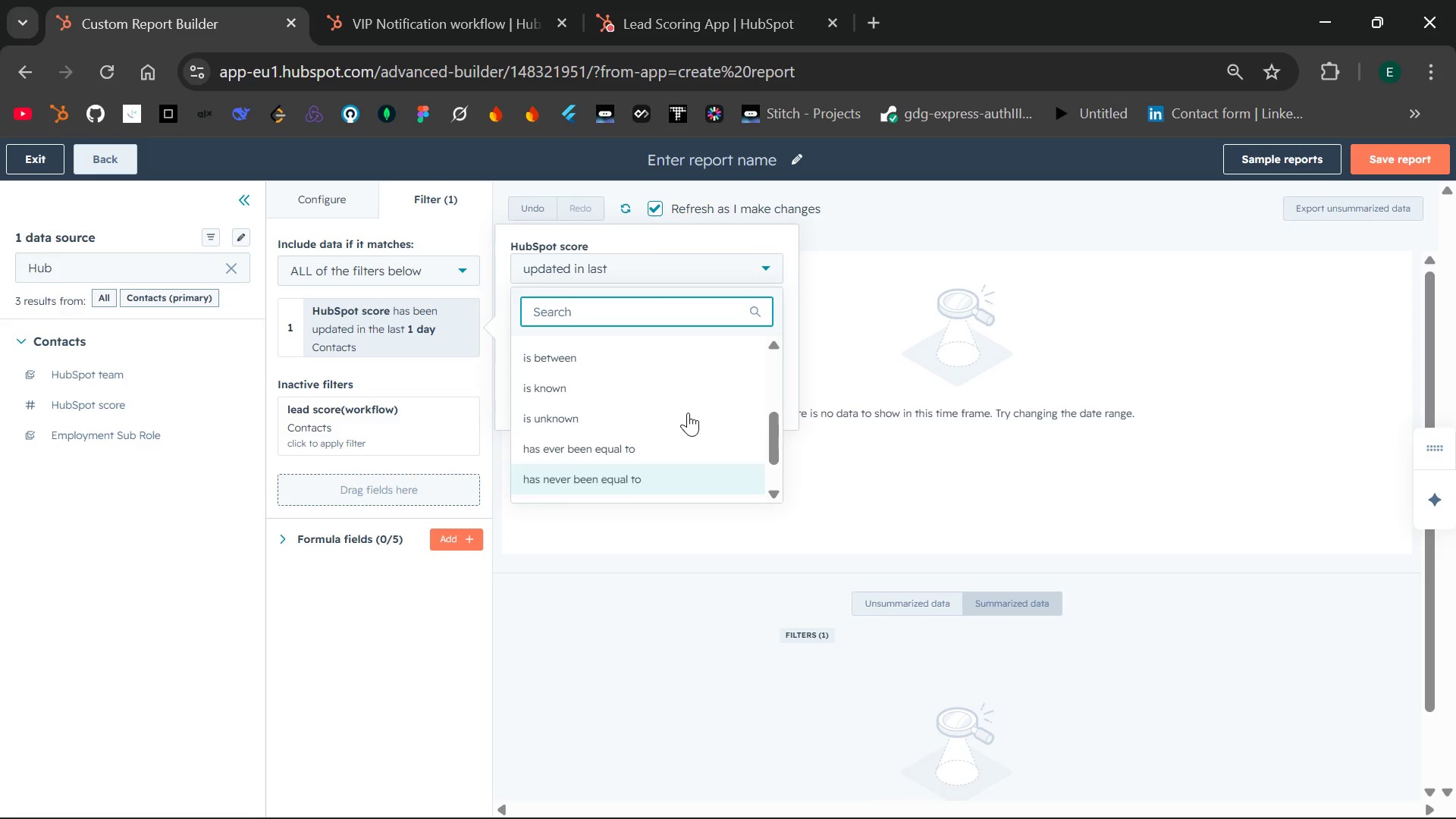 
left_click([684, 388])
 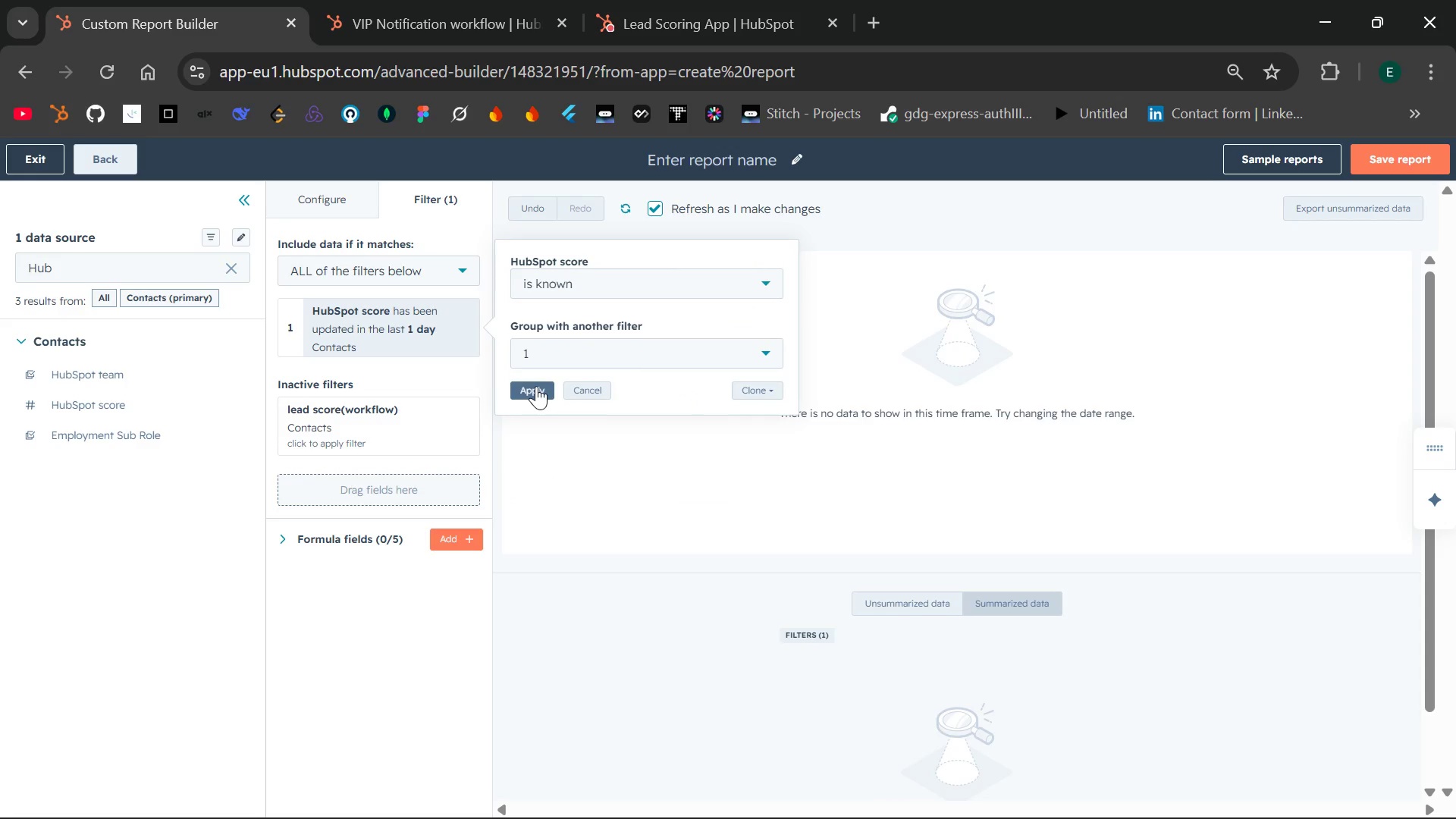 
left_click([536, 386])
 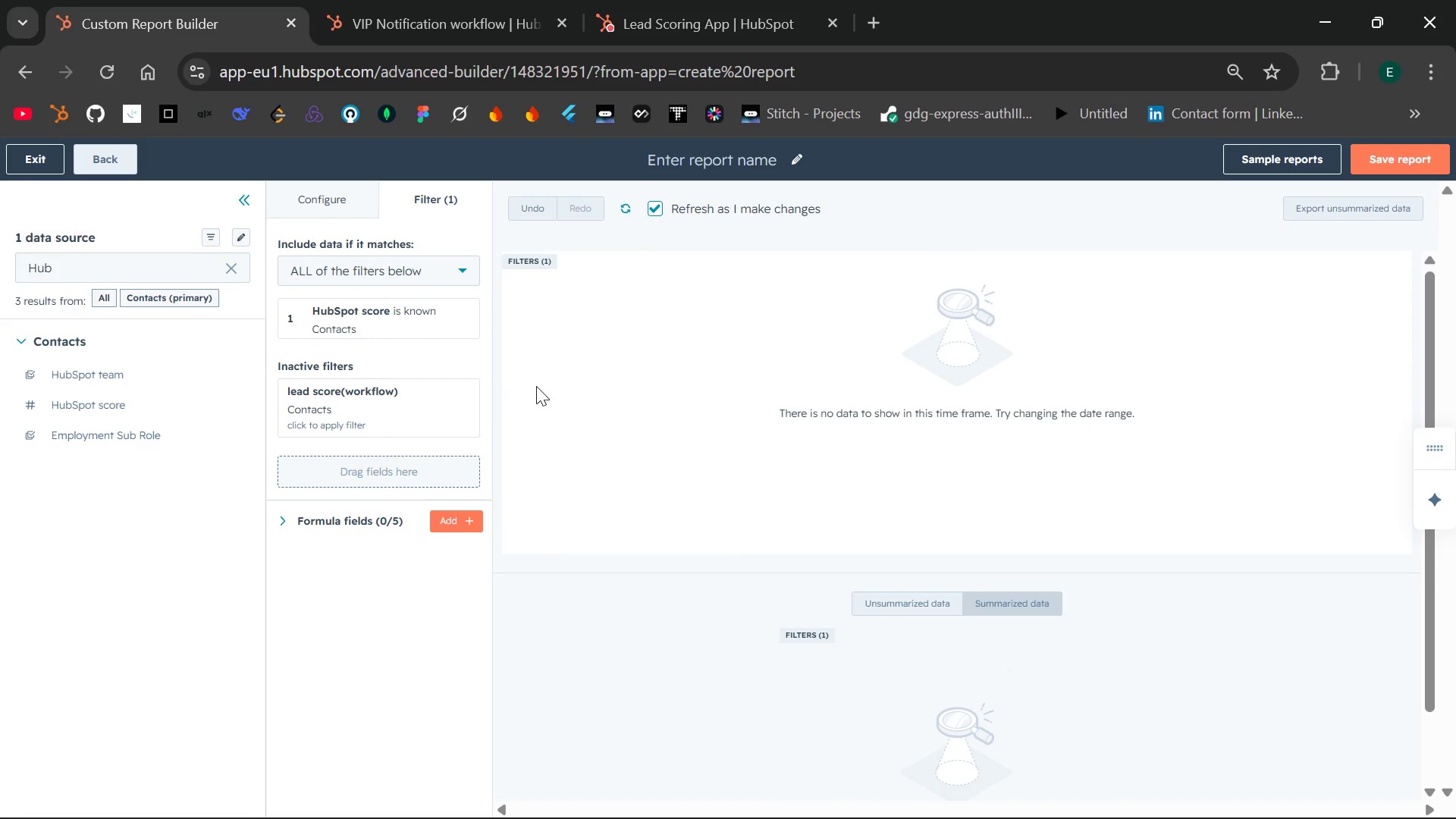 
wait(11.14)
 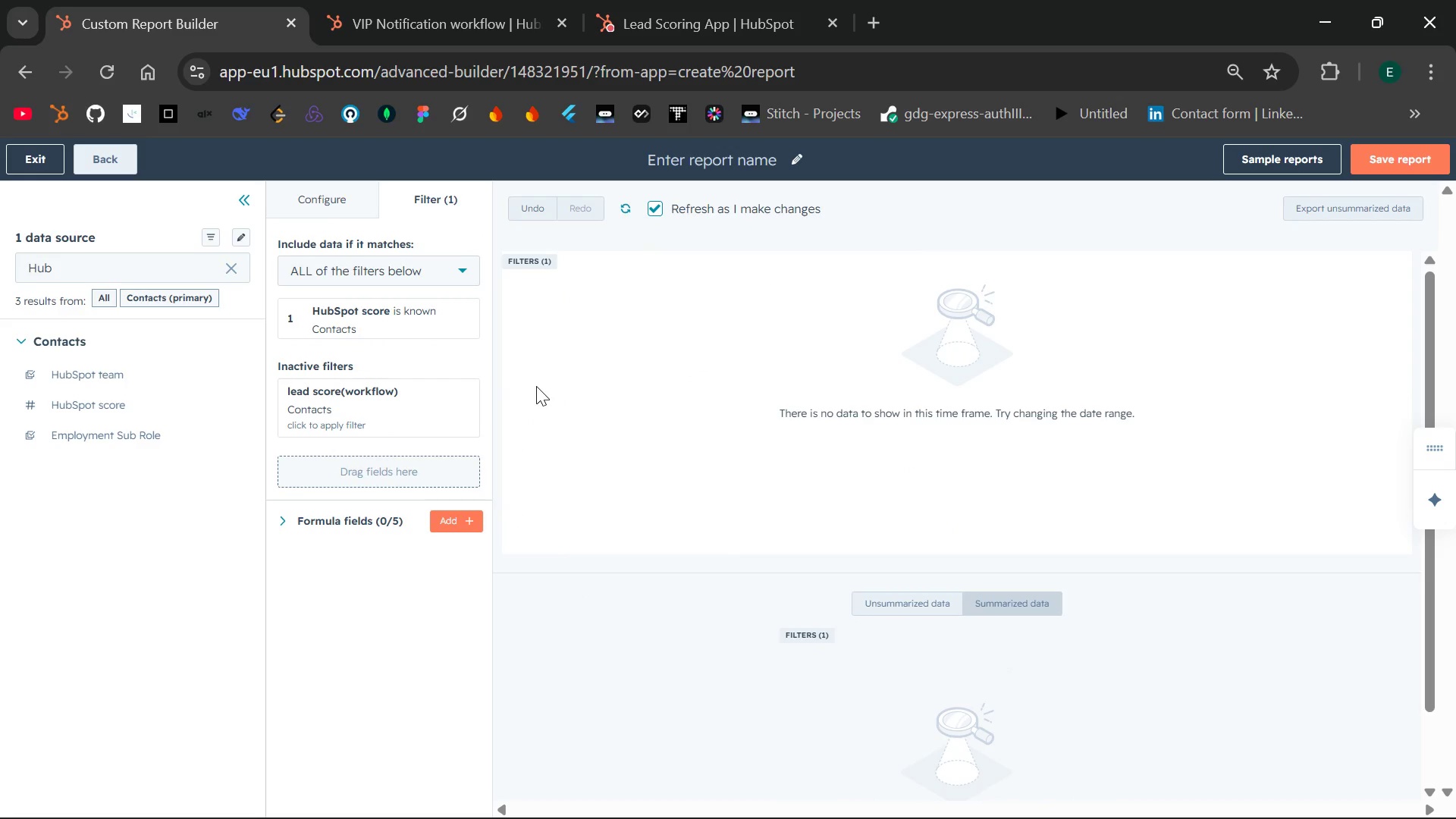 
left_click([459, 318])
 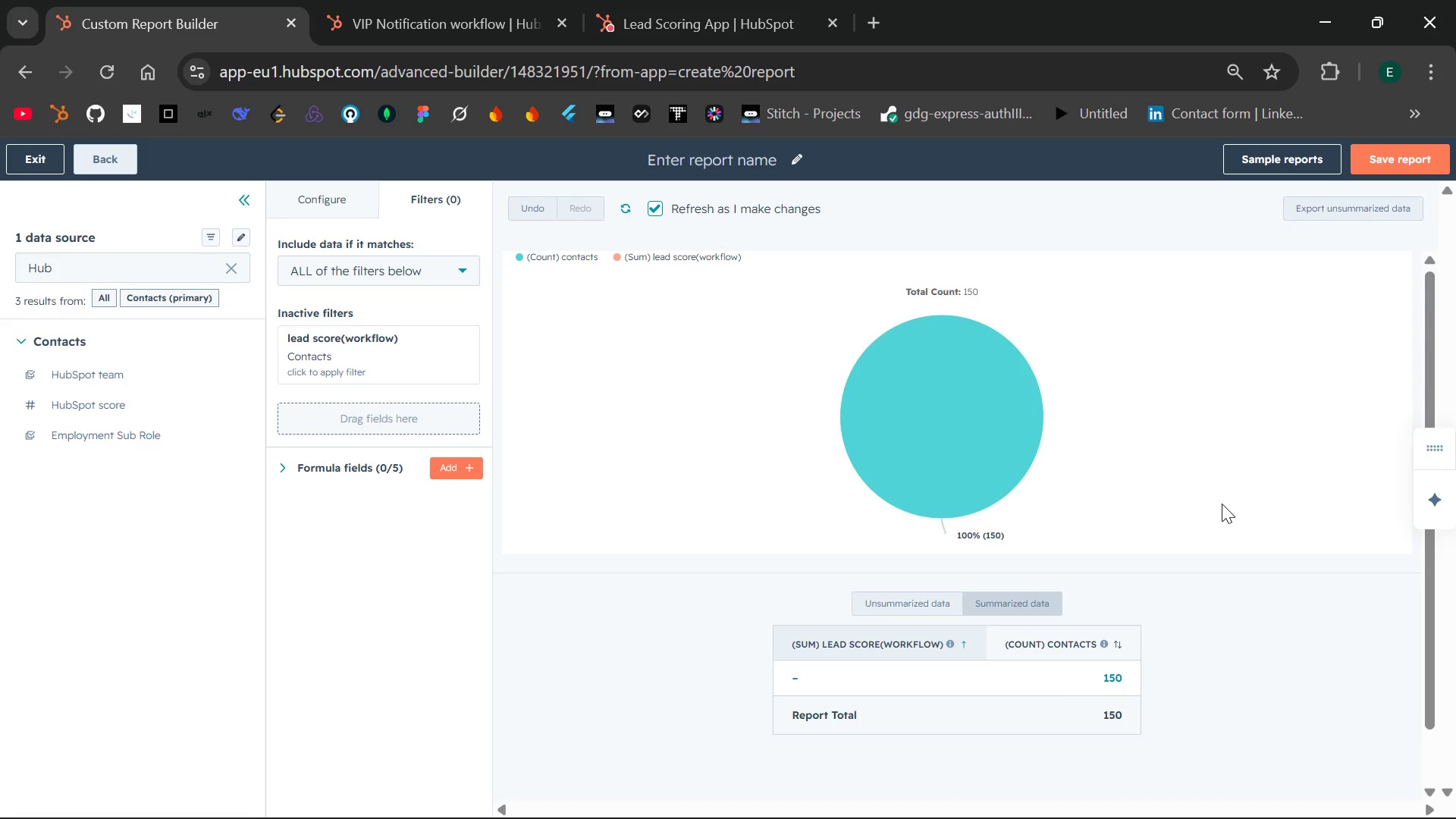 
wait(38.86)
 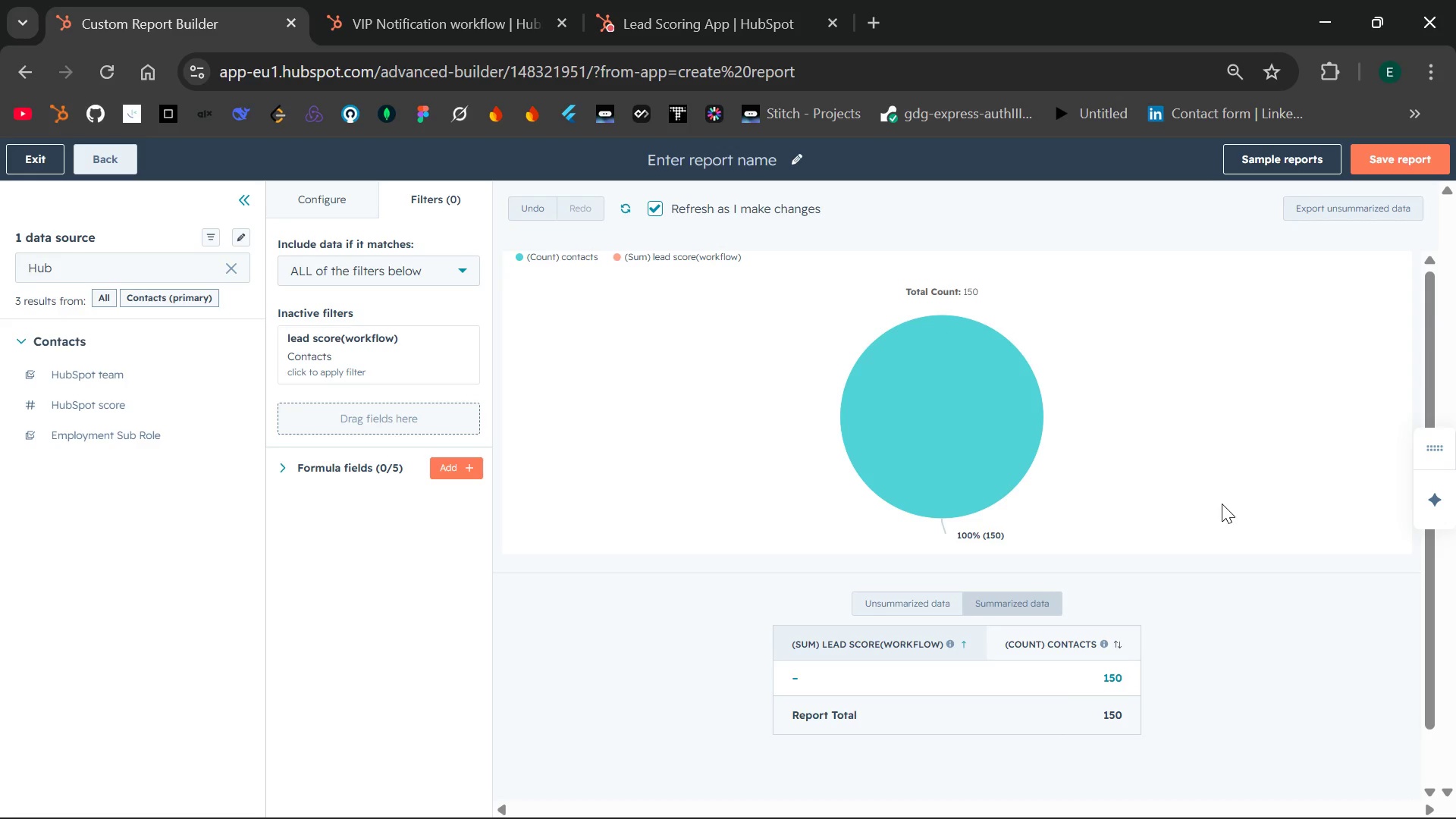 
key(PrintScreen)
 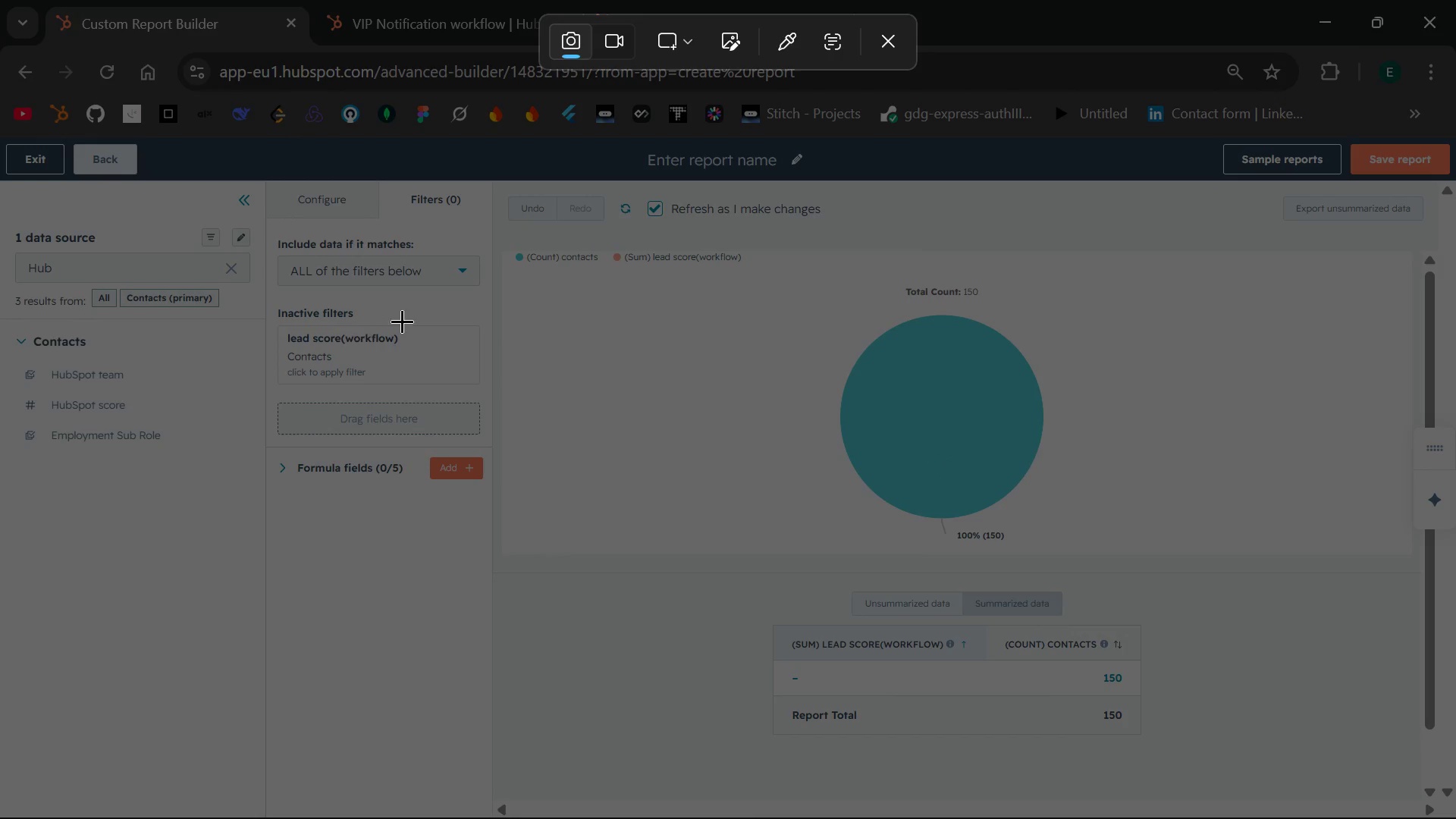 
left_click([894, 42])
 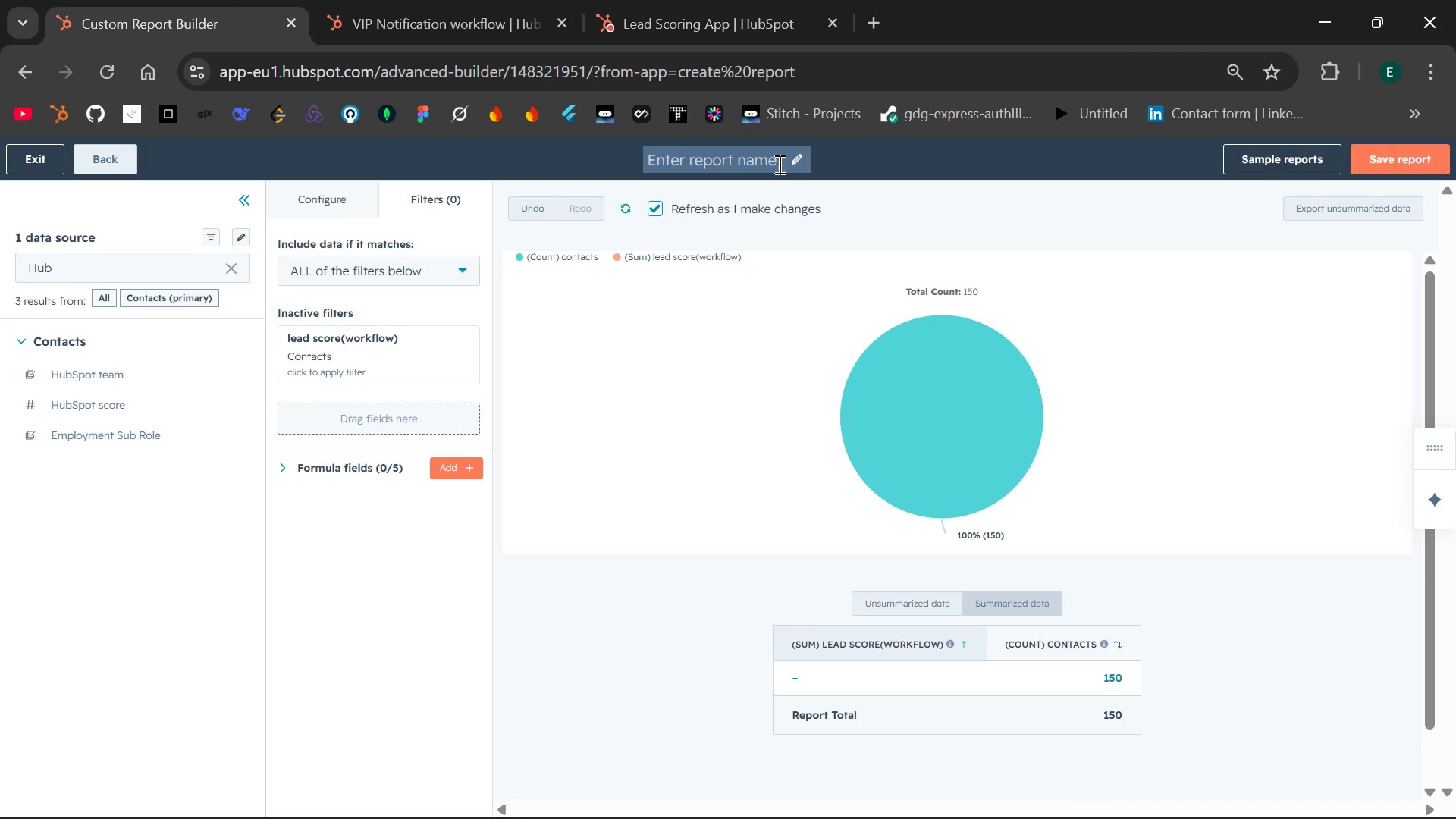 
left_click([780, 157])
 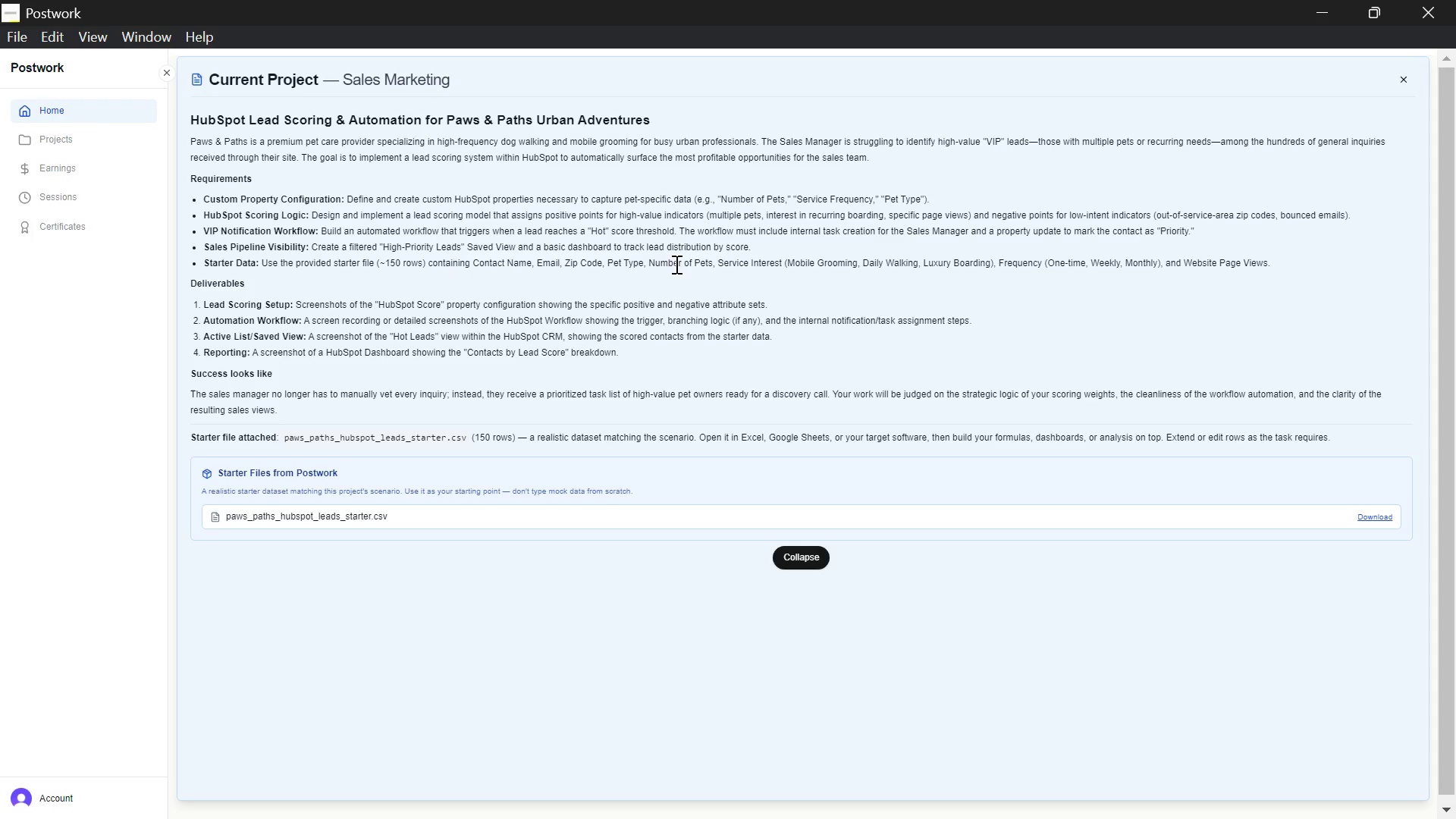 
wait(88.8)
 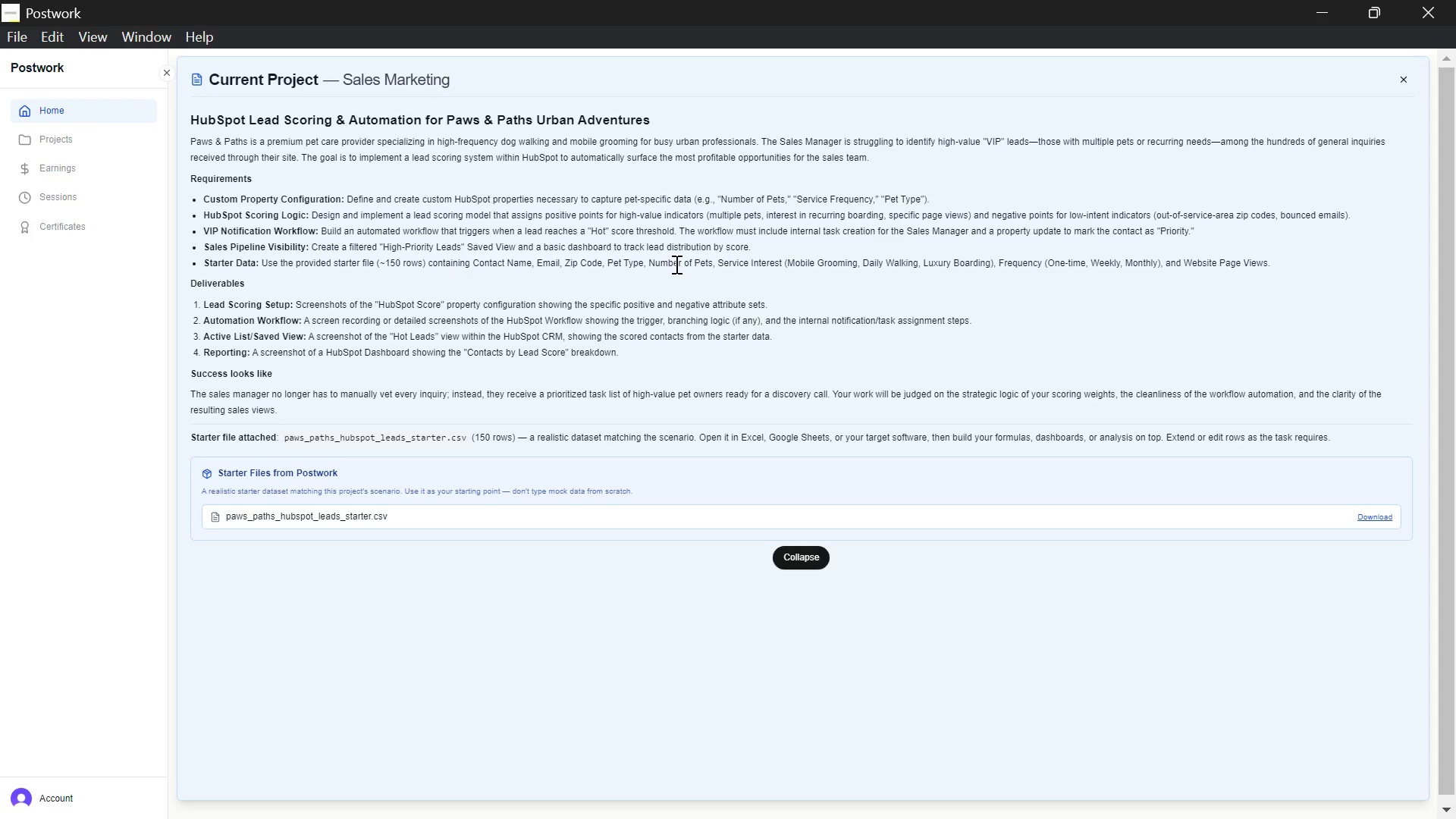 
type(LEa)
key(Backspace)
key(Backspace)
type(ead distru)
key(Backspace)
type(ibution report)
 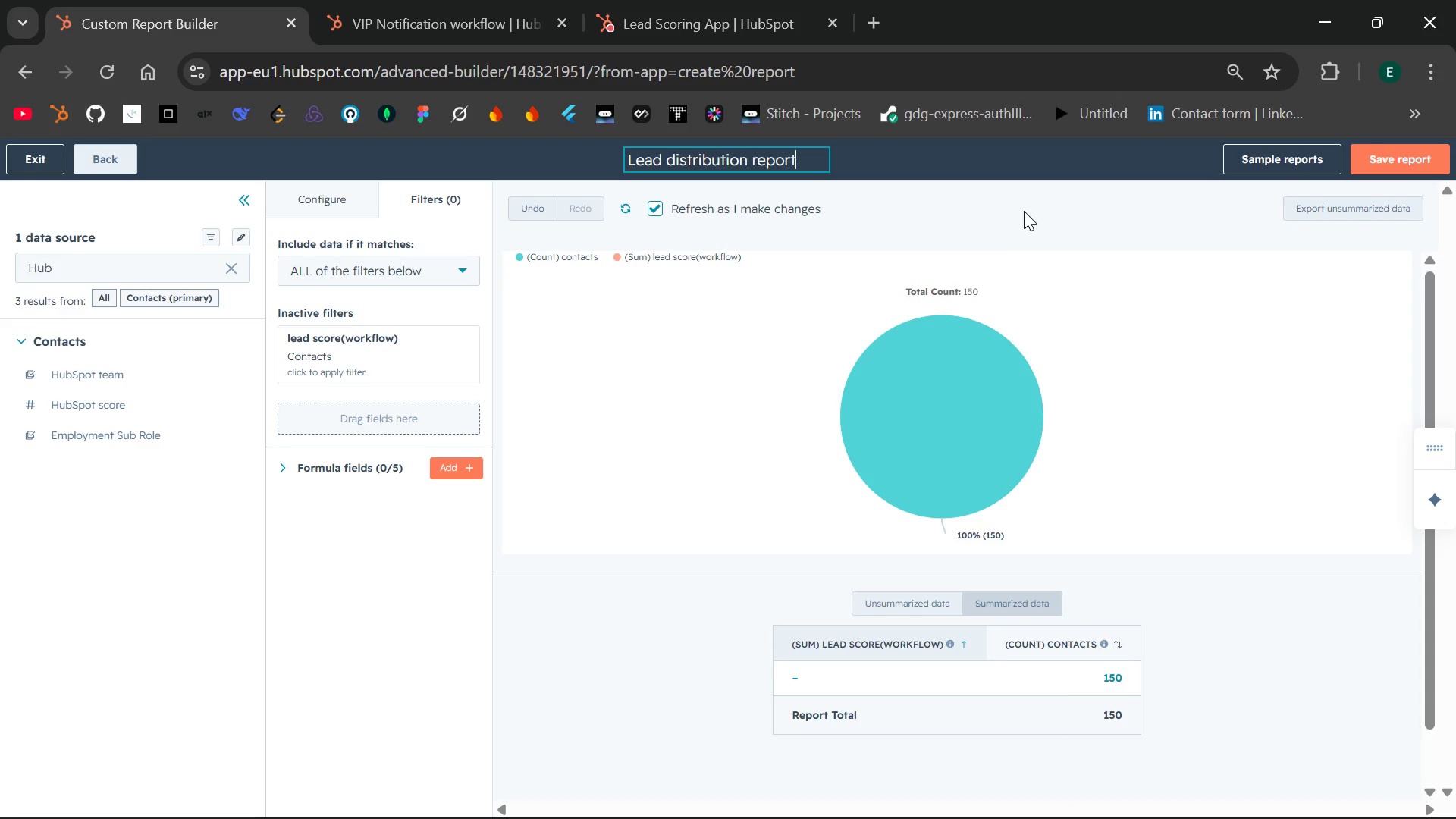 
key(Enter)
 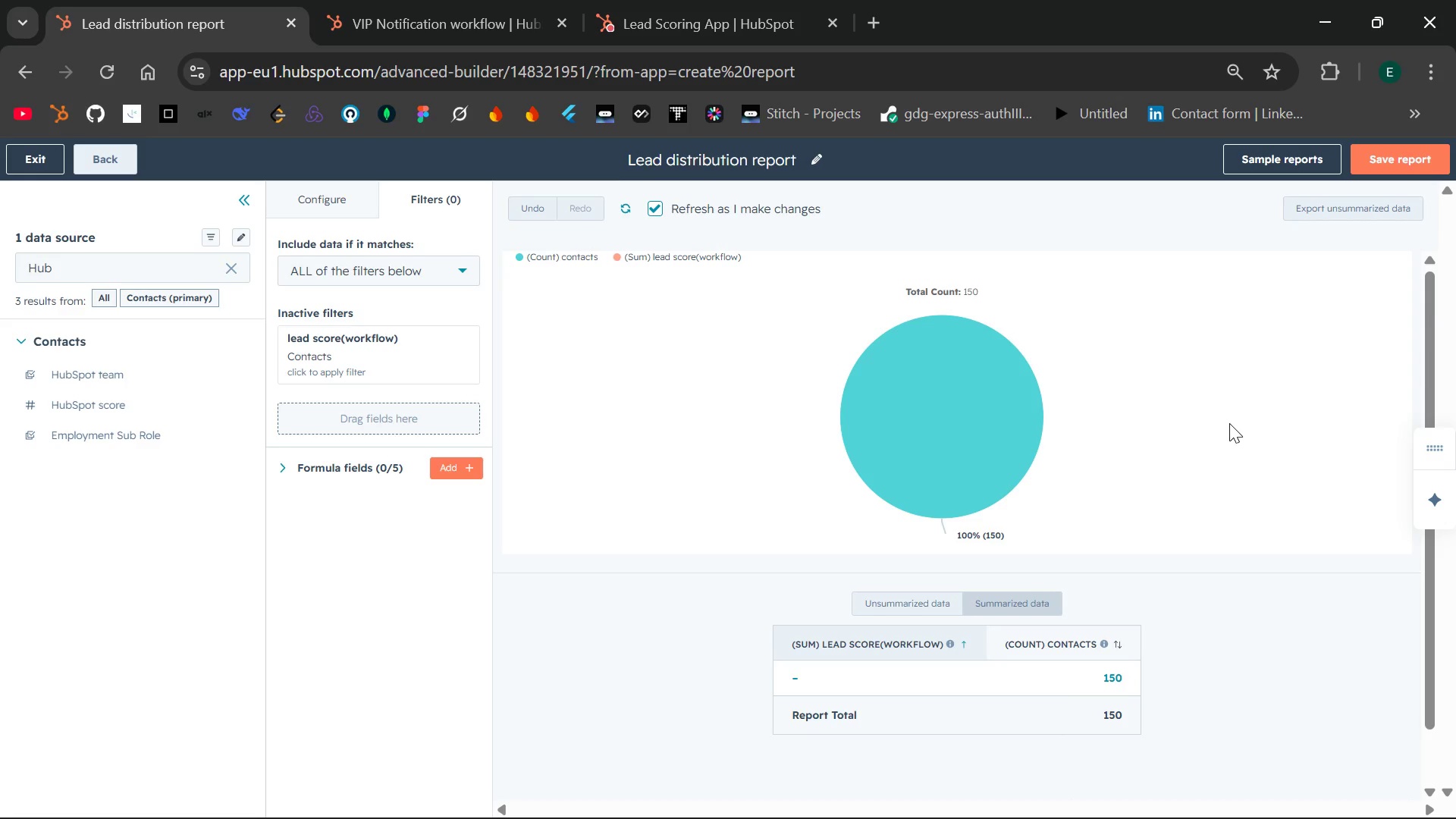 
key(PrintScreen)
 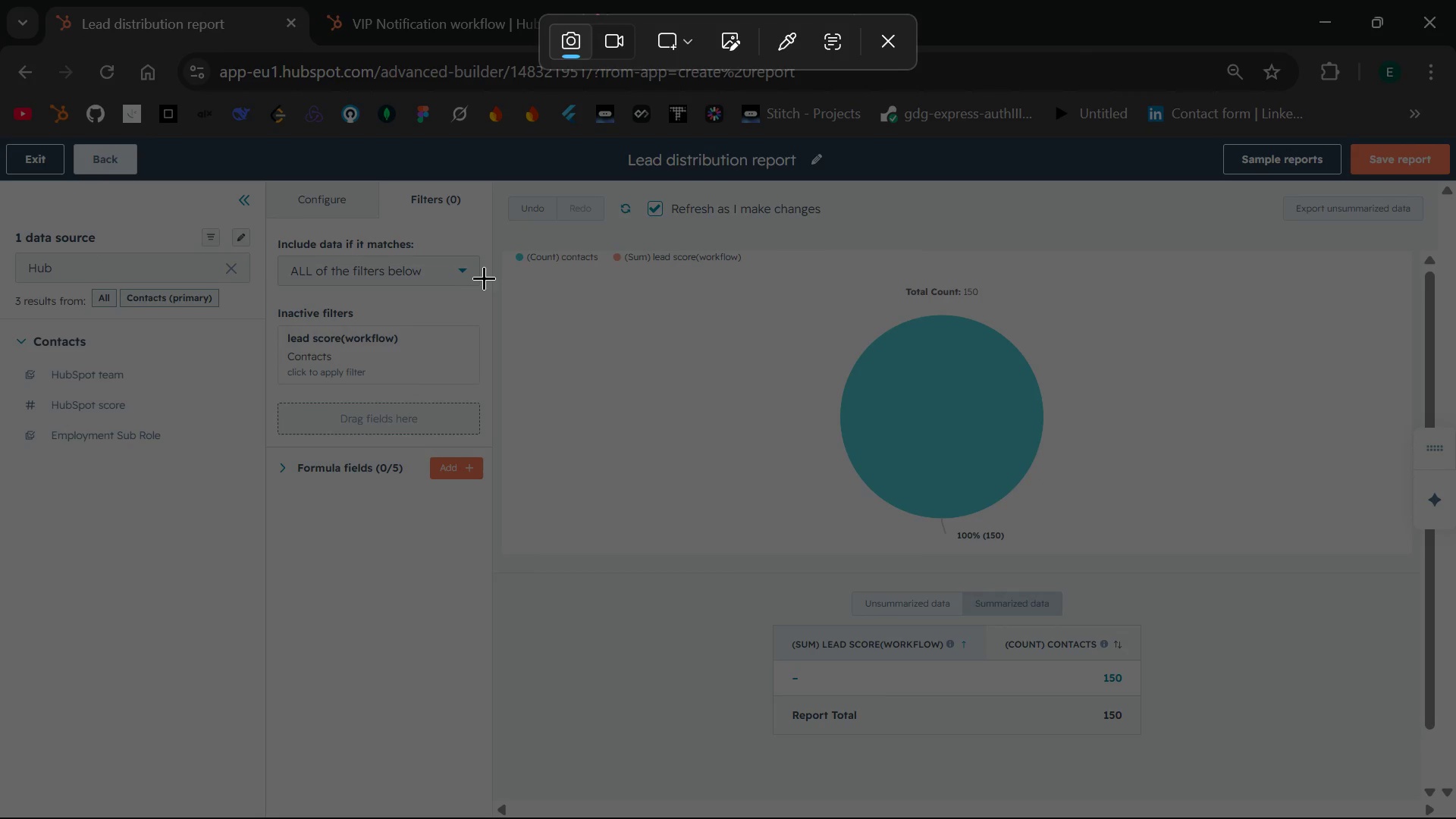 
wait(6.17)
 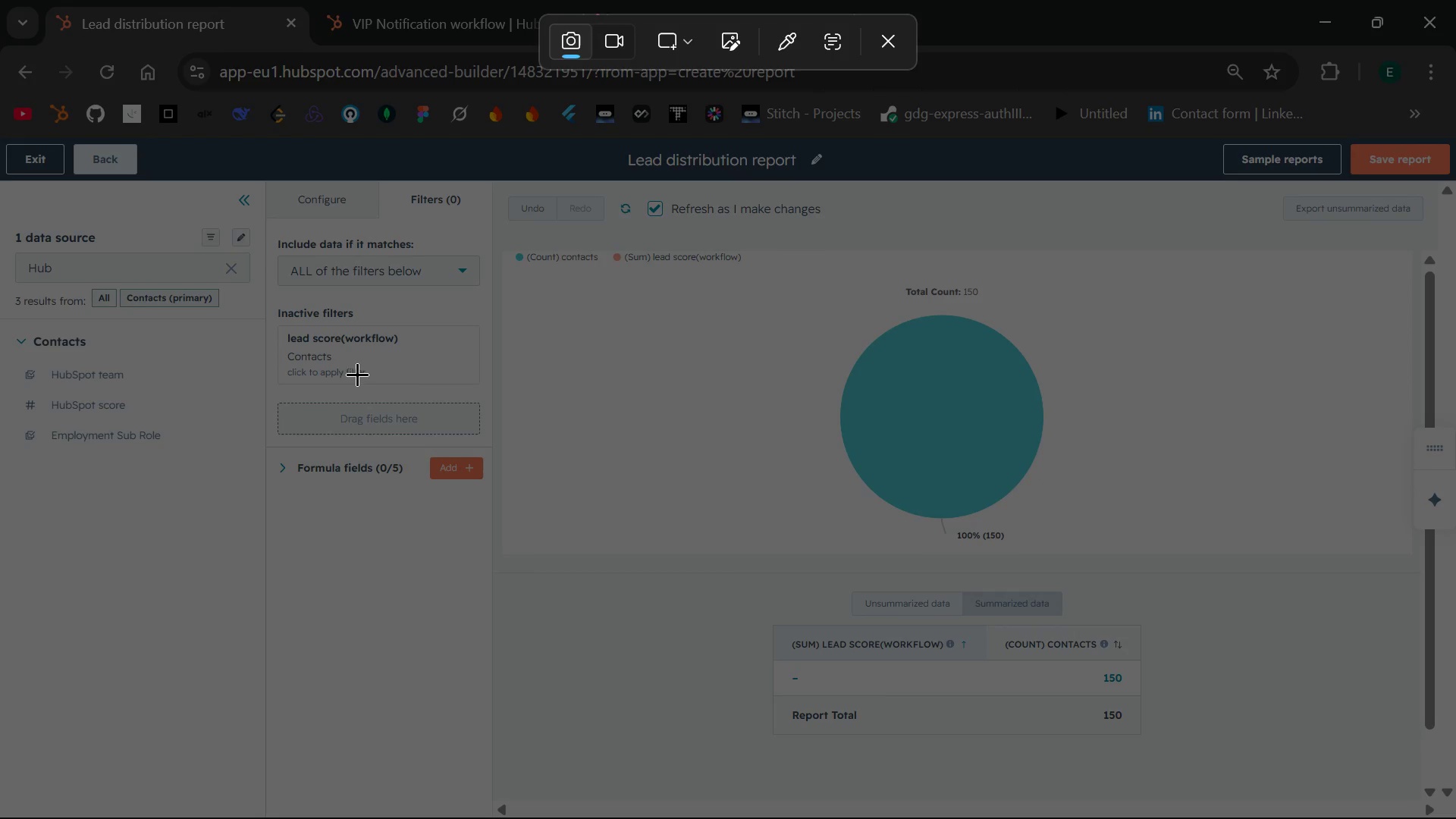 
left_click([890, 46])
 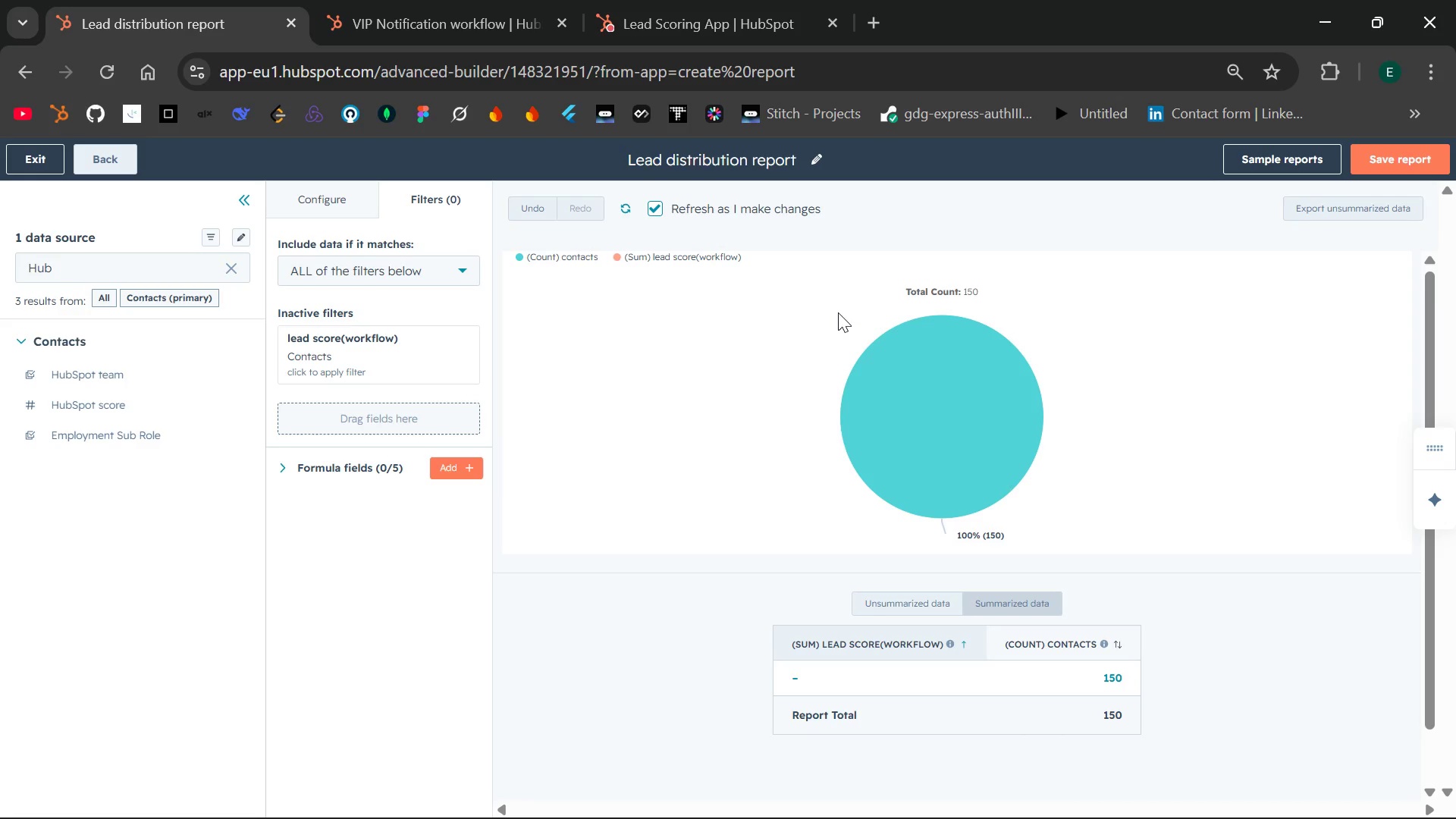 
key(PrintScreen)
 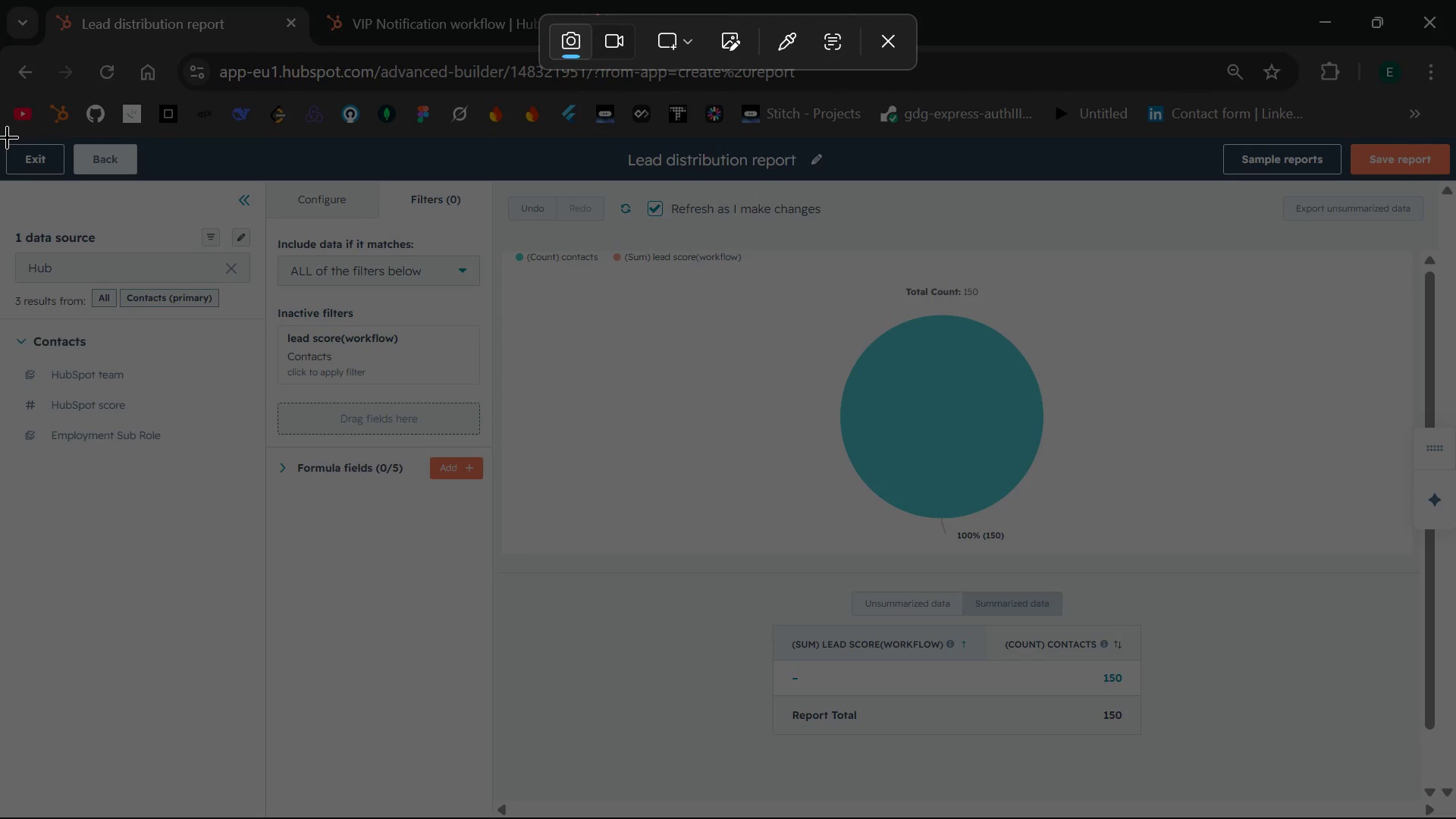 
left_click_drag(start_coordinate=[7, 136], to_coordinate=[1455, 811])
 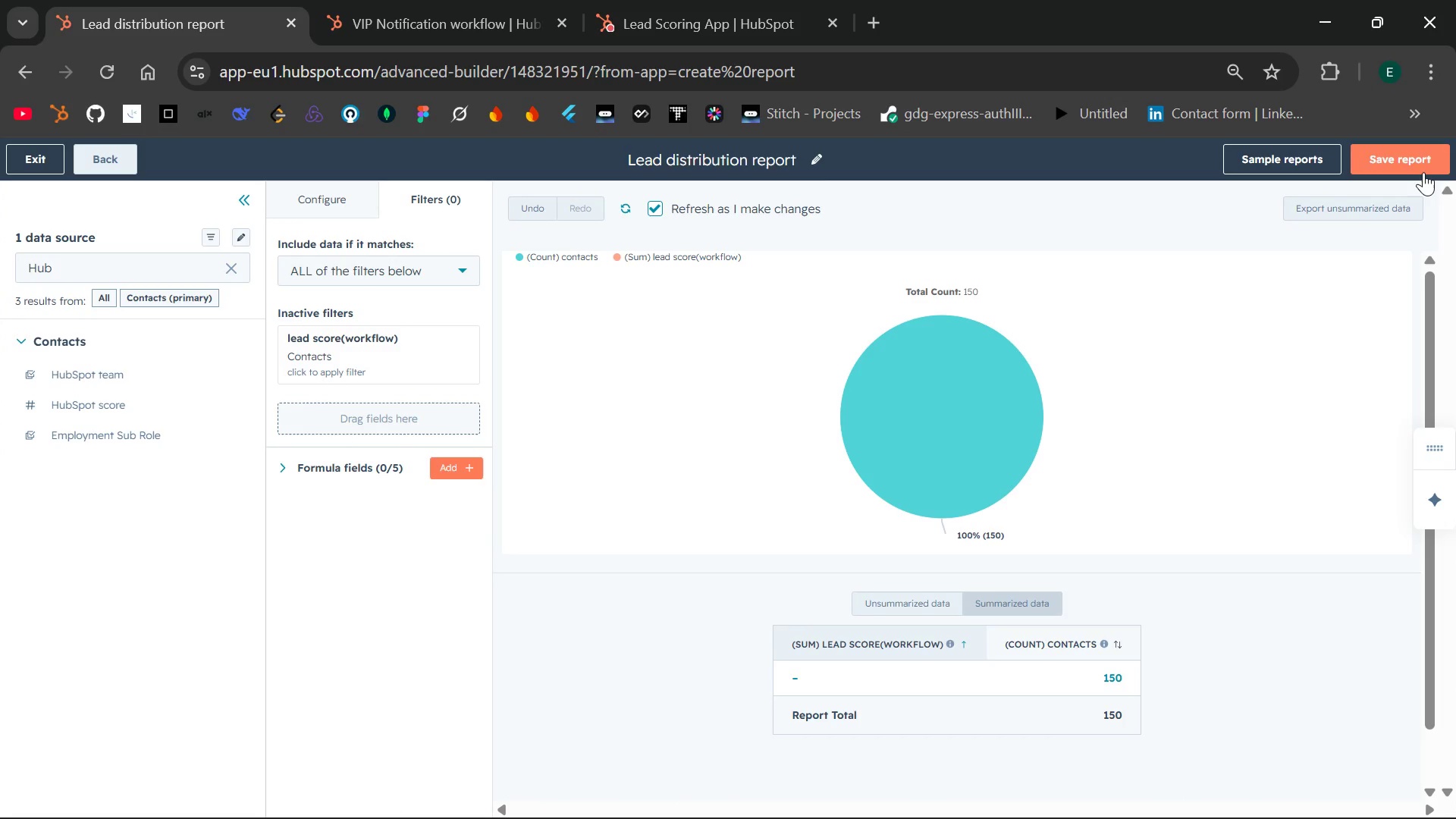 
left_click([1420, 168])
 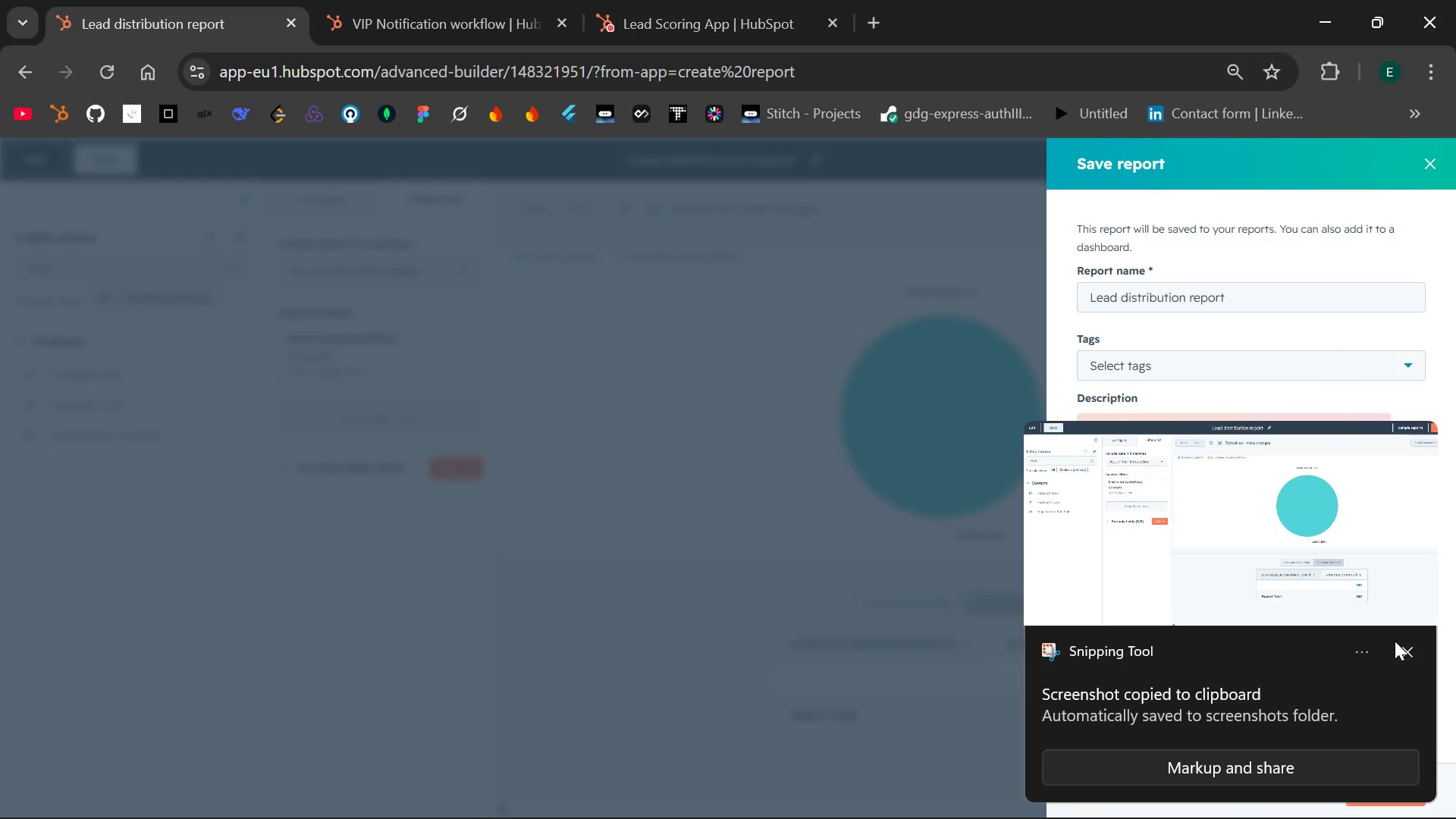 
left_click([1406, 648])
 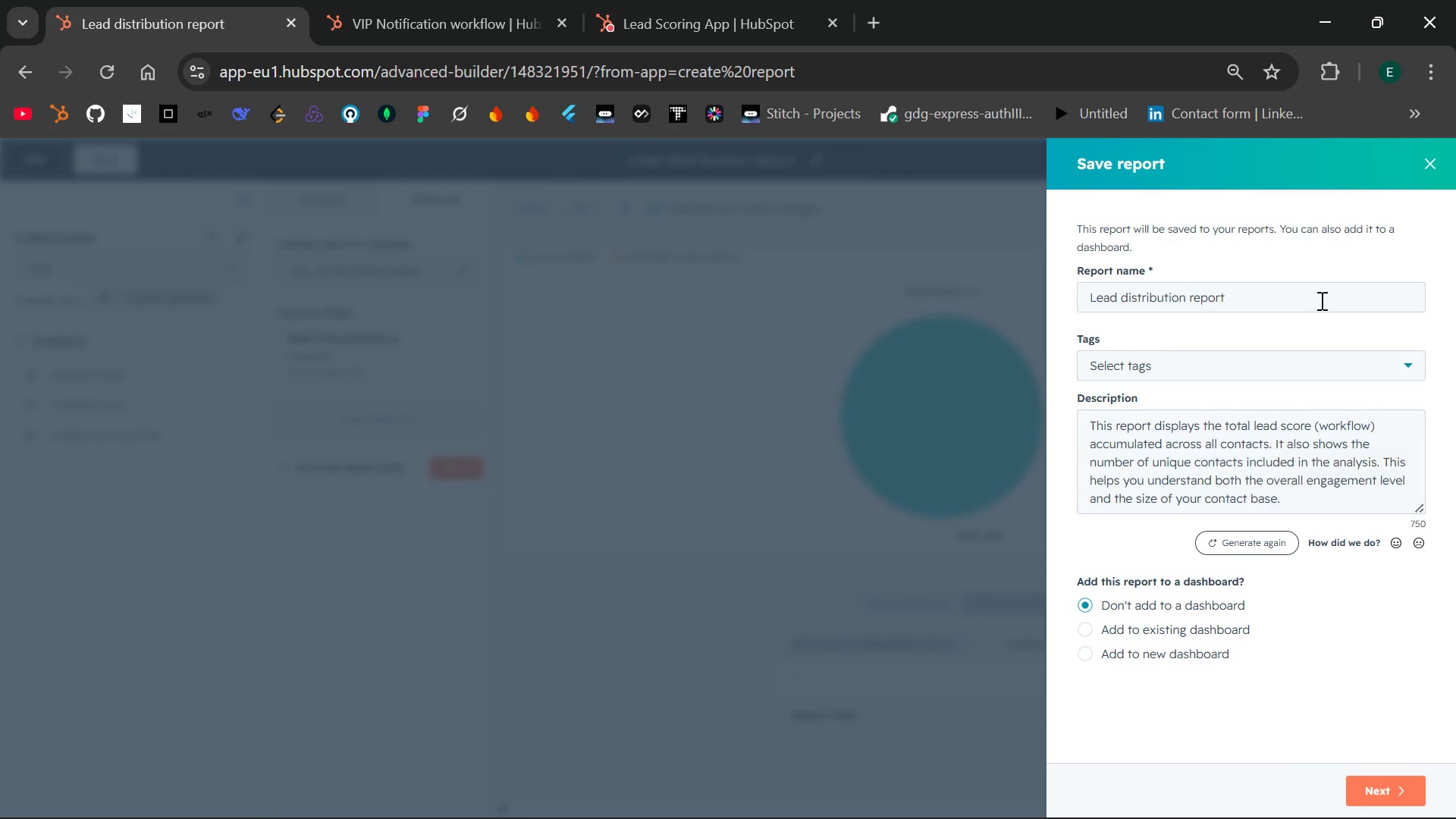 
wait(7.05)
 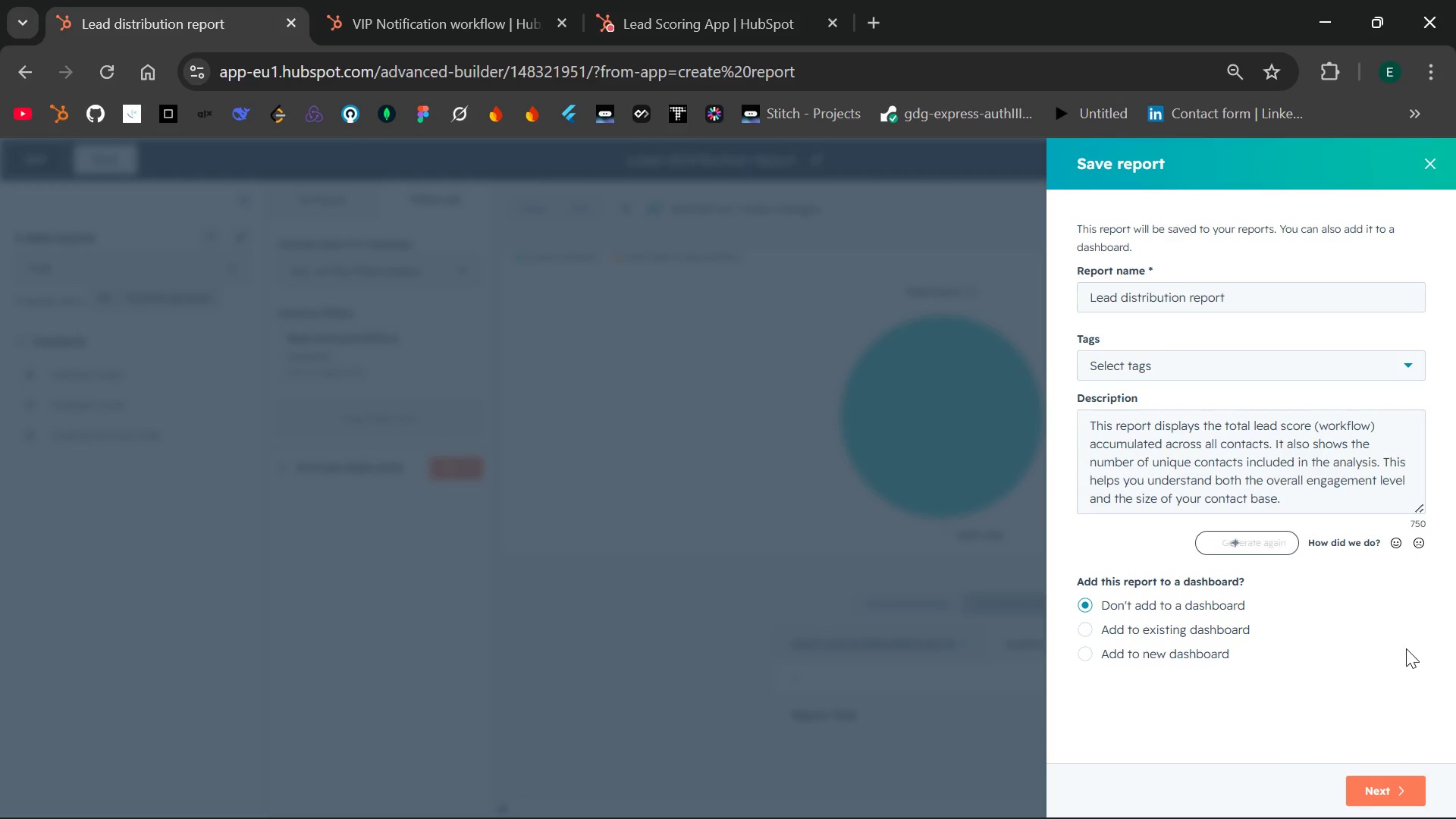 
left_click([1141, 631])
 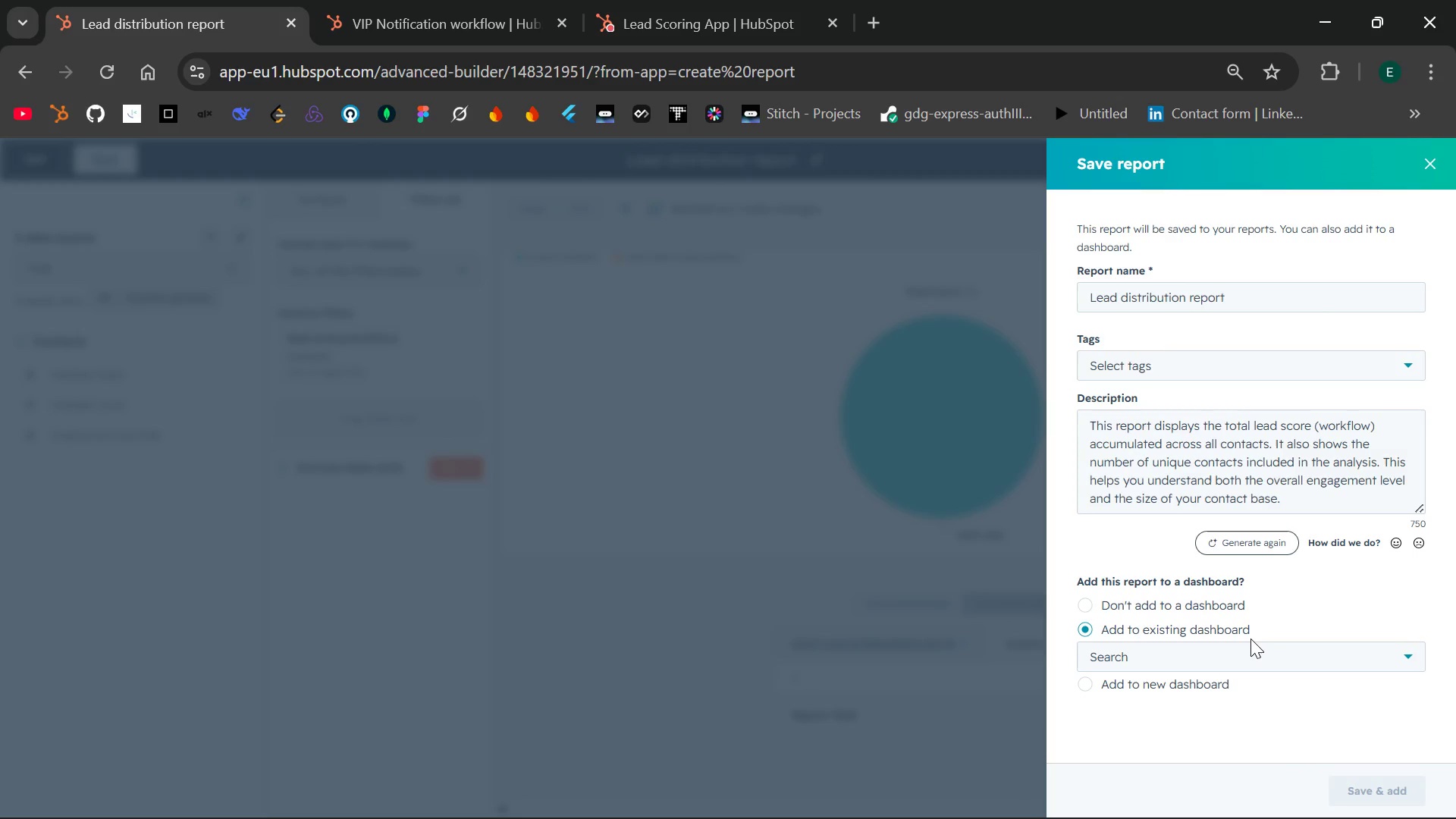 
left_click([1242, 667])
 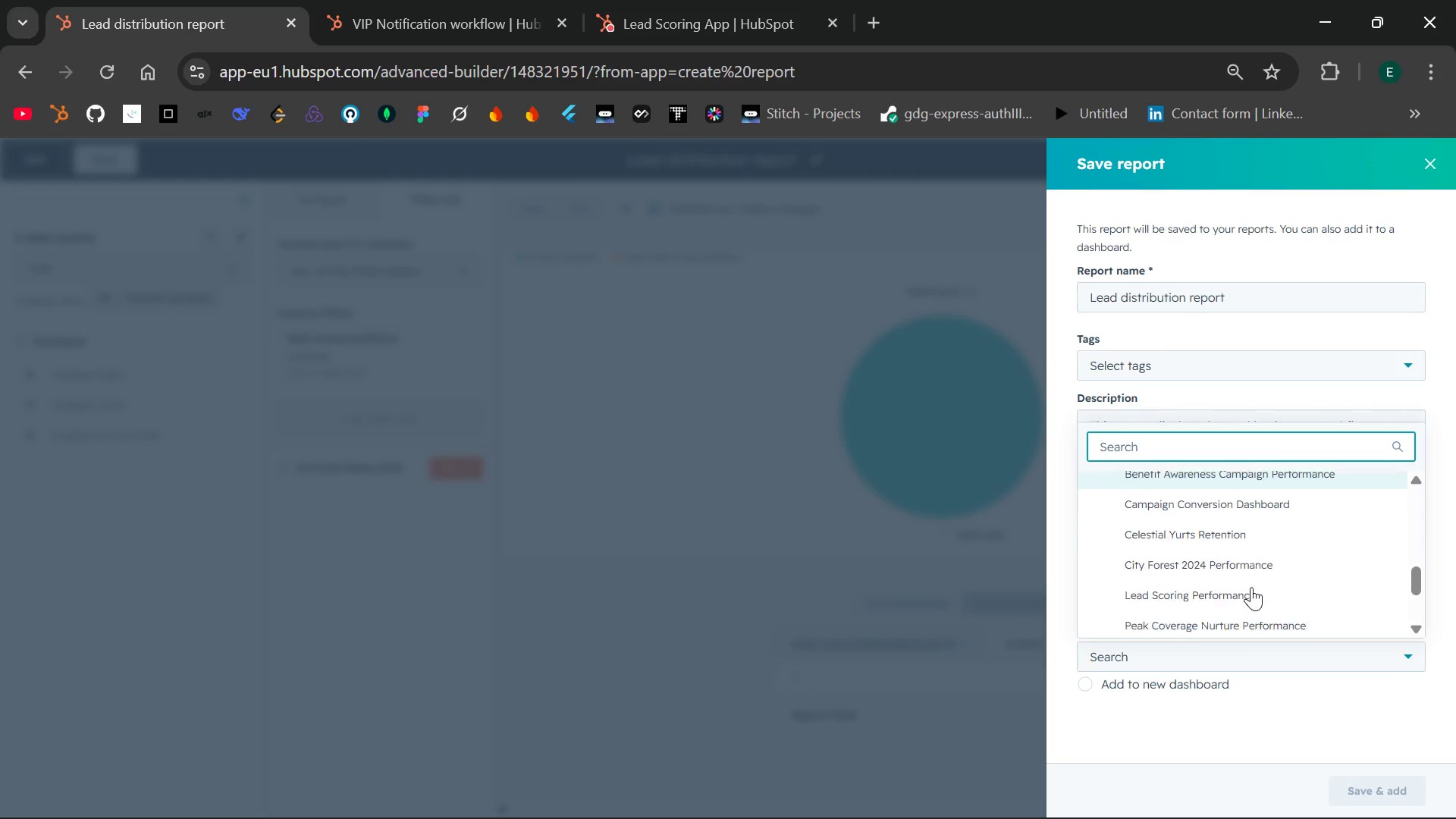 
wait(7.25)
 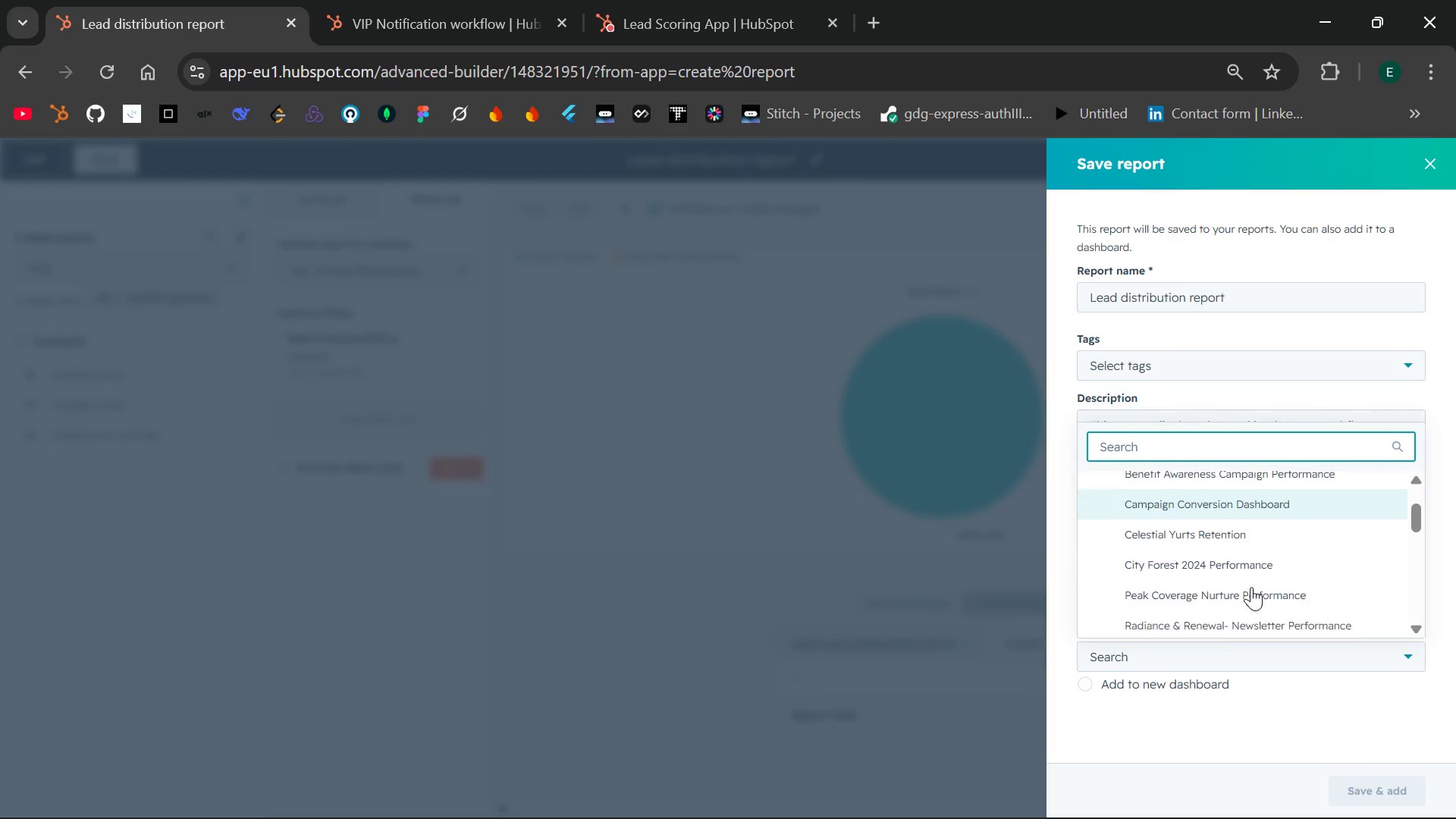 
left_click([1208, 528])
 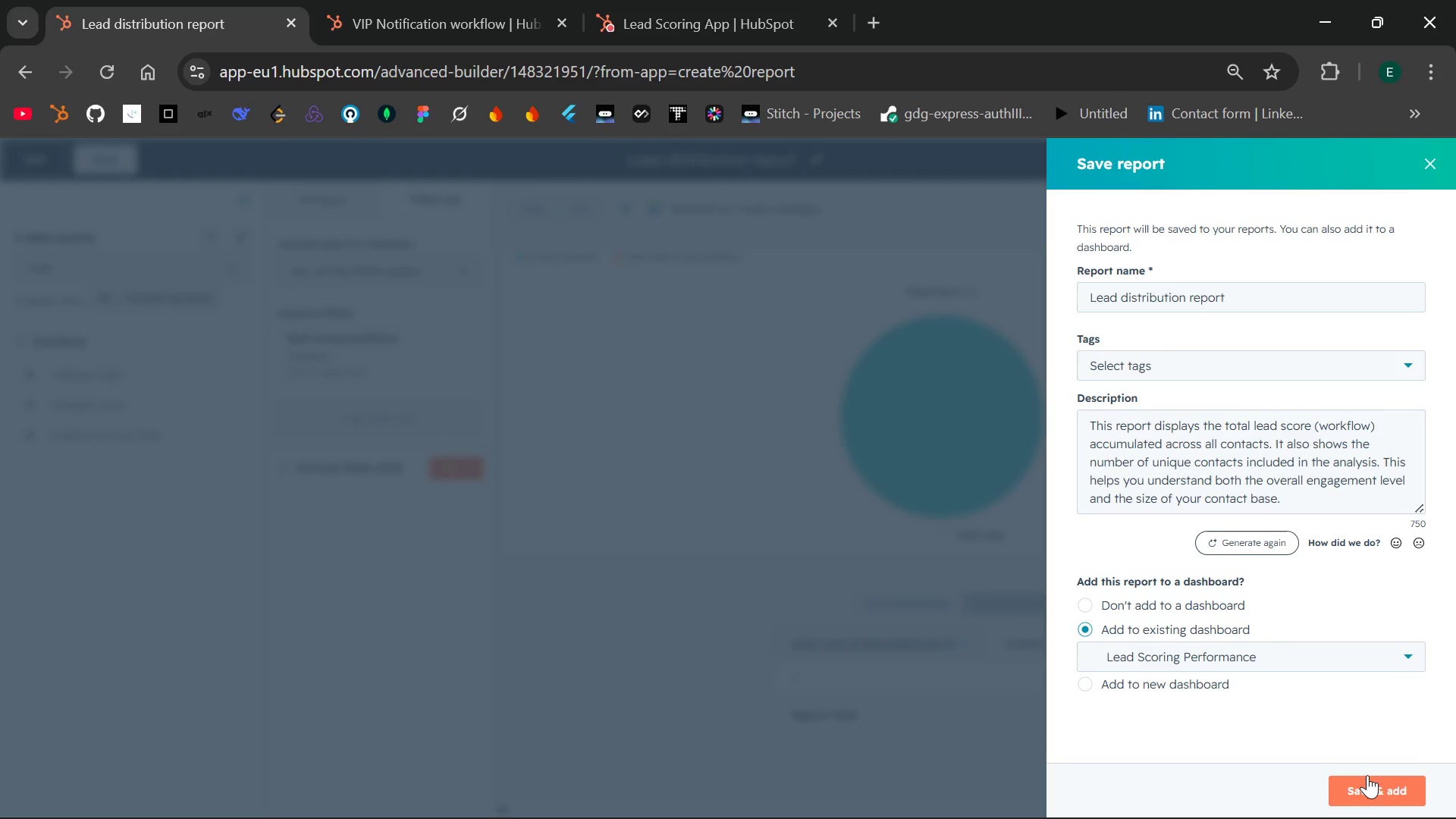 
left_click([1367, 788])
 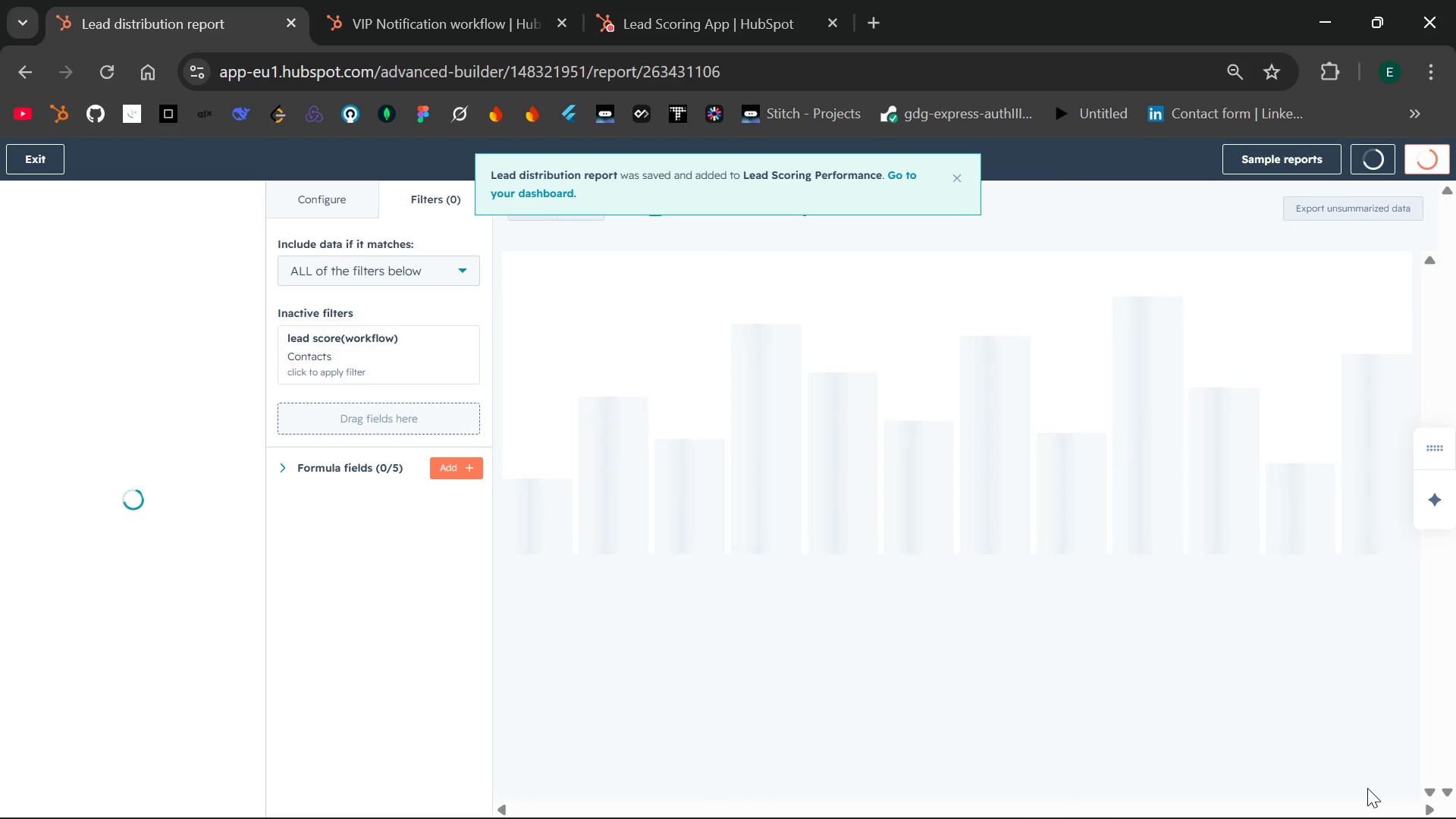 
mouse_move([817, 610])
 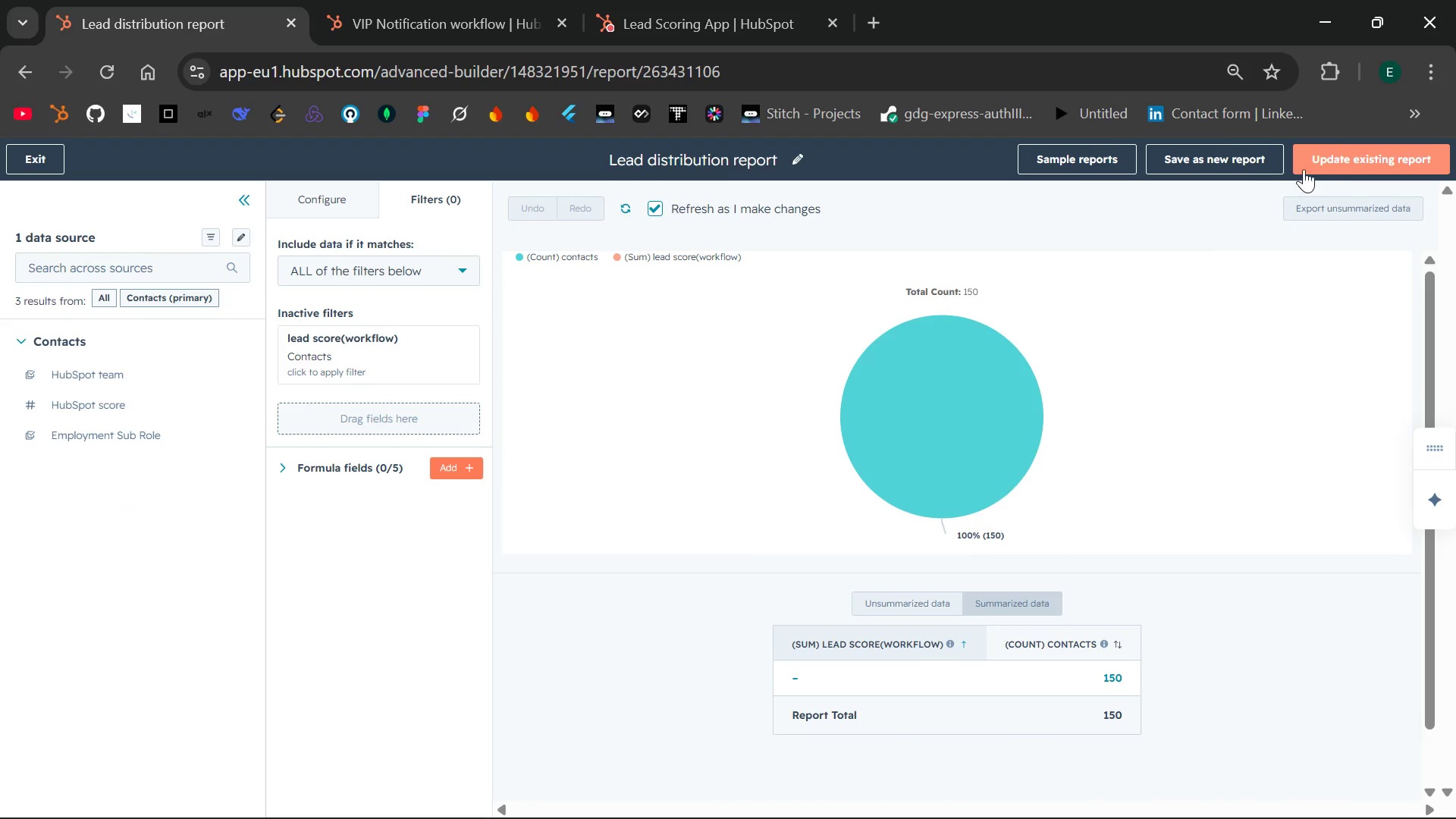 
wait(8.67)
 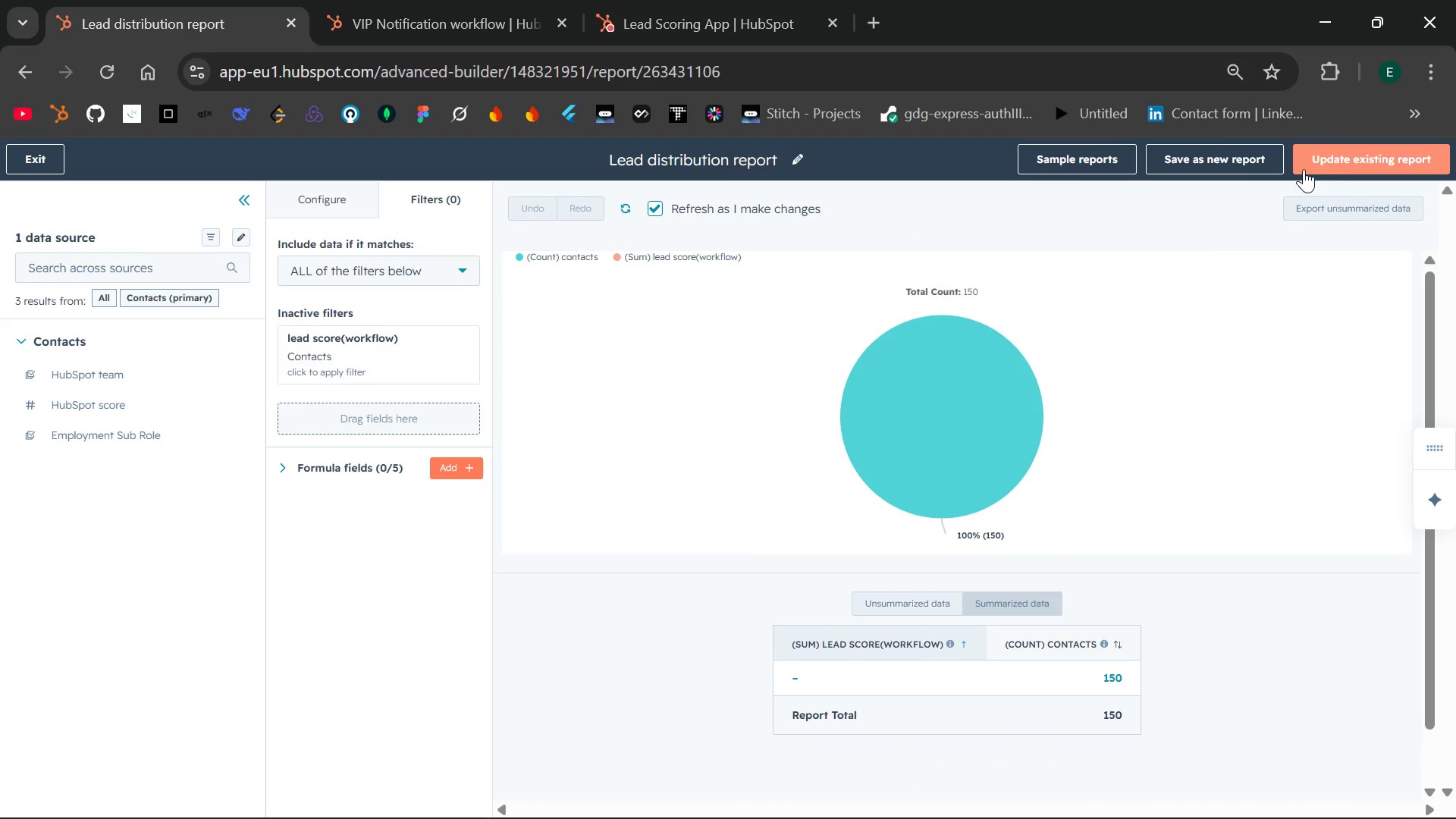 
left_click([36, 155])
 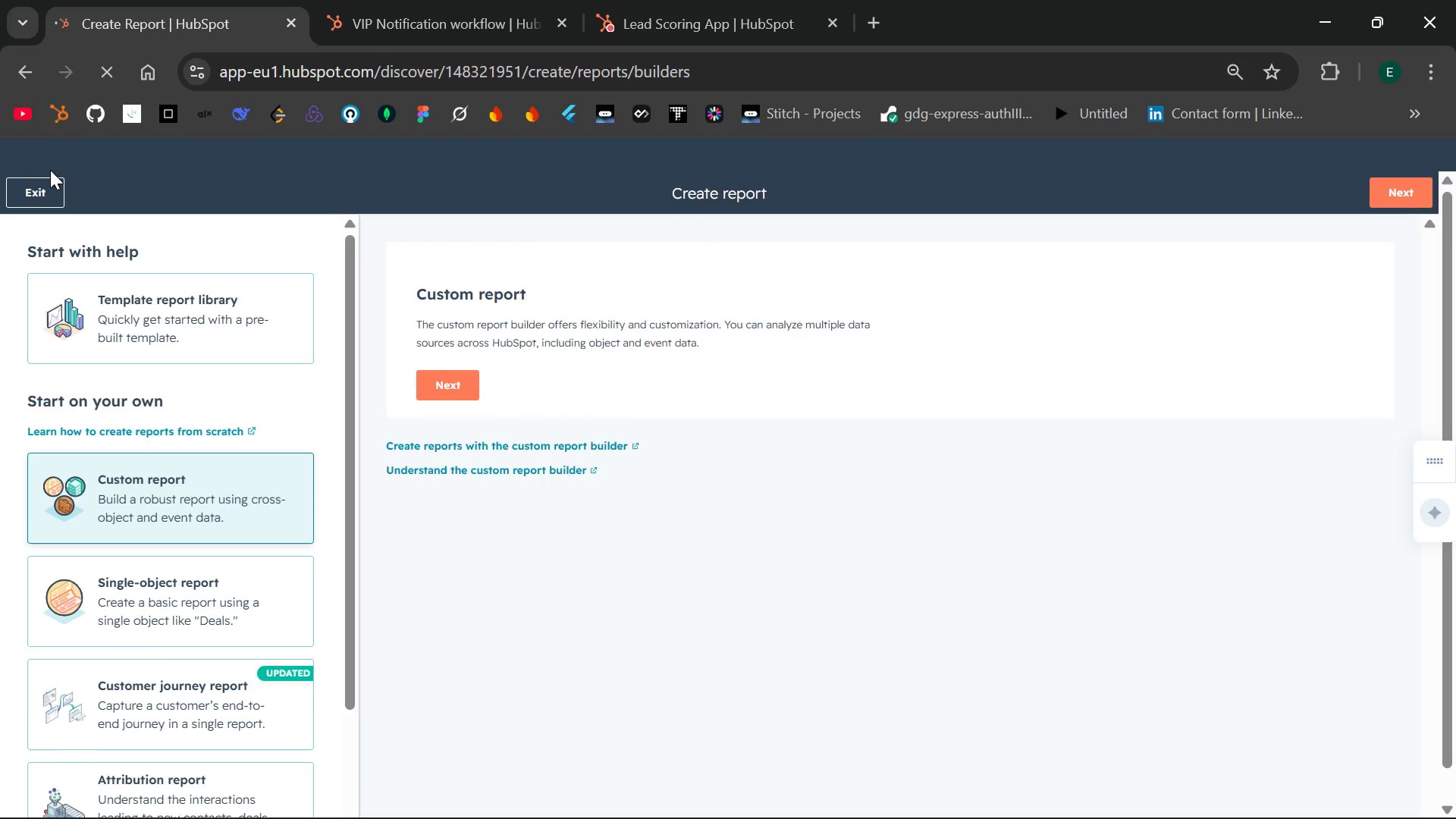 
wait(5.75)
 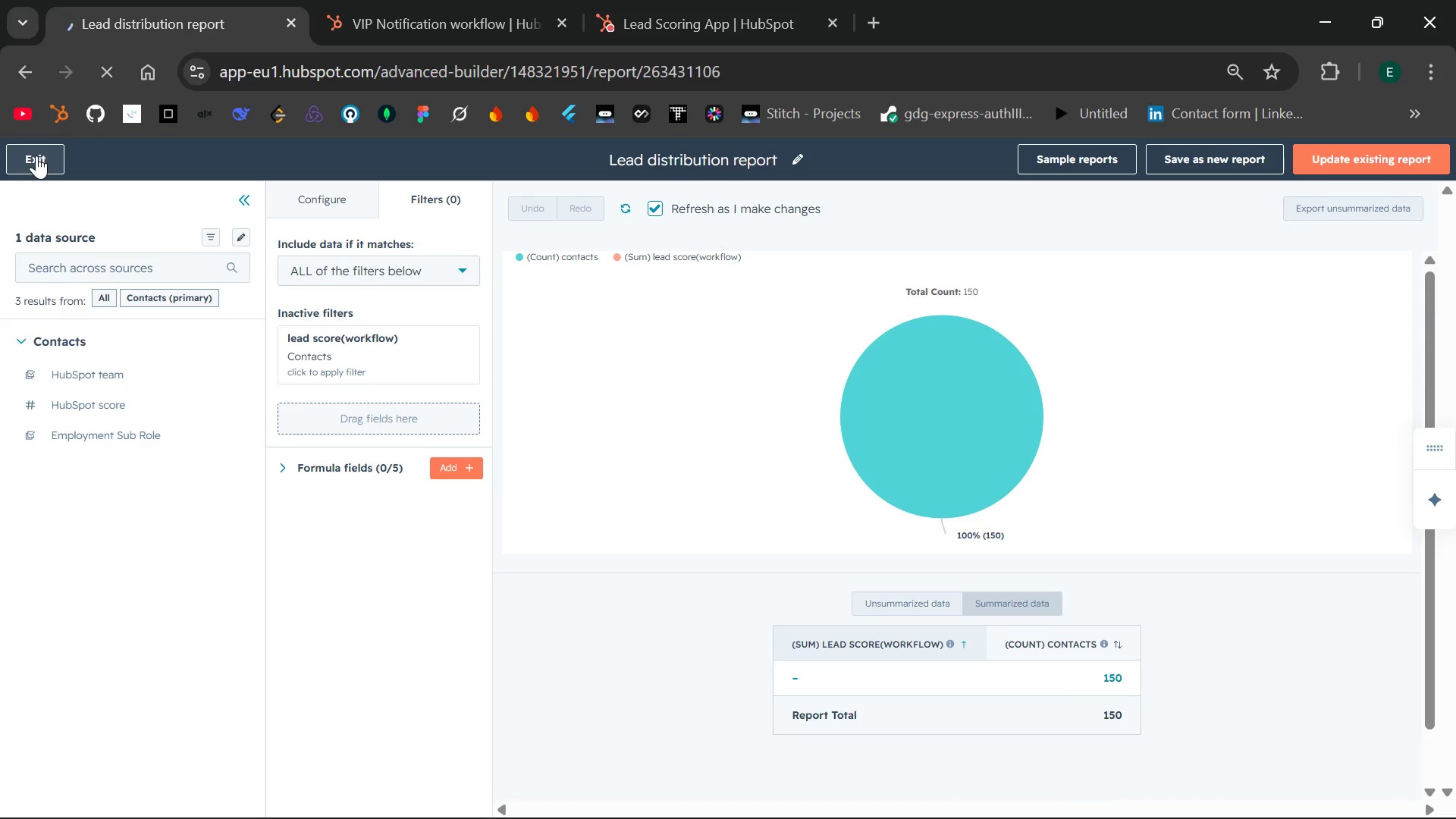 
left_click([33, 164])
 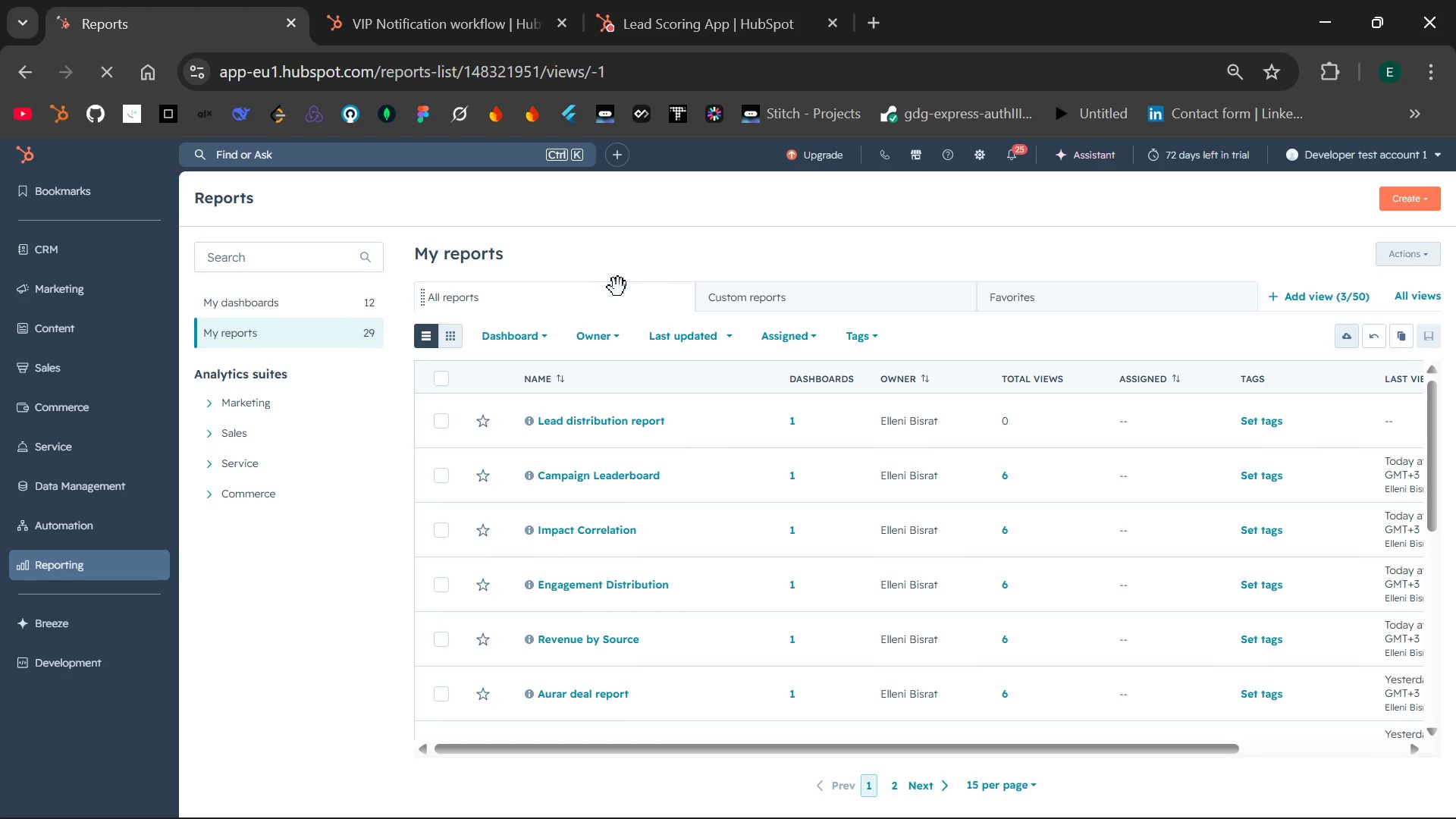 
wait(23.72)
 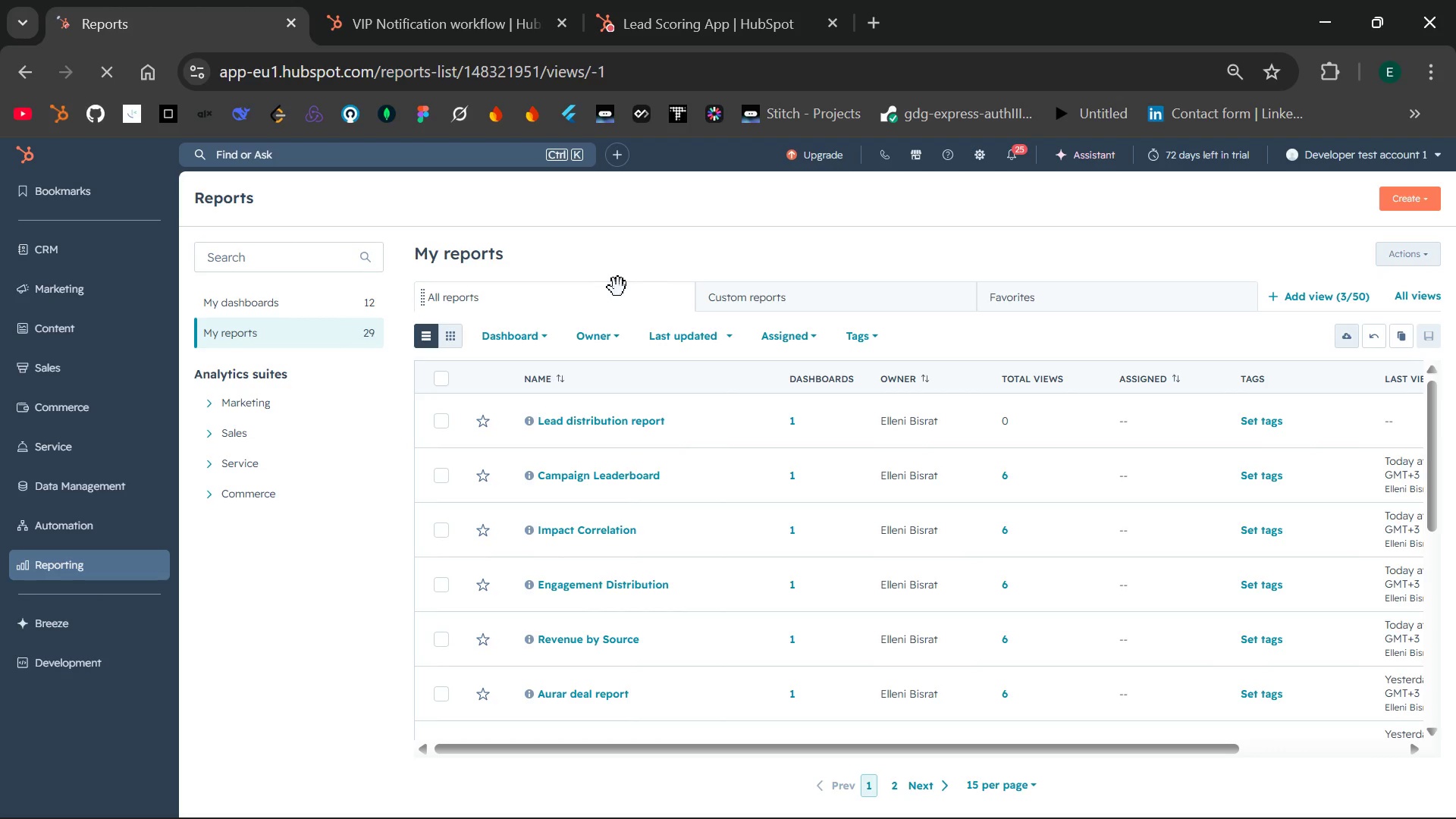 
left_click([265, 309])
 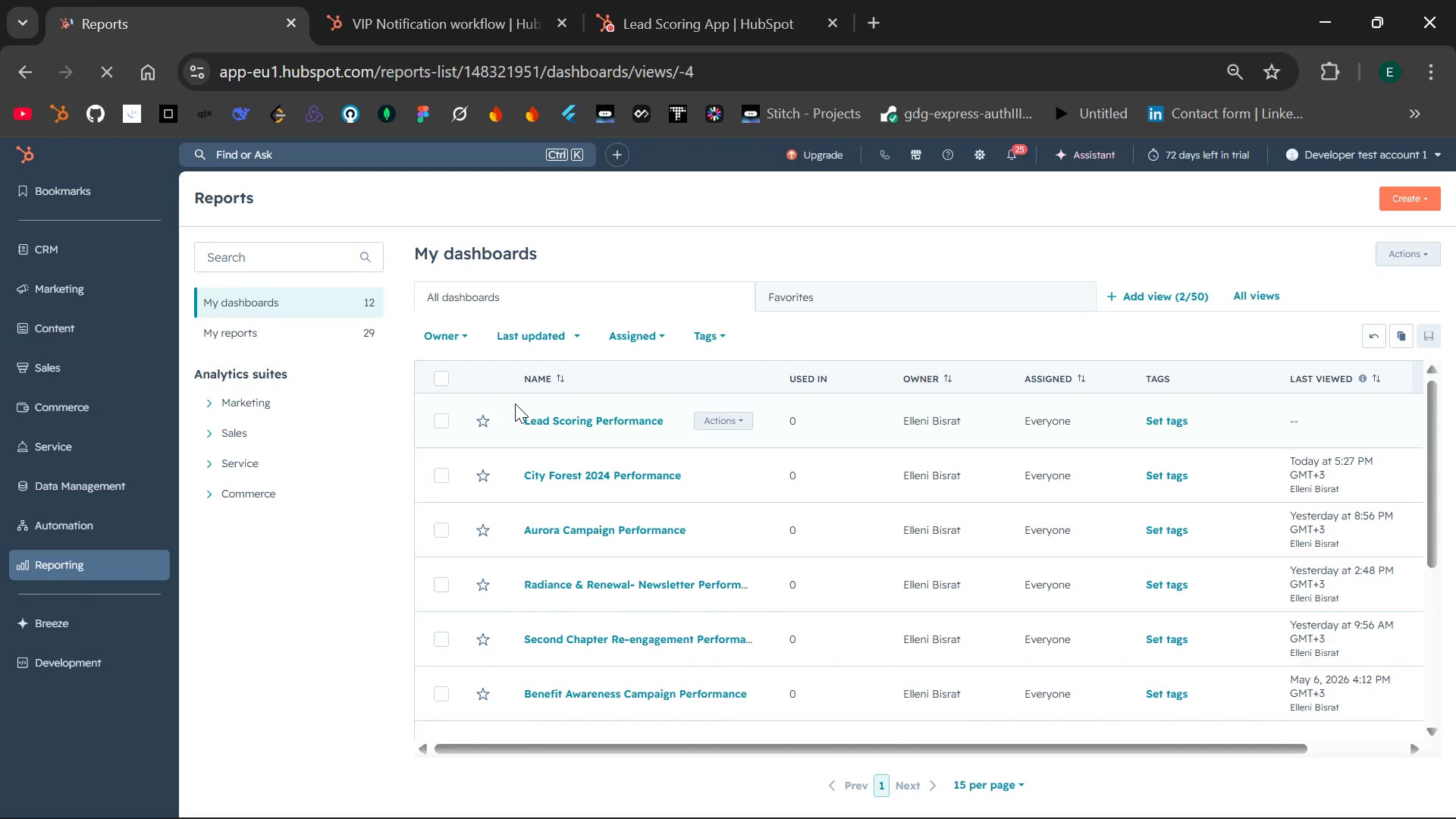 
left_click([553, 416])
 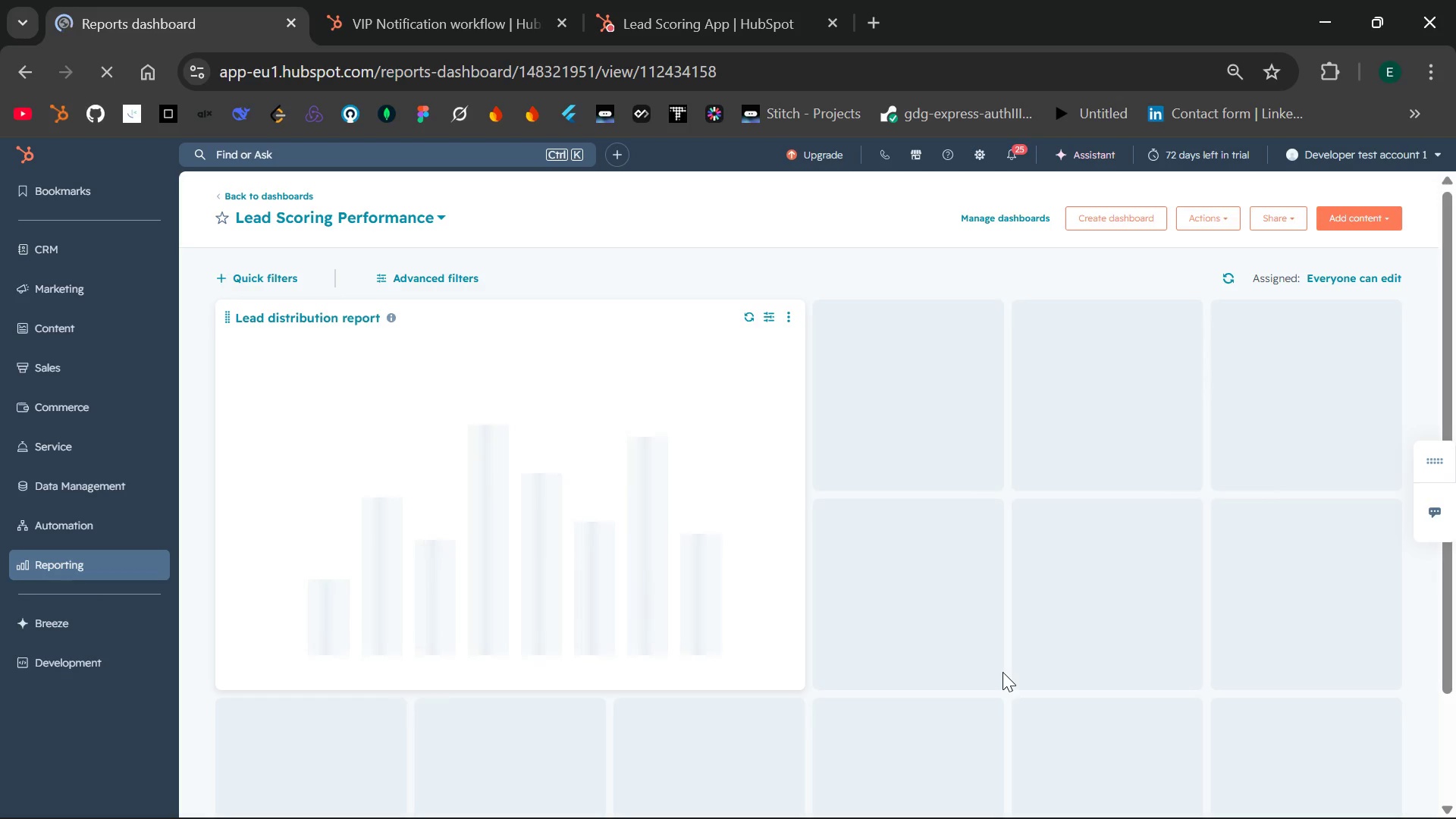 
wait(22.0)
 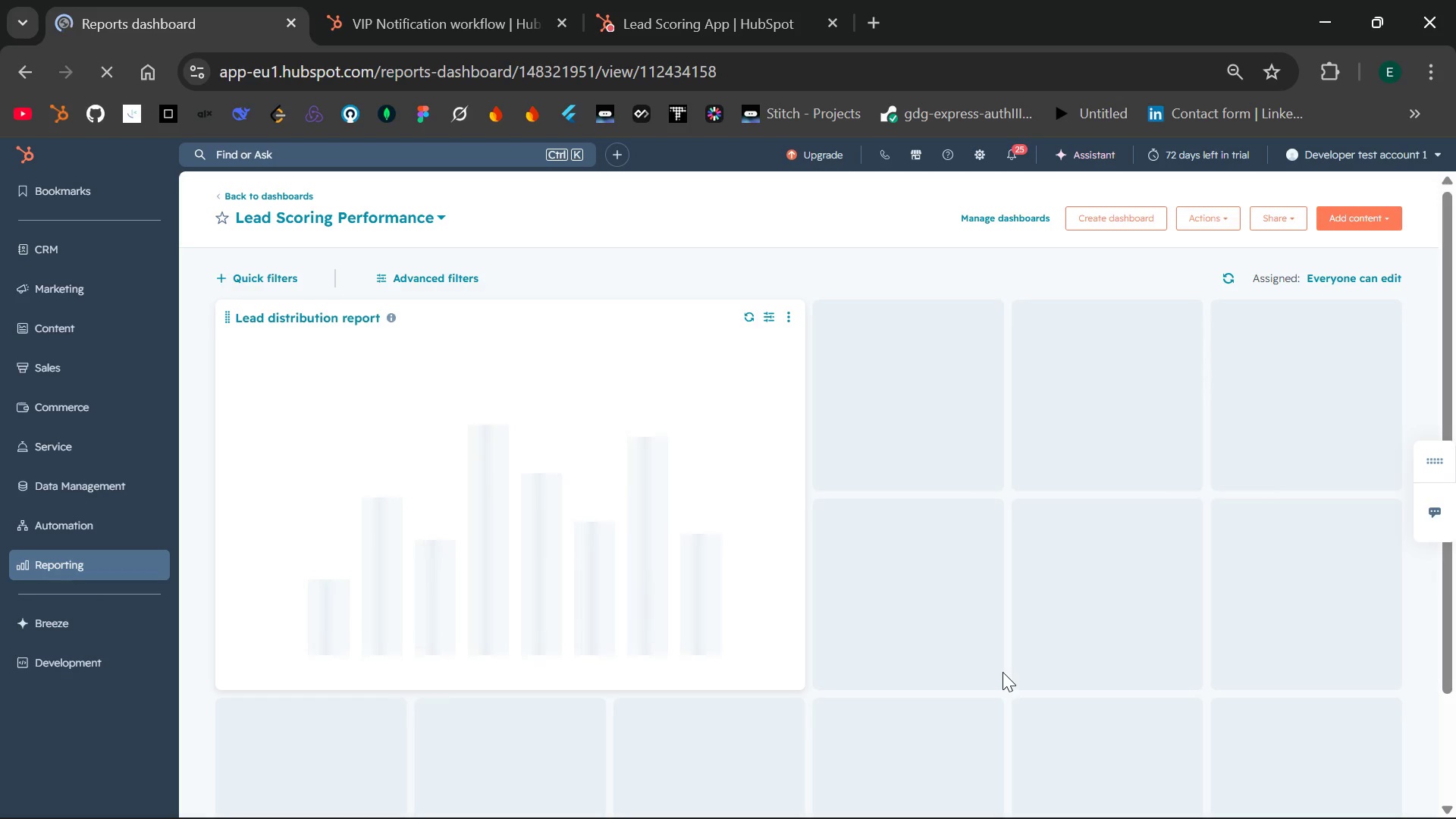 
key(Control+ControlLeft)
 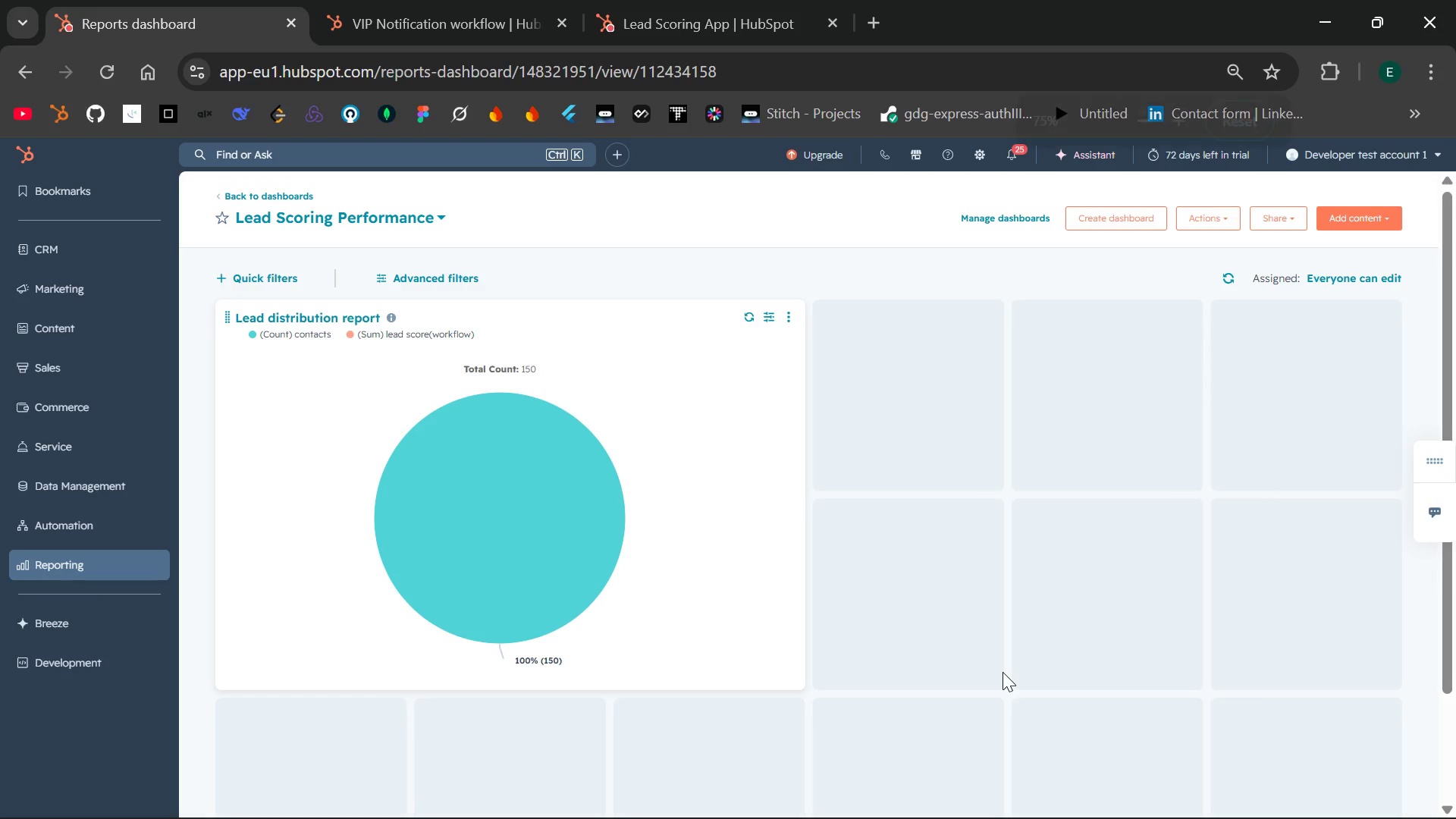 
key(Control+Equal)
 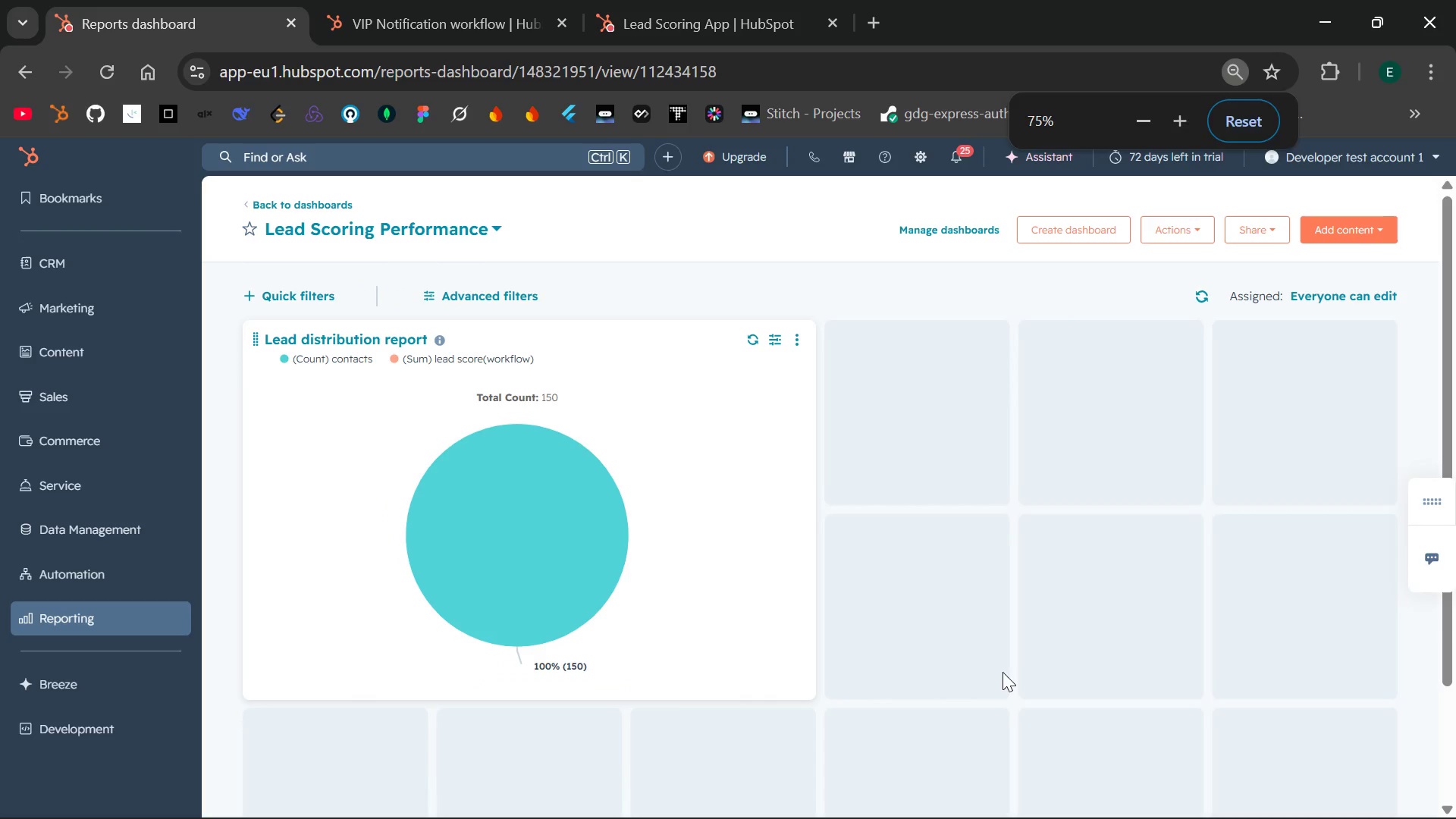 
key(Control+Equal)
 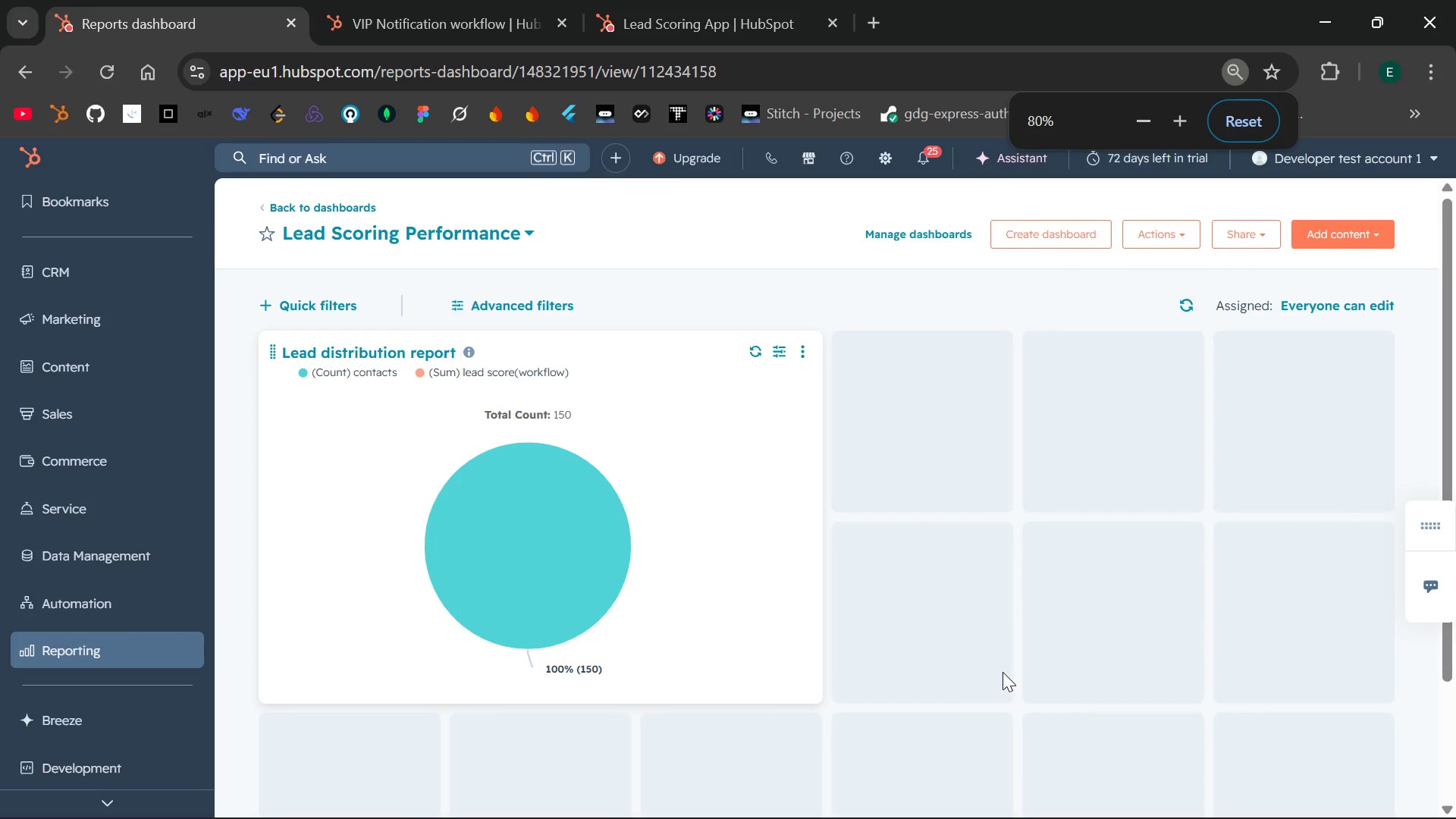 
key(Control+ControlLeft)
 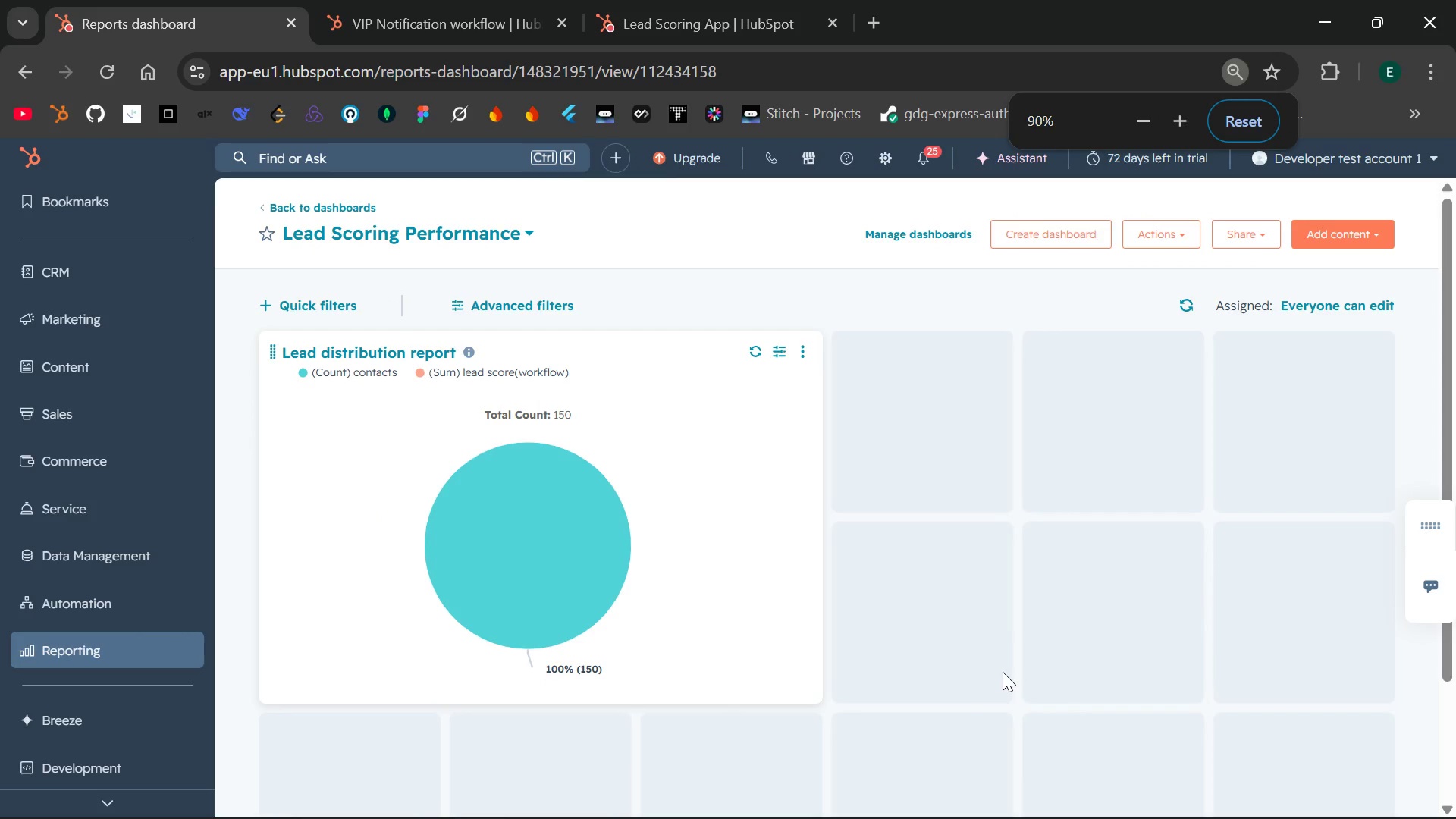 
key(Control+Equal)
 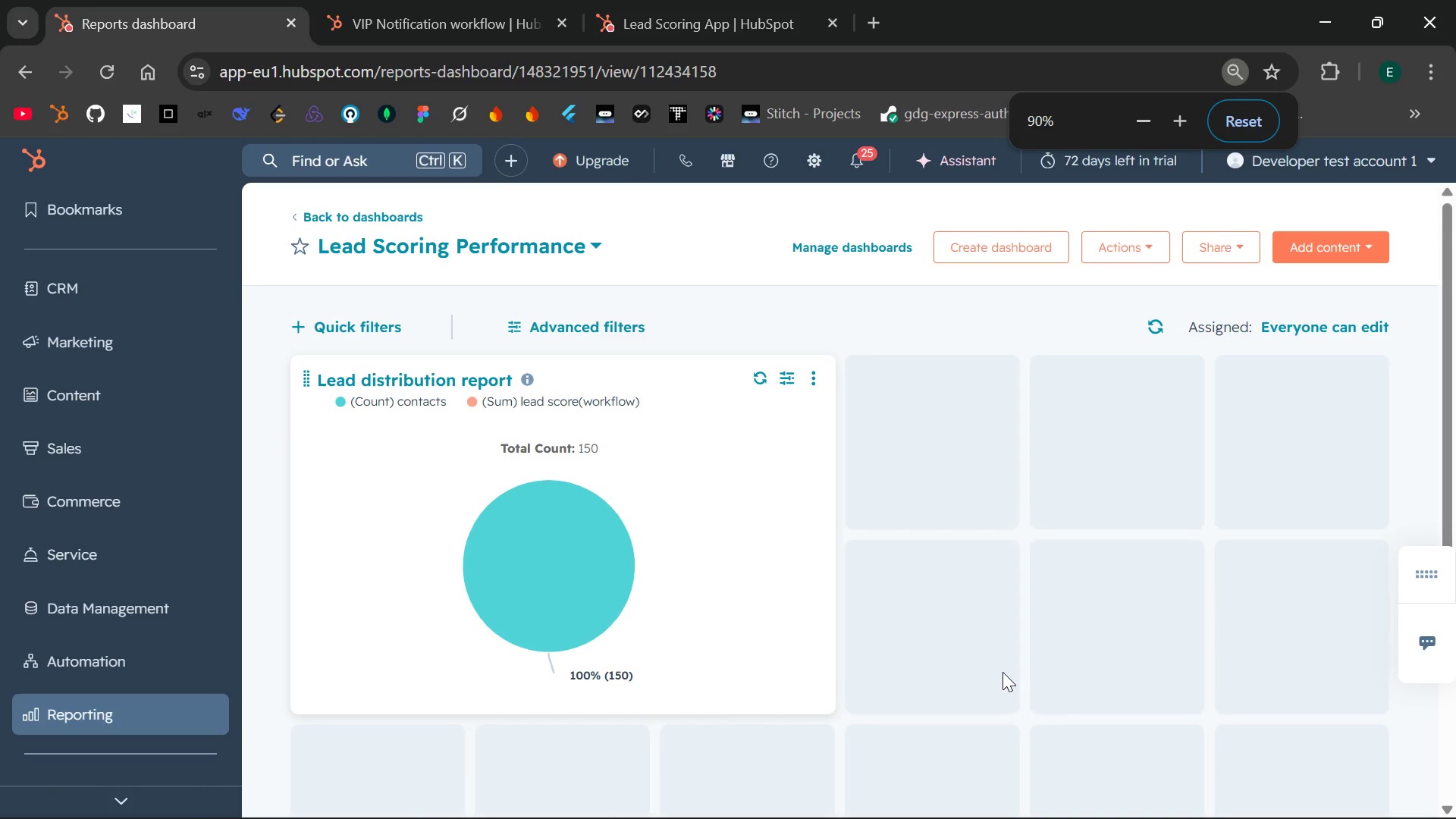 
key(Control+ControlLeft)
 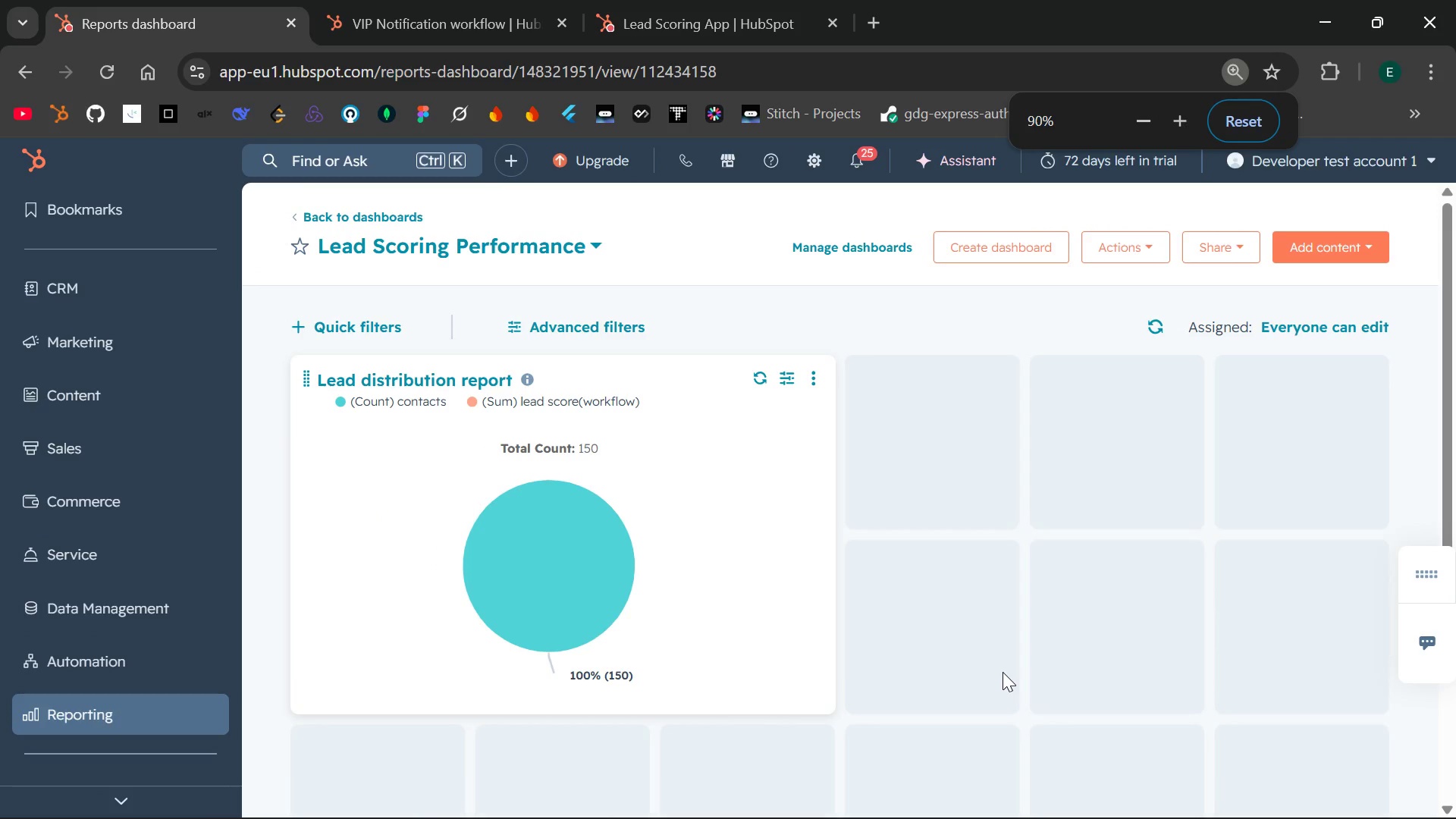 
key(Control+Equal)
 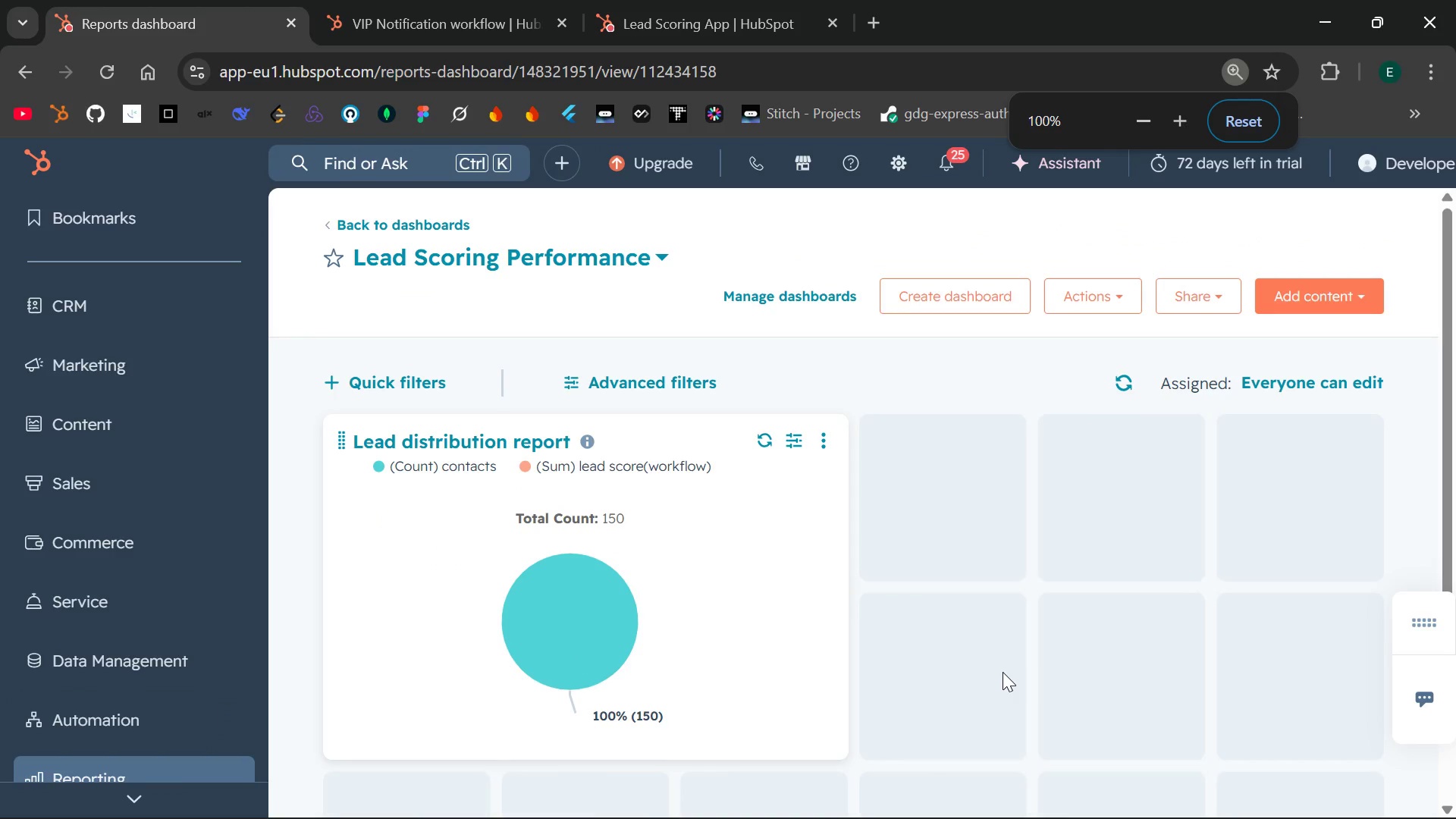 
key(Control+ControlLeft)
 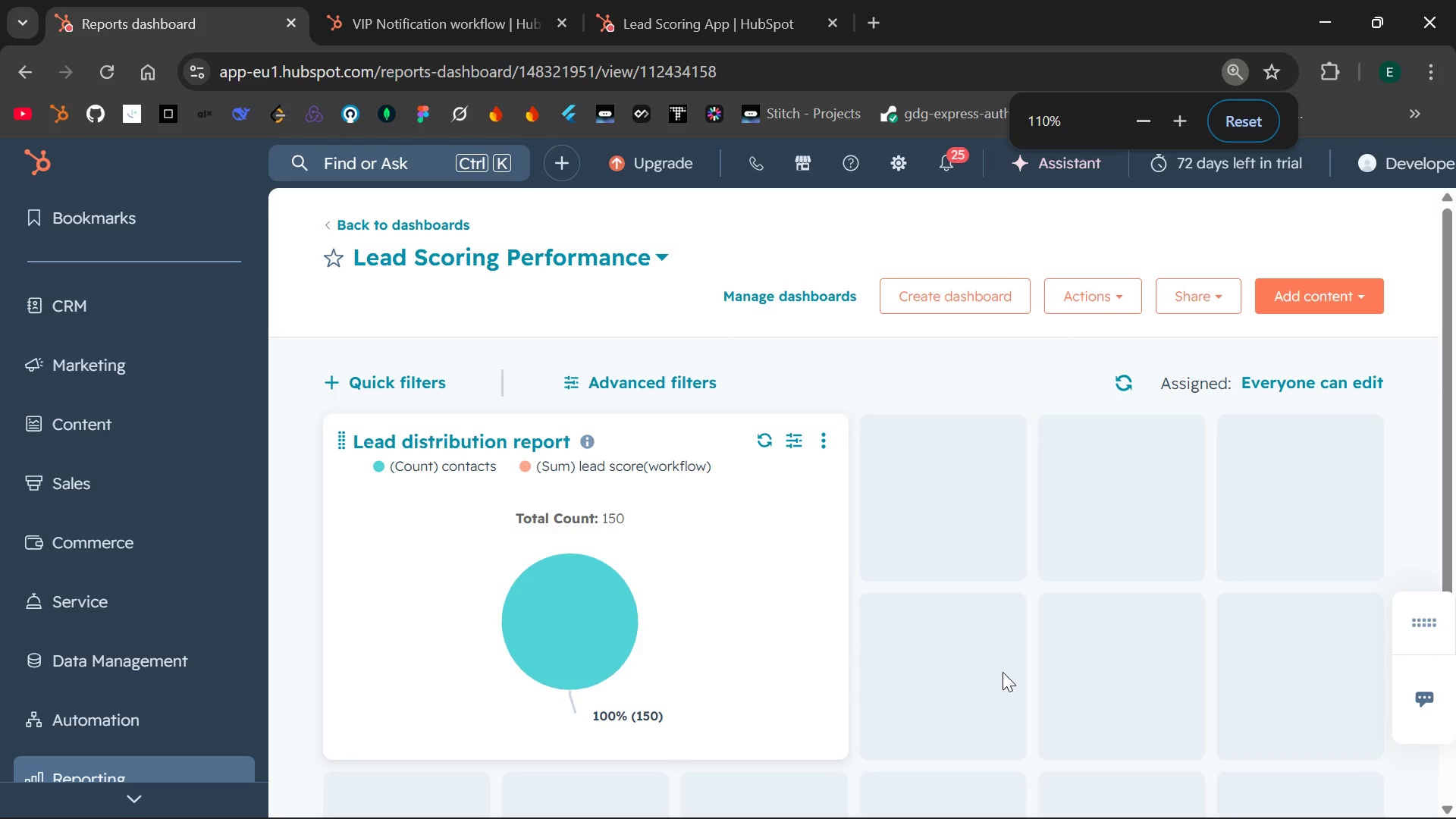 
key(Control+Equal)
 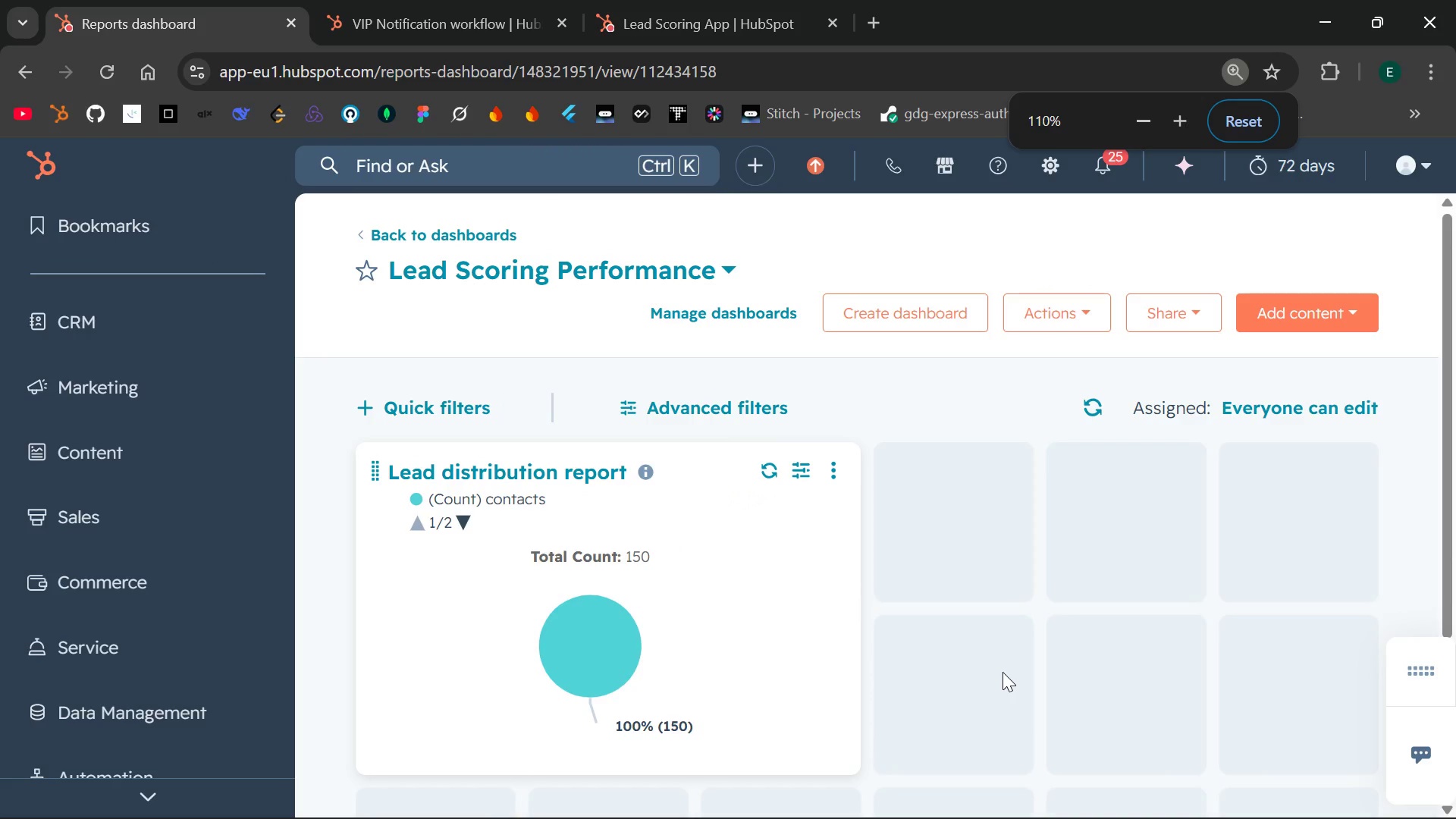 
key(Control+ControlLeft)
 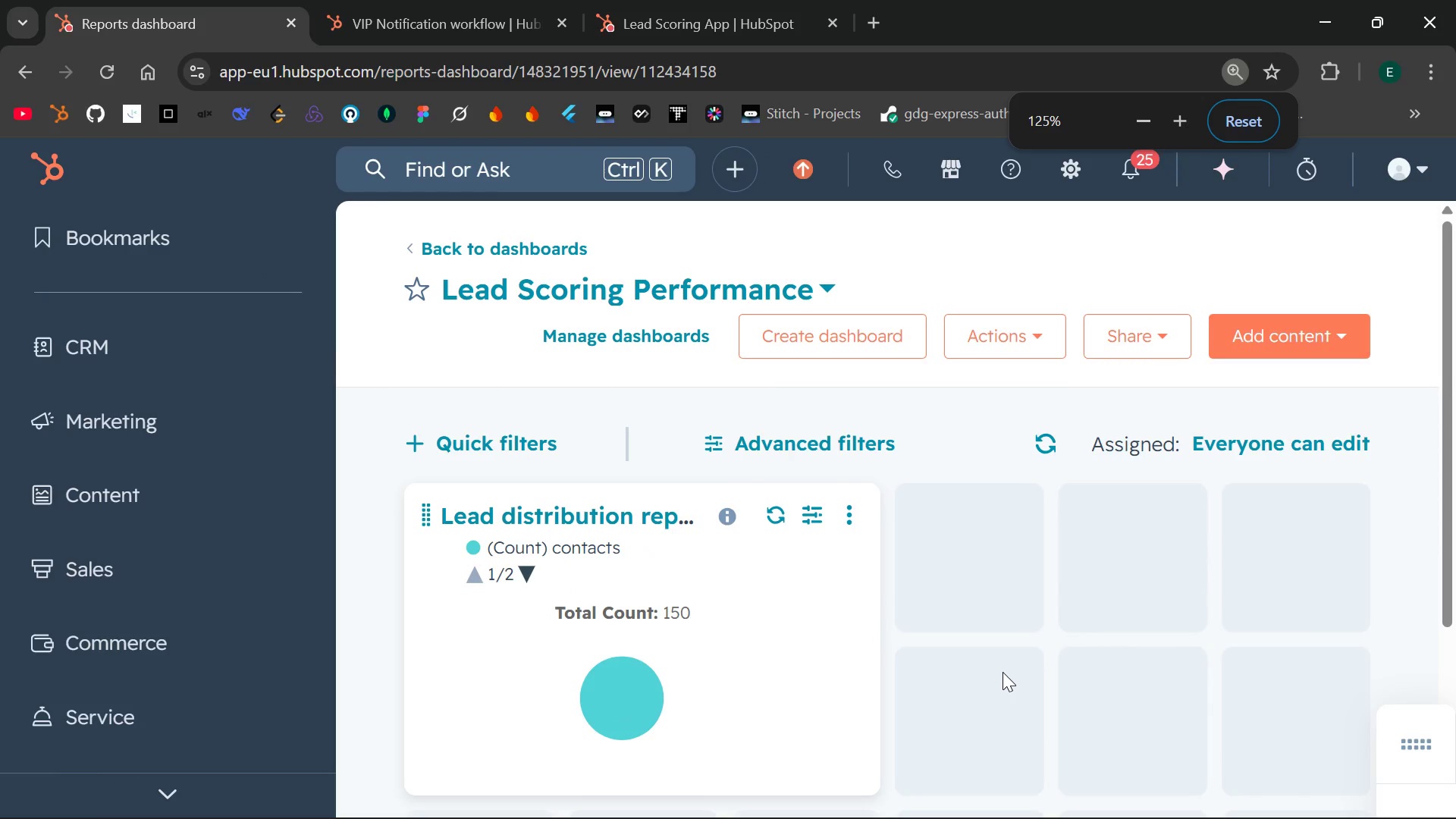 
key(Control+Equal)
 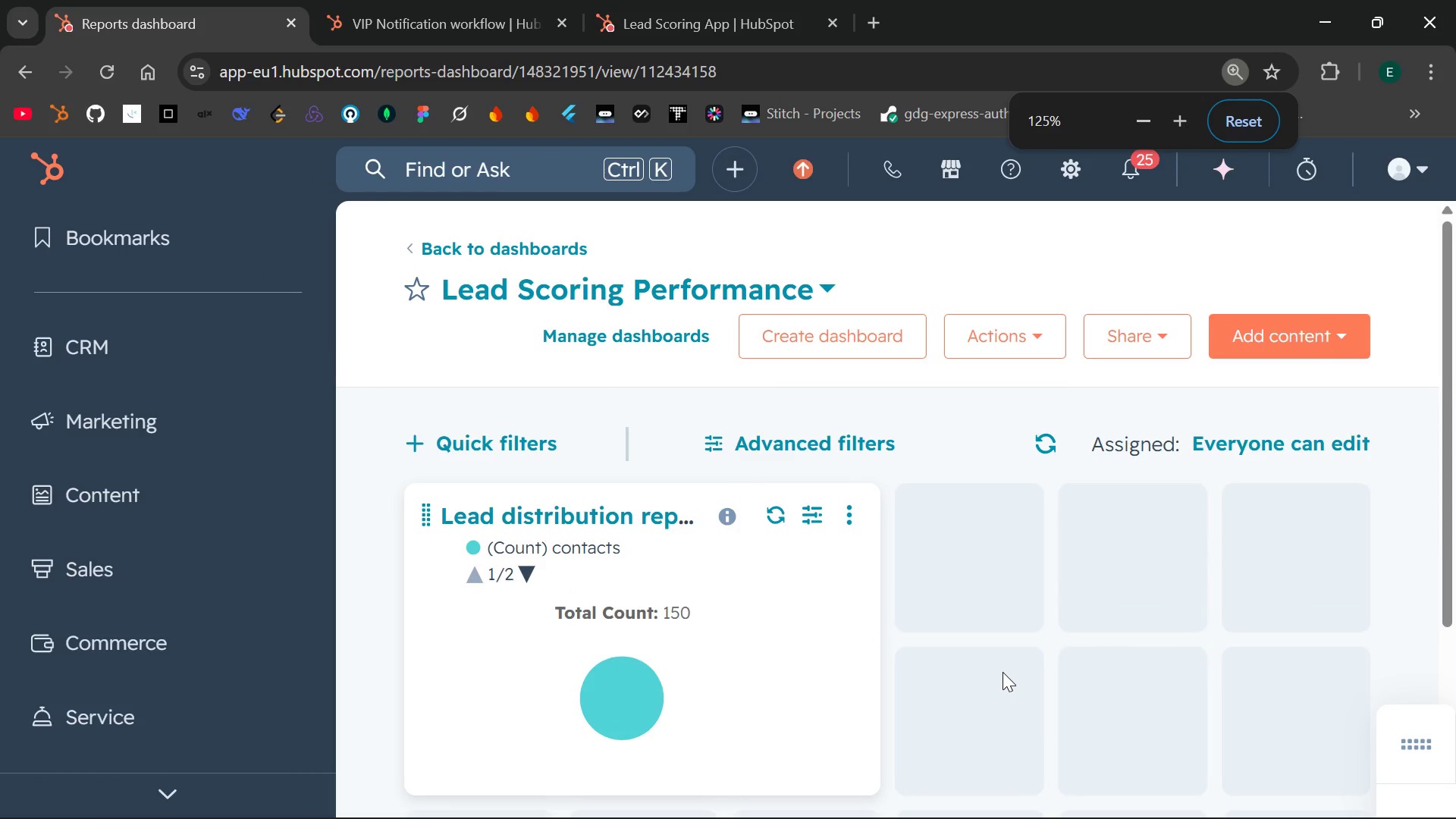 
key(Control+ControlLeft)
 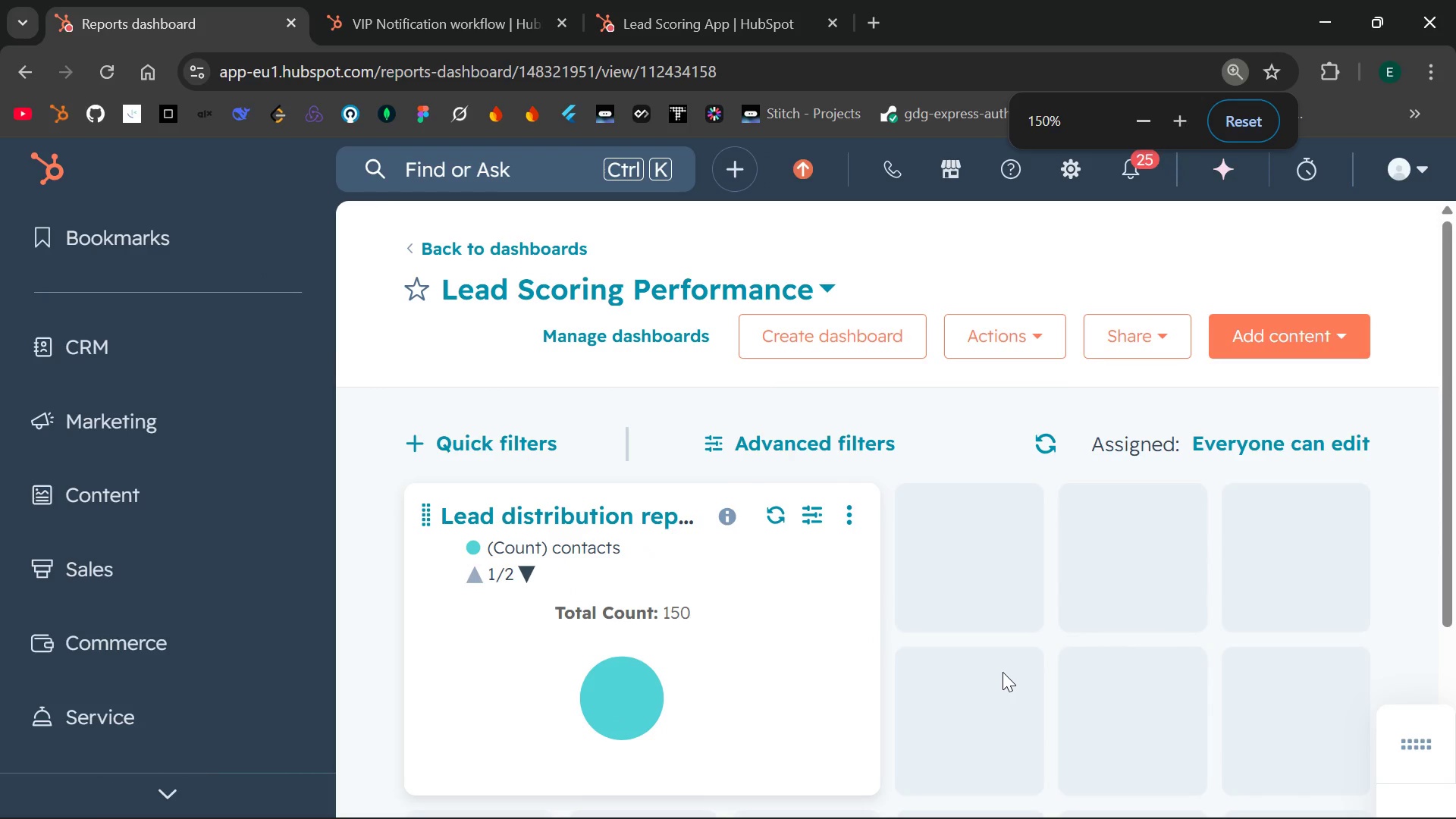 
key(Control+Equal)
 